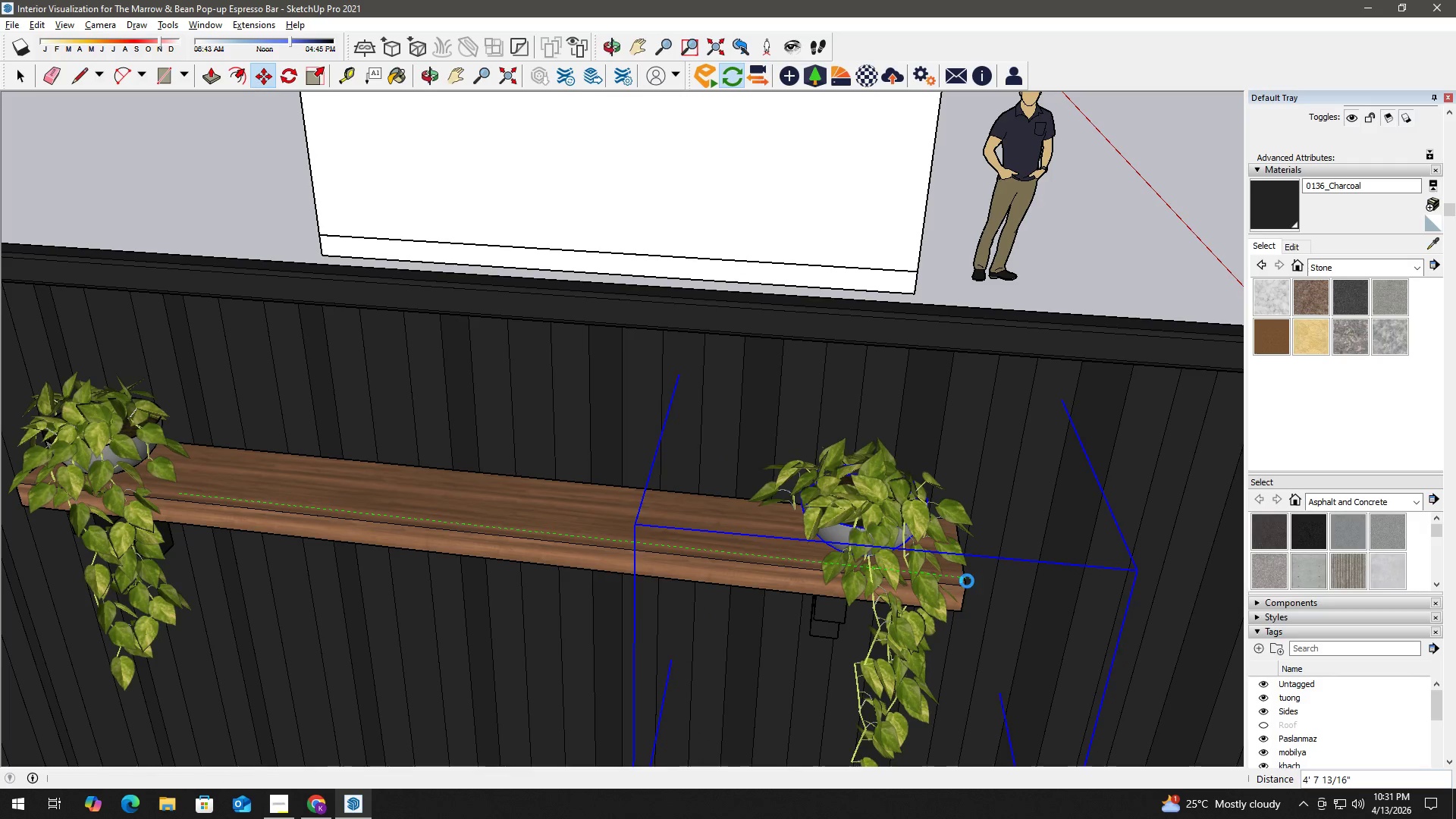 
key(NumpadDivide)
 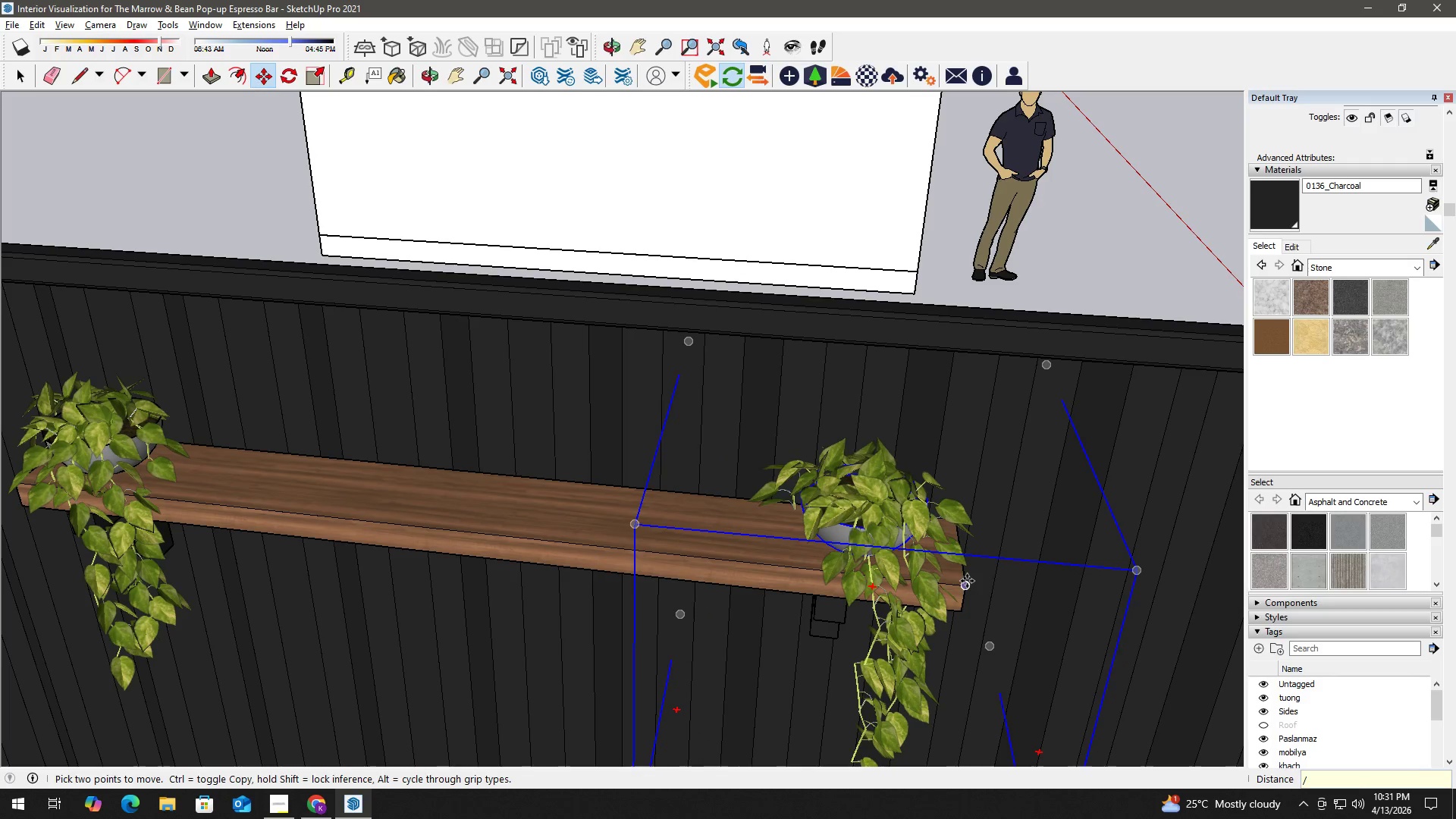 
key(Numpad2)
 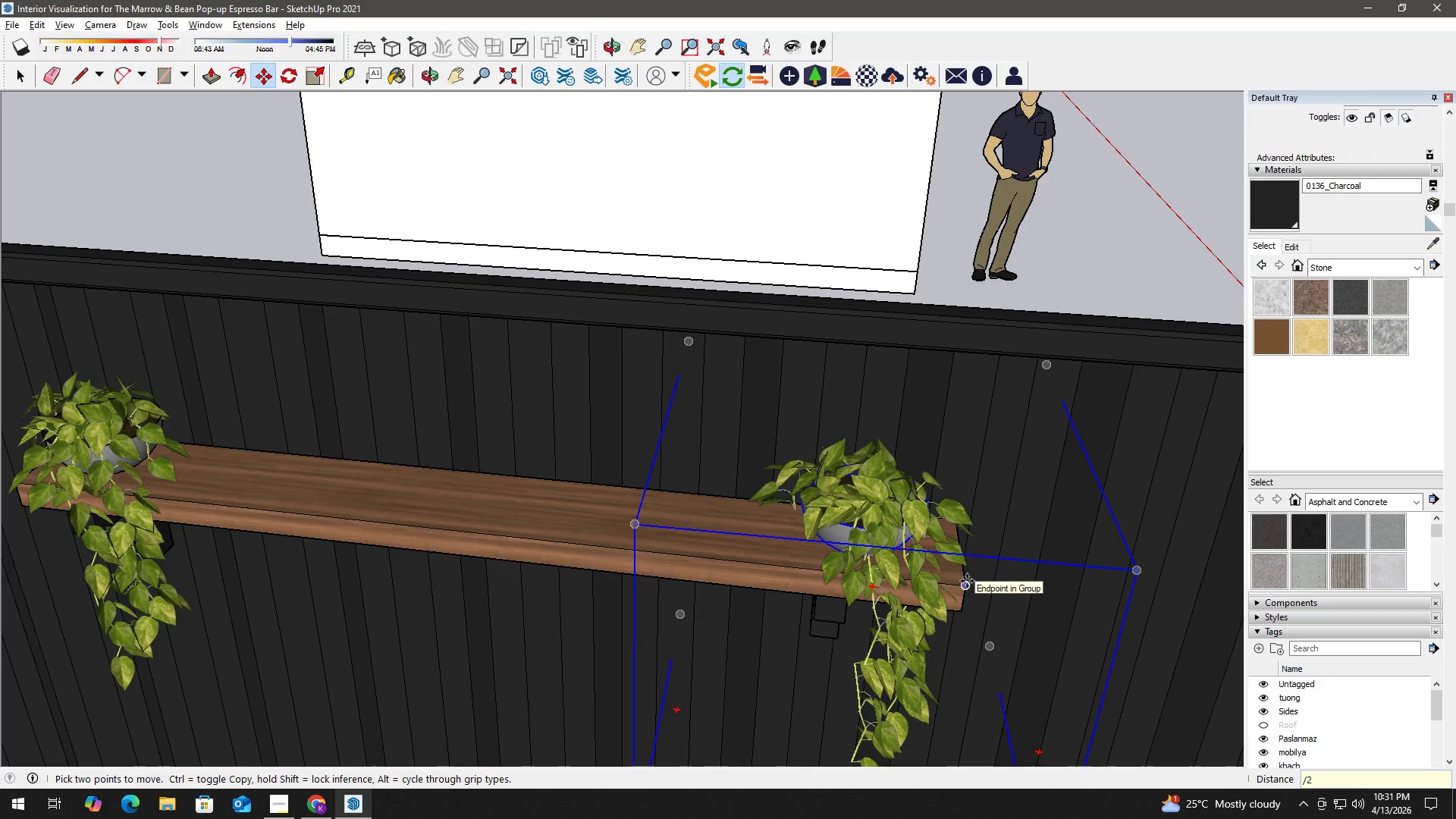 
key(NumpadEnter)
 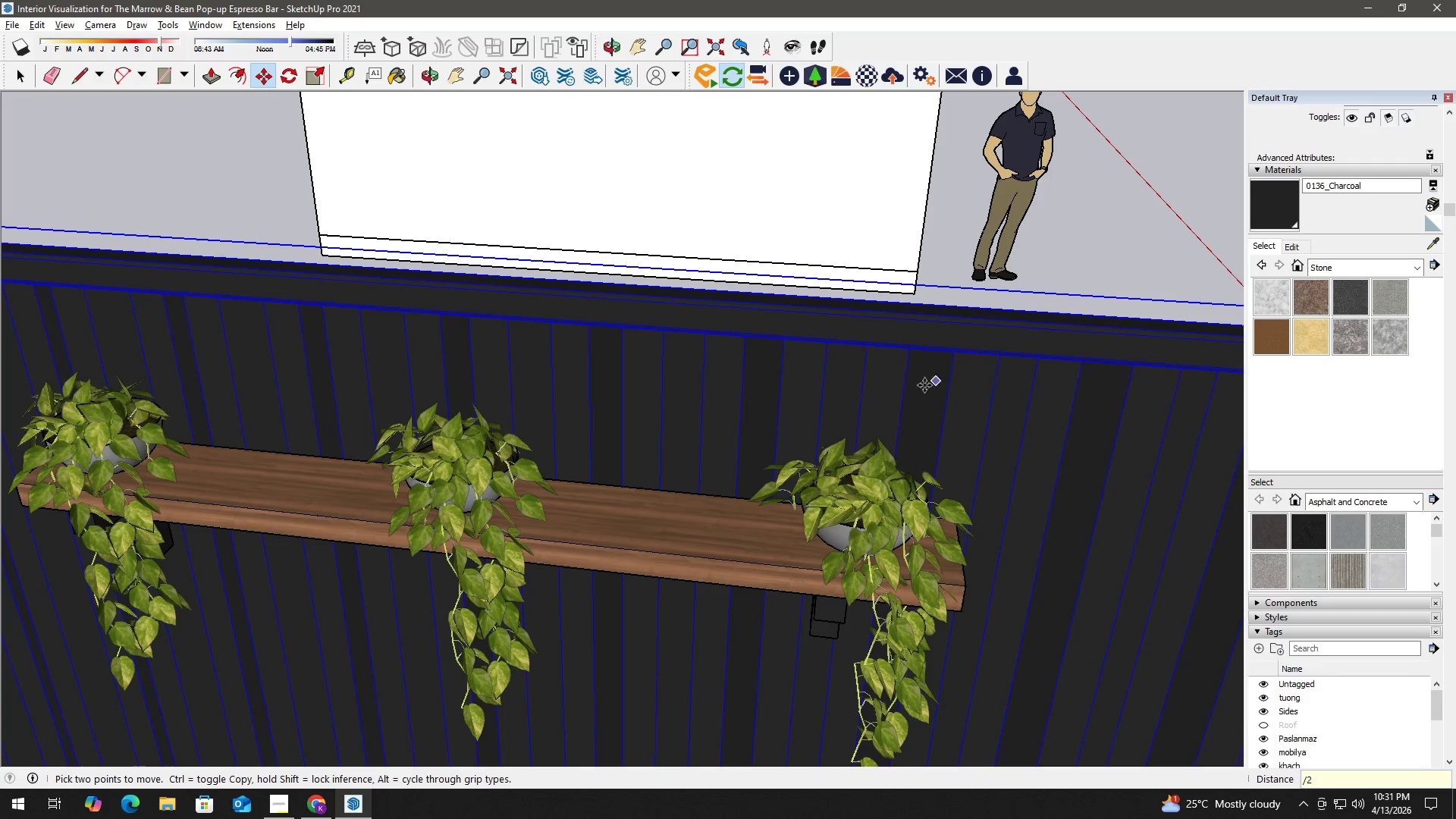 
scroll: coordinate [956, 249], scroll_direction: down, amount: 8.0
 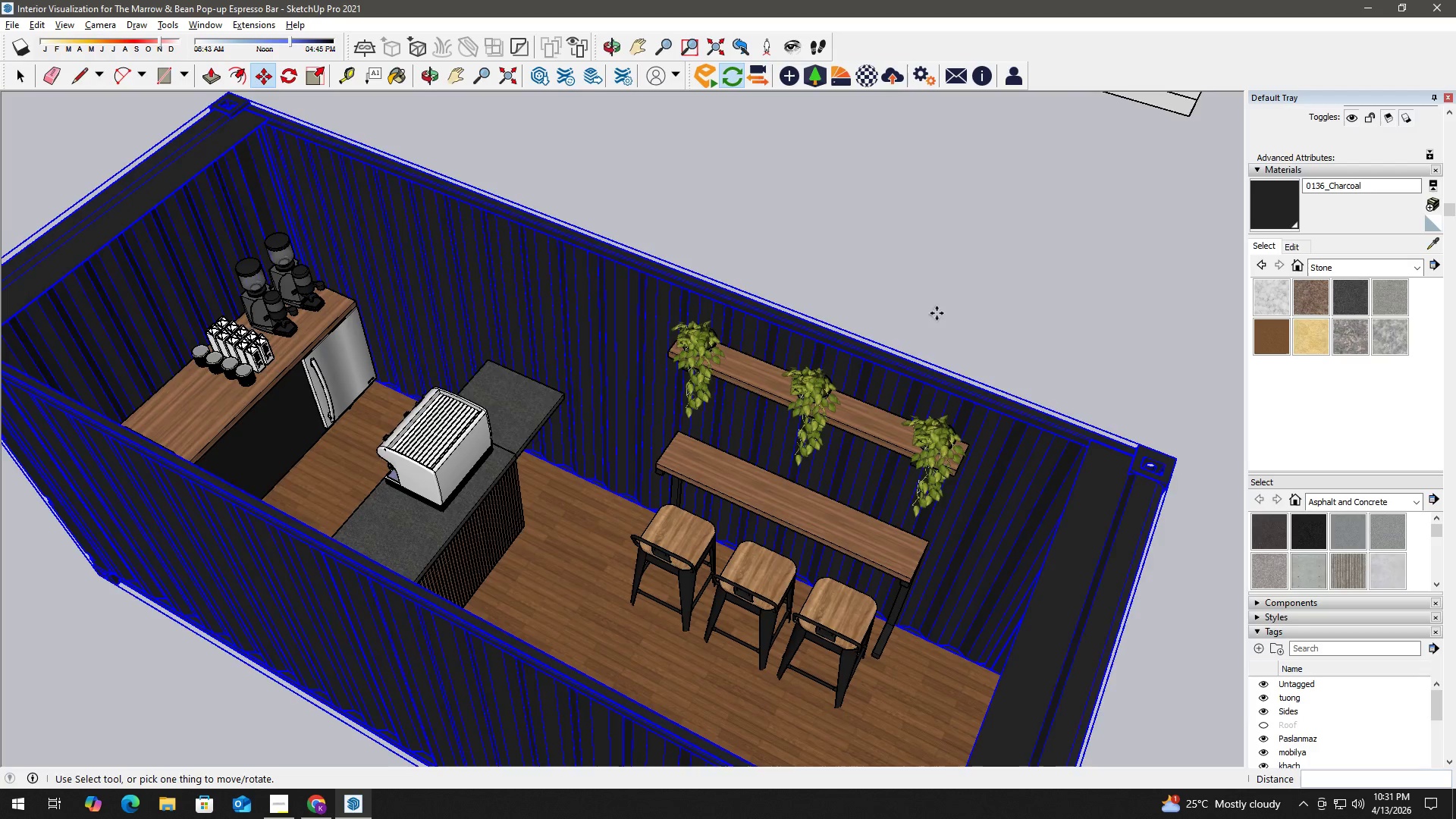 
key(Escape)
 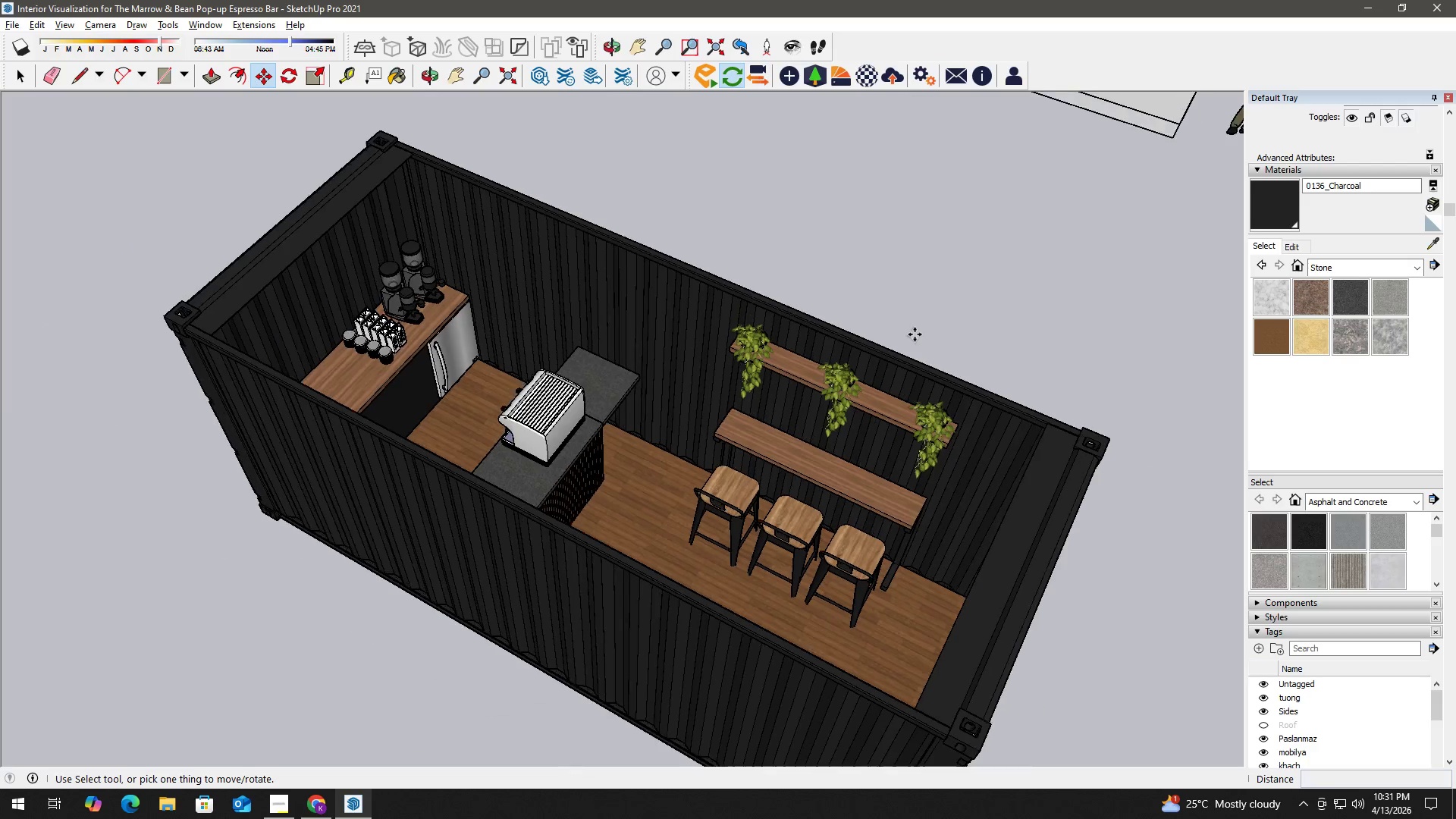 
key(Escape)
 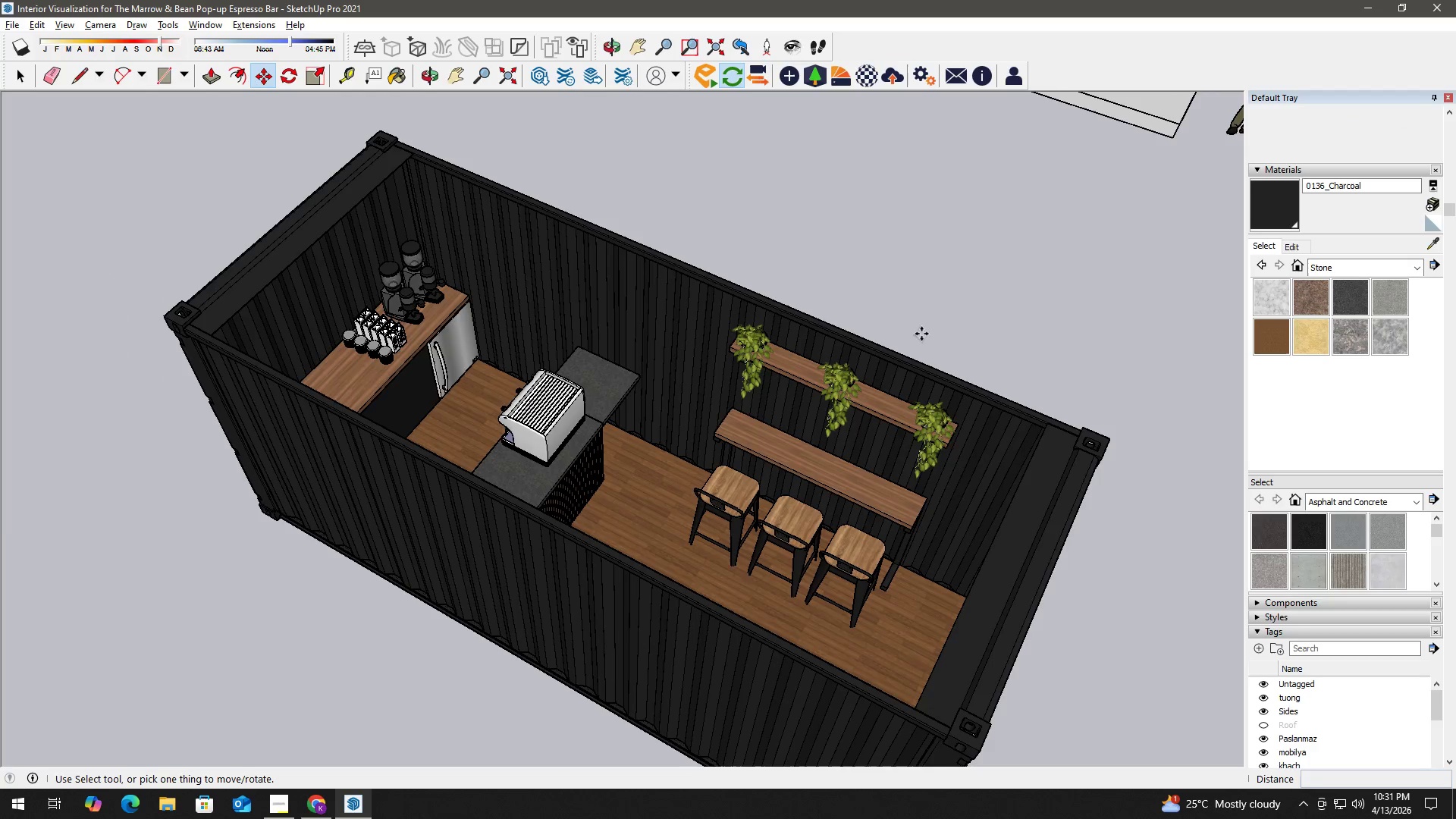 
scroll: coordinate [923, 327], scroll_direction: down, amount: 3.0
 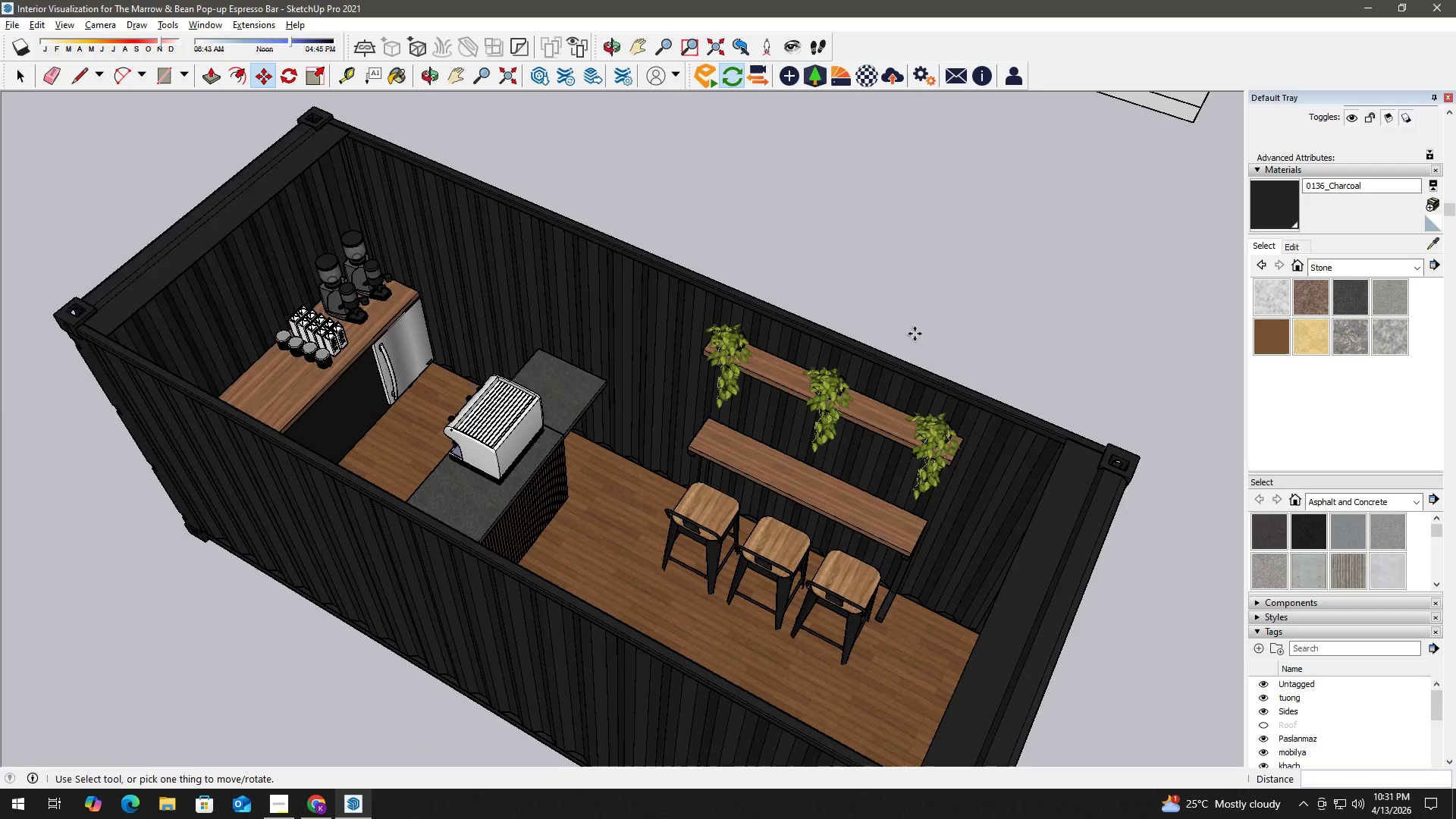 
key(Space)
 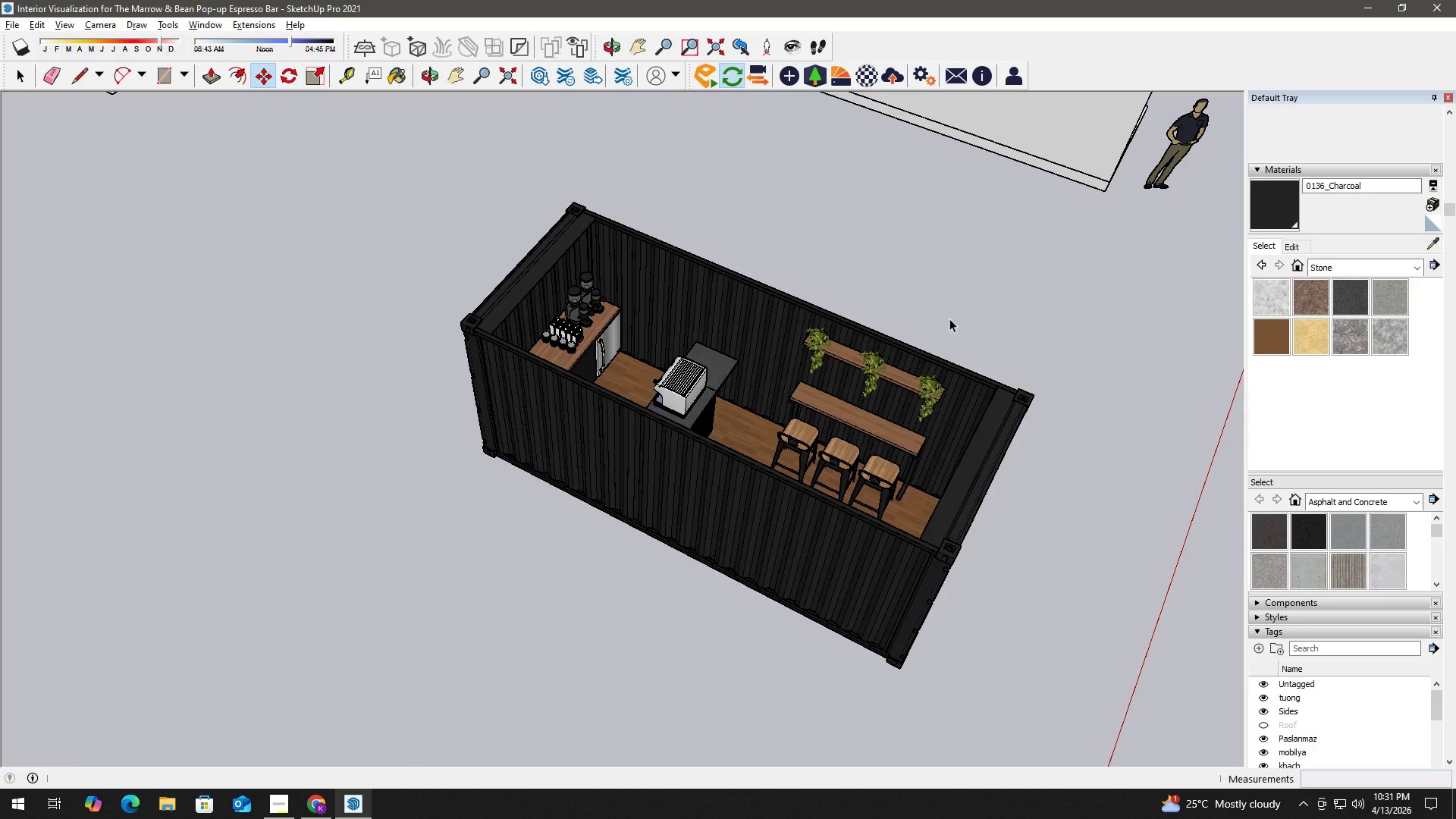 
scroll: coordinate [956, 312], scroll_direction: down, amount: 11.0
 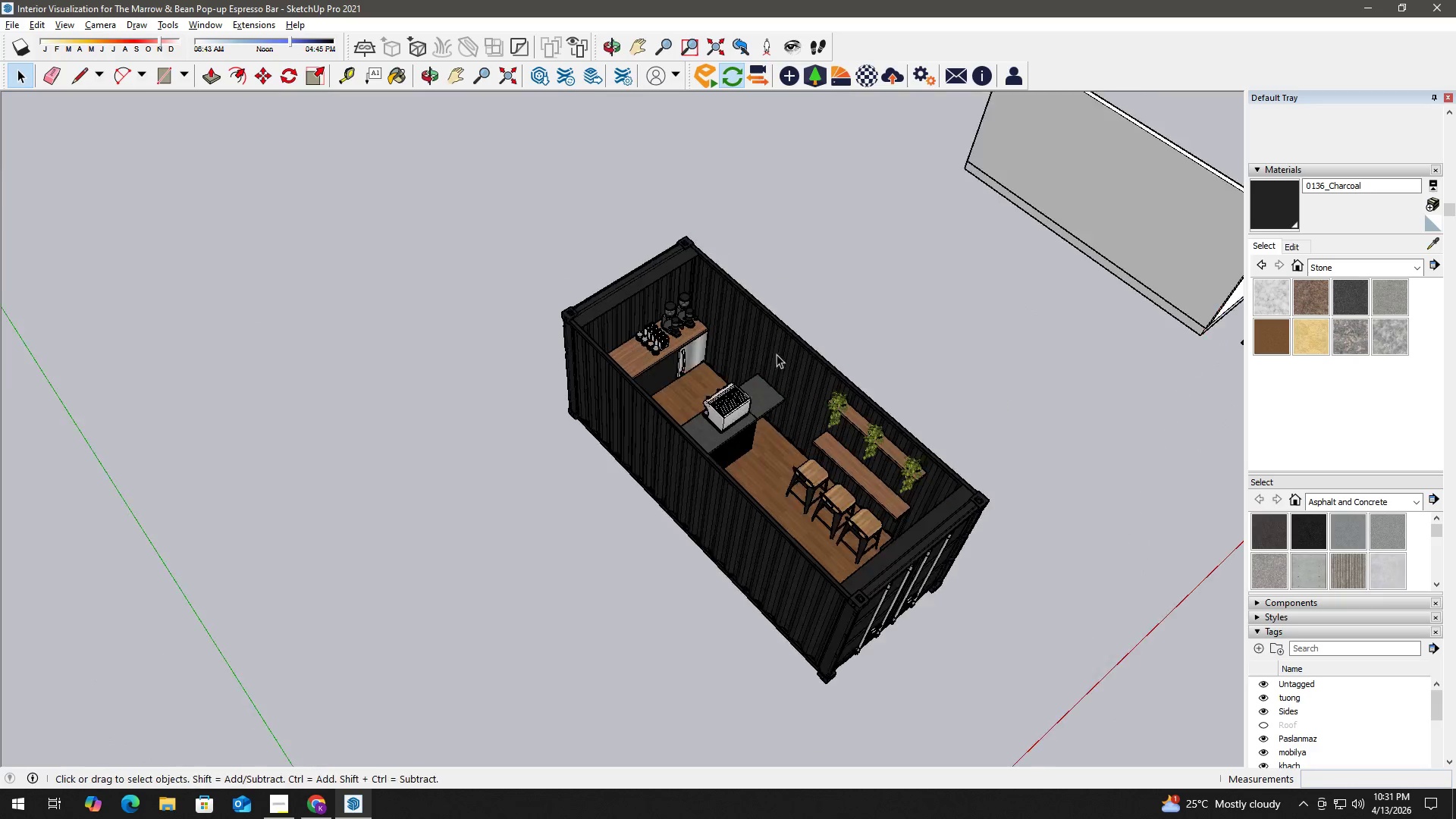 
type(hh )
 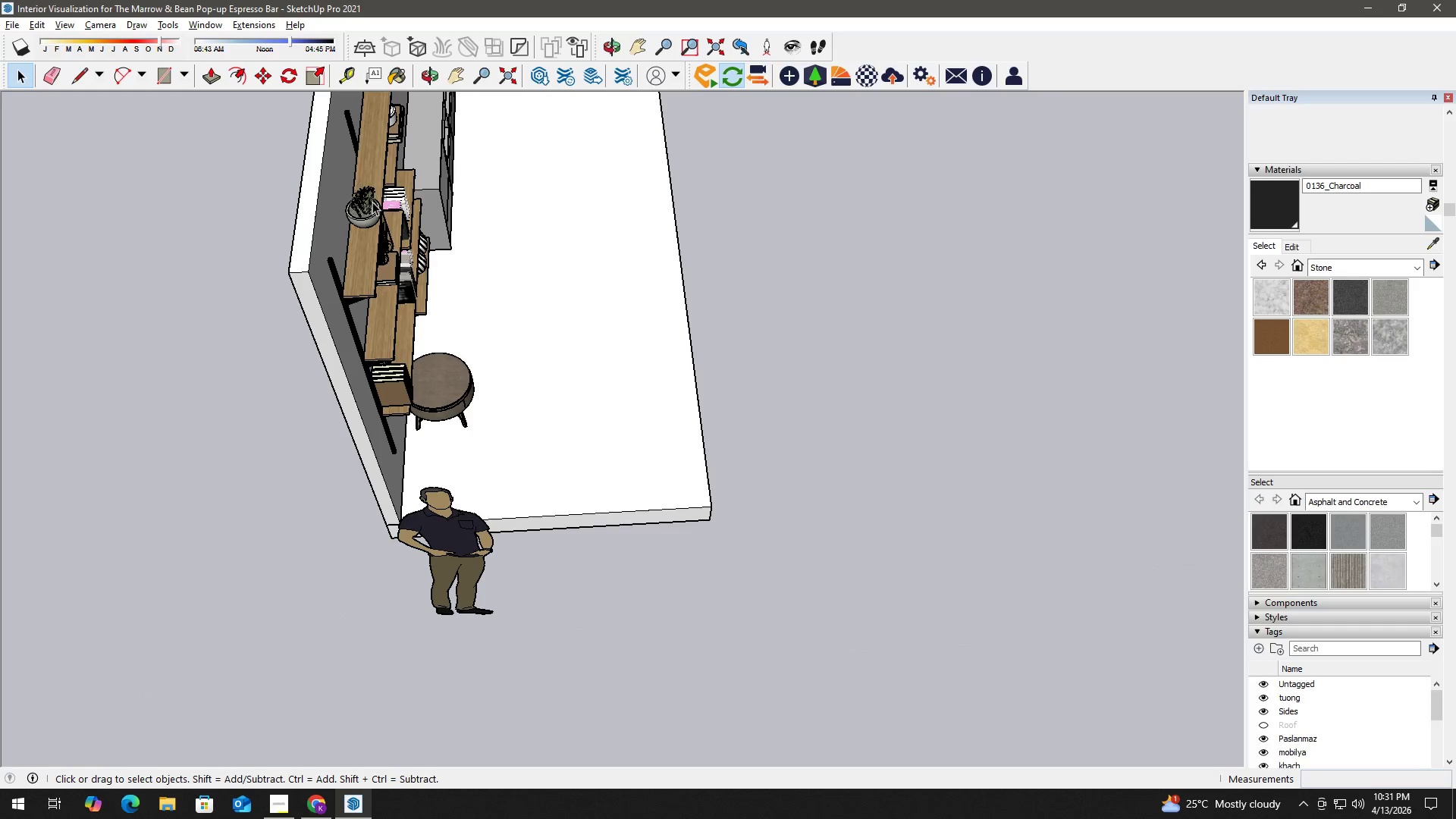 
left_click_drag(start_coordinate=[1081, 428], to_coordinate=[682, 268])
 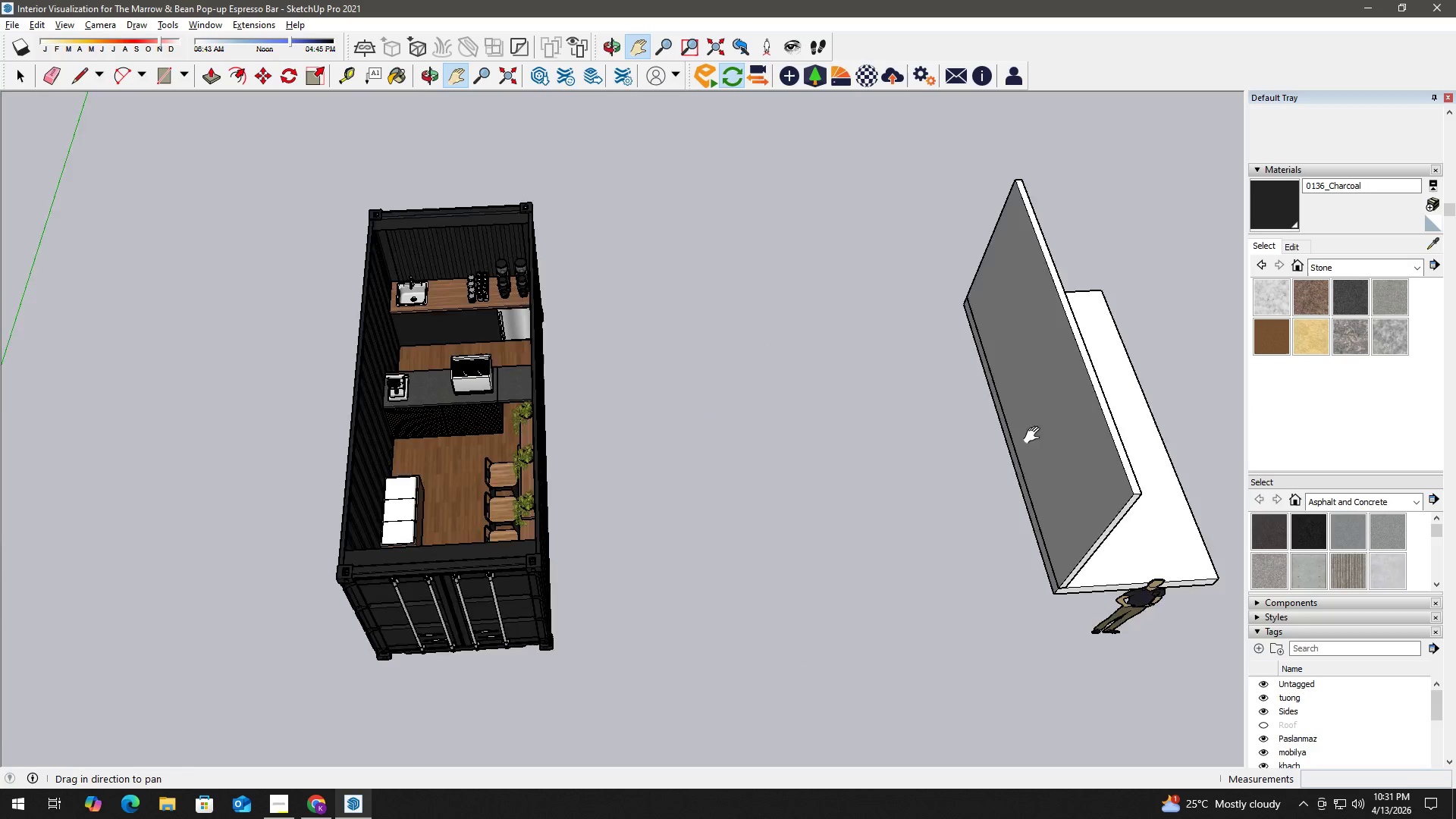 
left_click_drag(start_coordinate=[1037, 442], to_coordinate=[714, 369])
 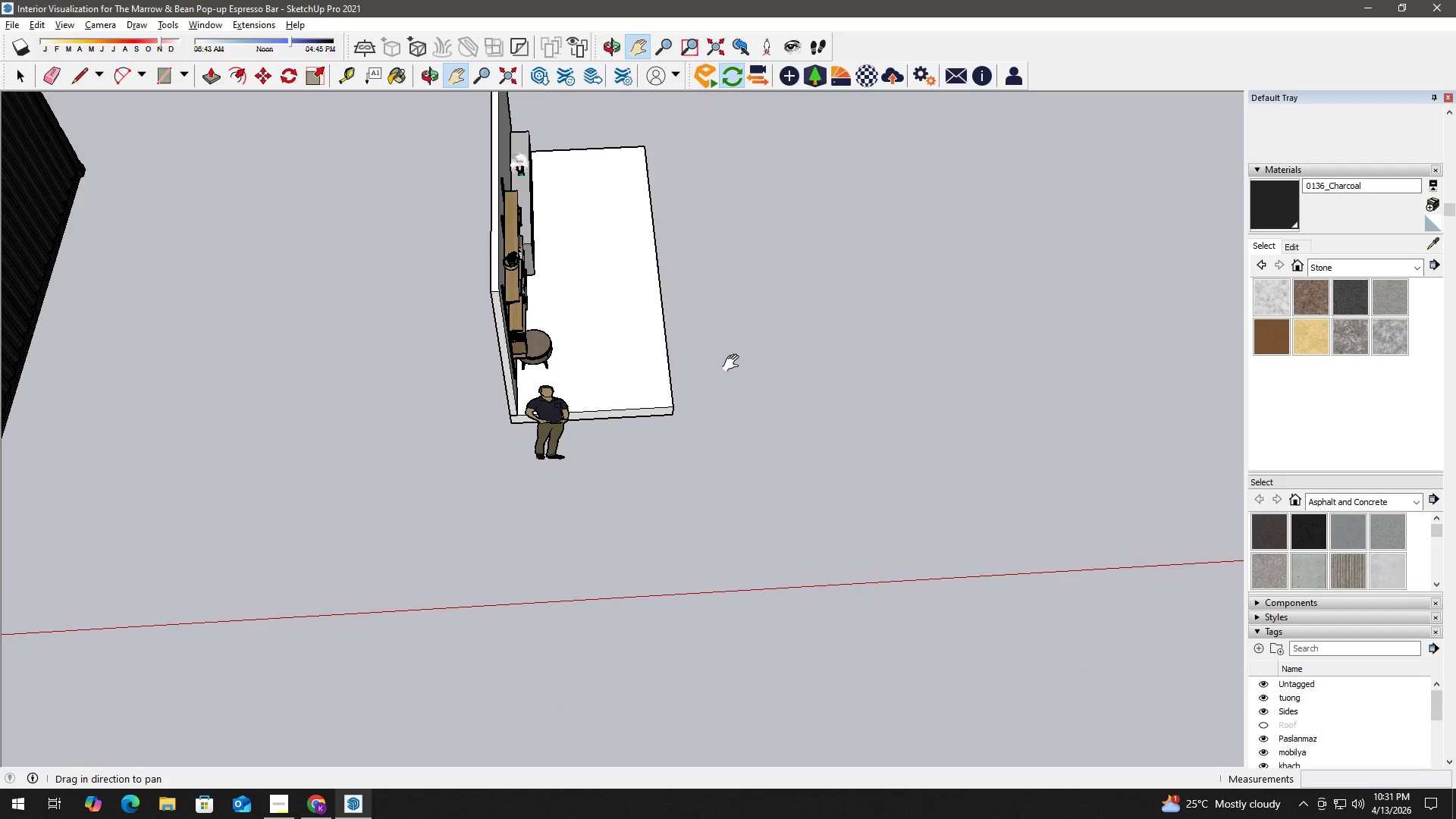 
scroll: coordinate [441, 228], scroll_direction: up, amount: 9.0
 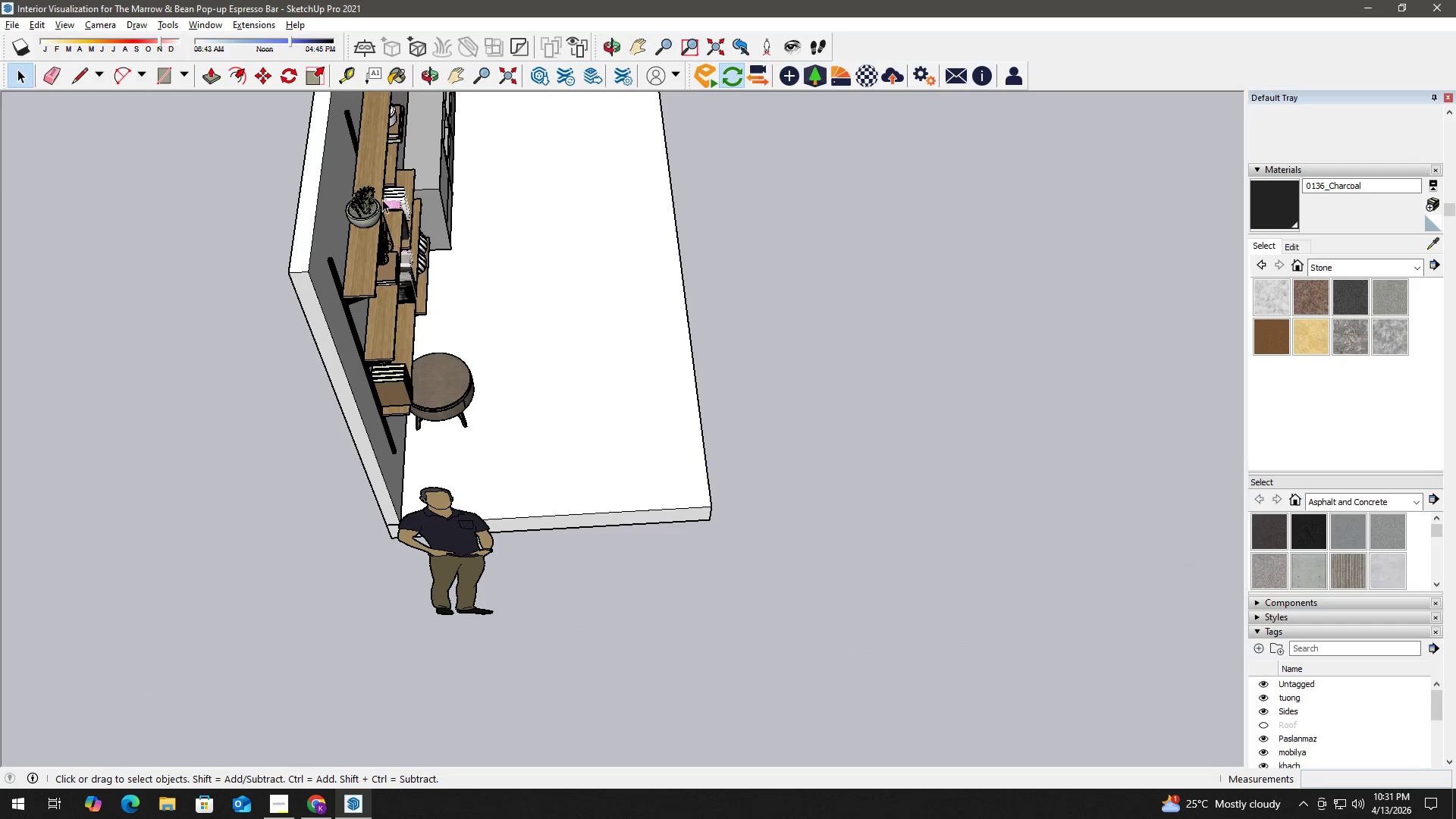 
left_click([372, 202])
 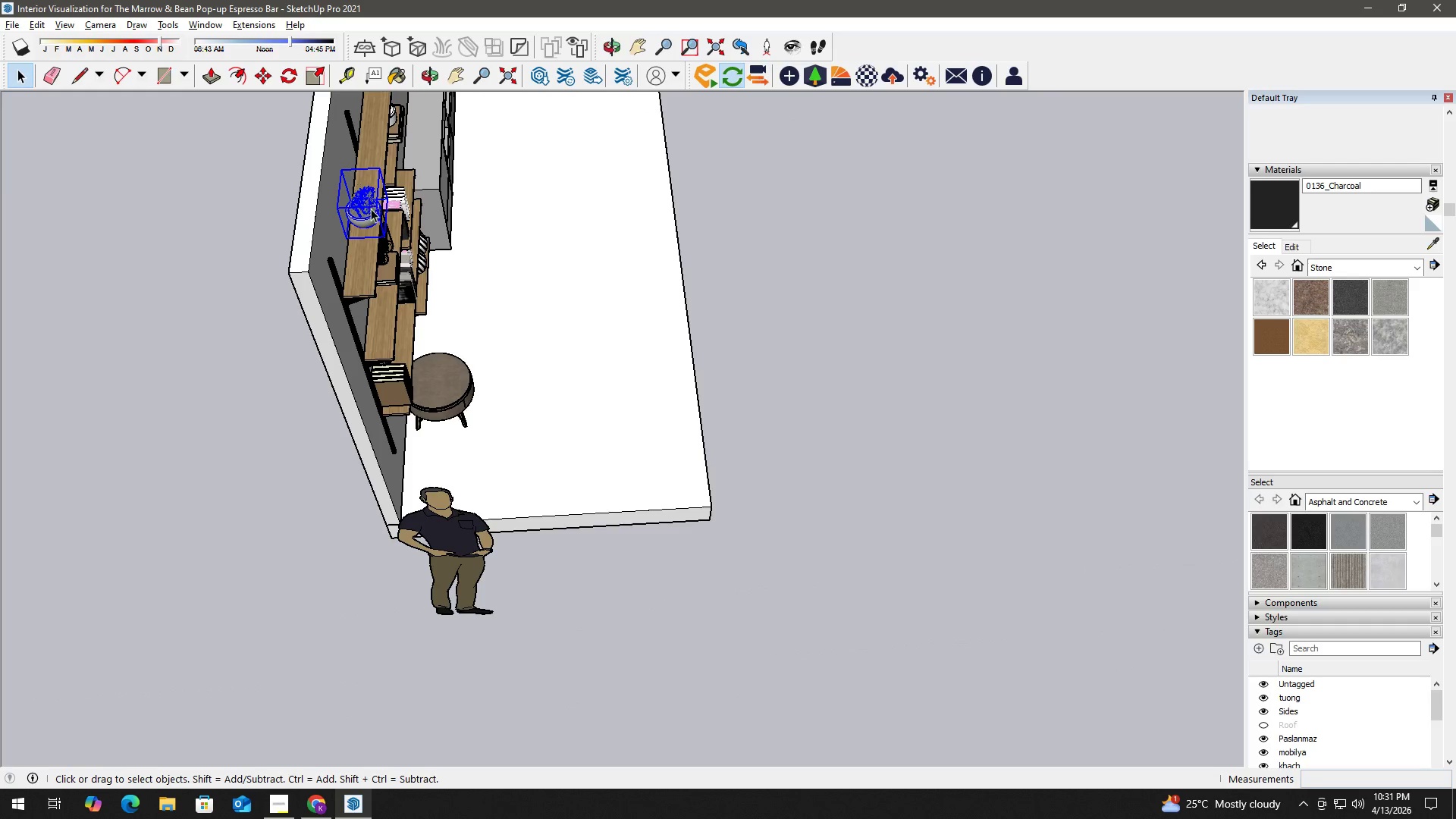 
key(Control+C)
 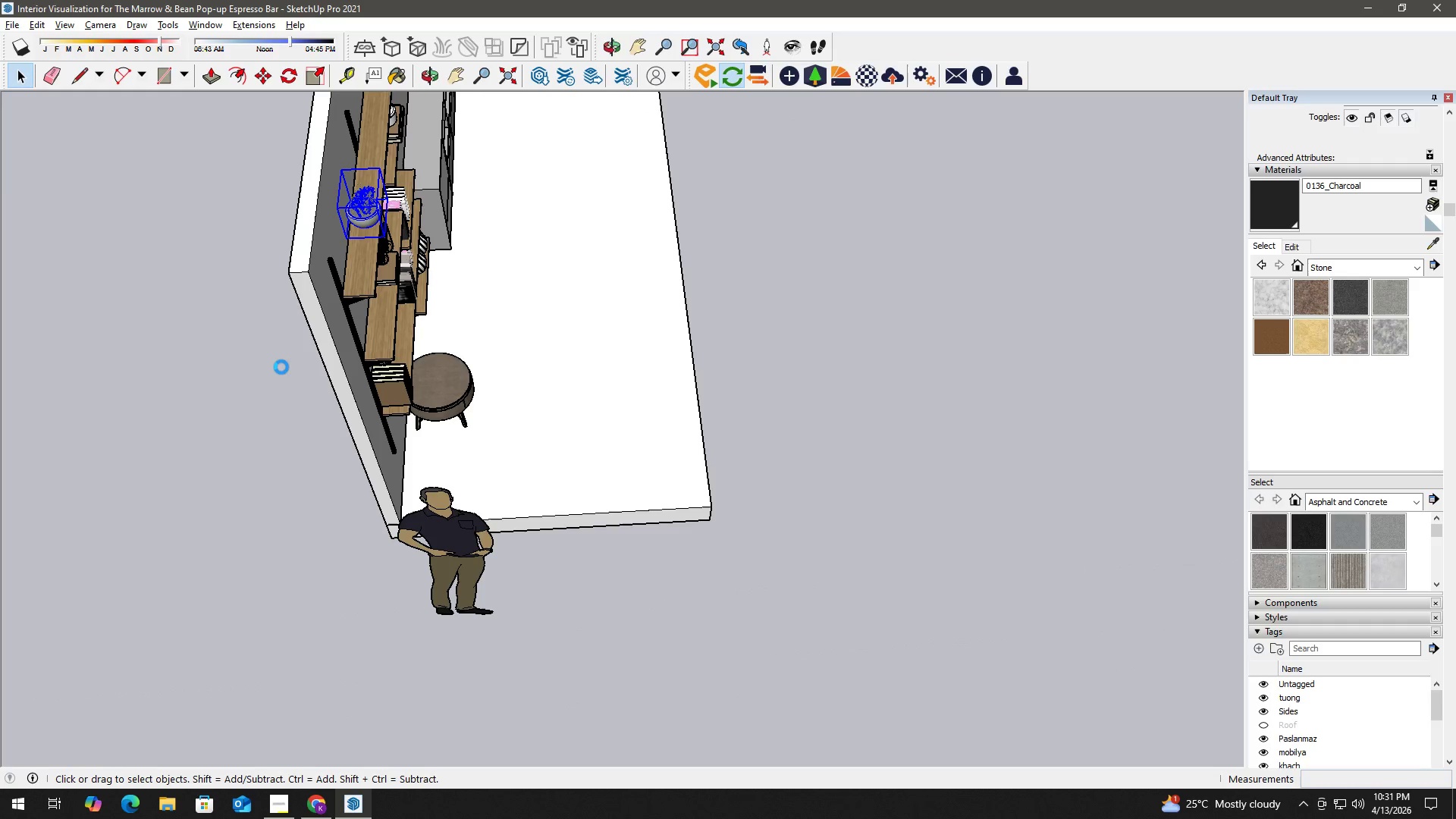 
scroll: coordinate [278, 367], scroll_direction: down, amount: 3.0
 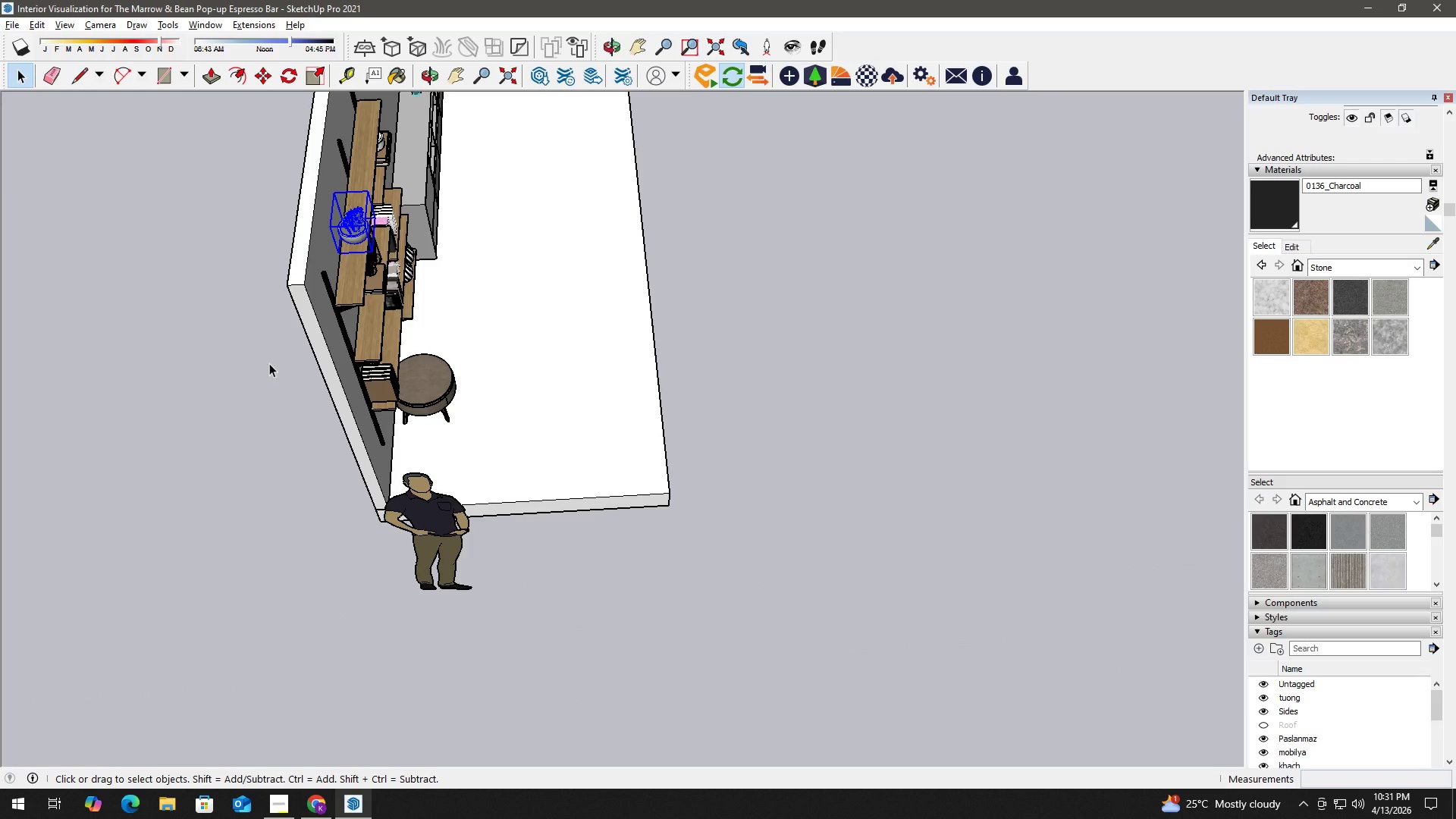 
key(H)
 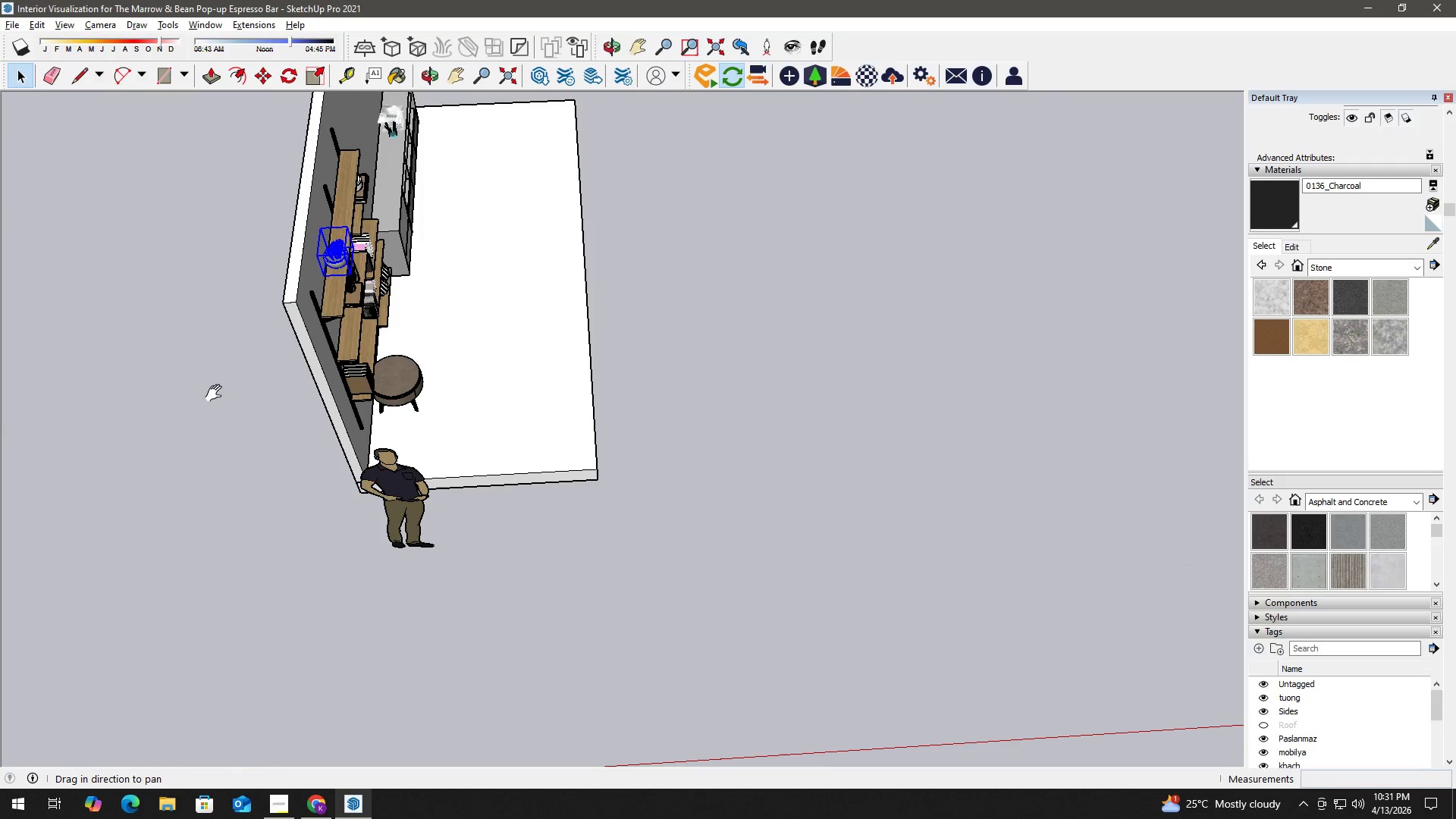 
left_click_drag(start_coordinate=[223, 394], to_coordinate=[698, 366])
 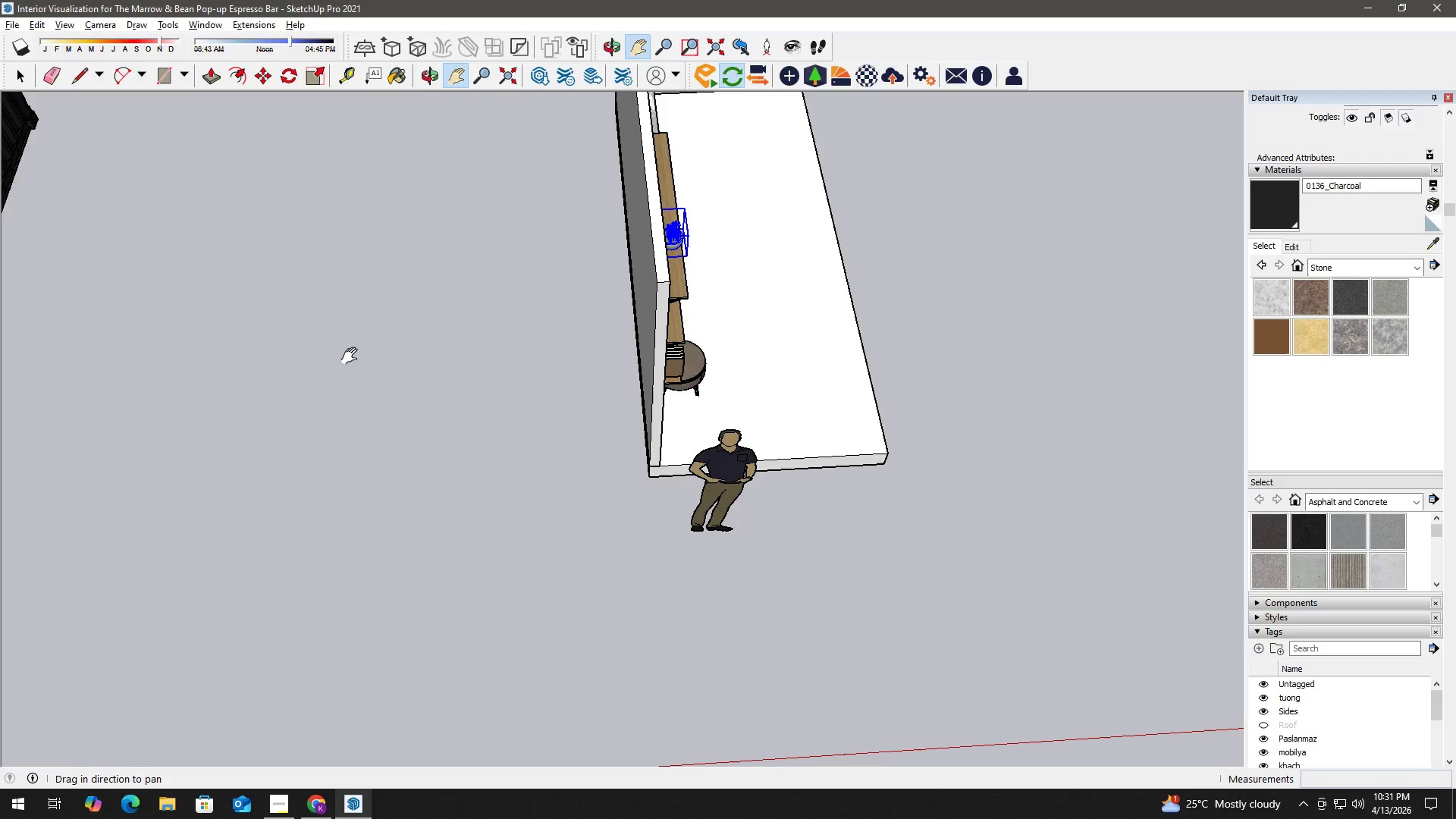 
scroll: coordinate [269, 361], scroll_direction: down, amount: 3.0
 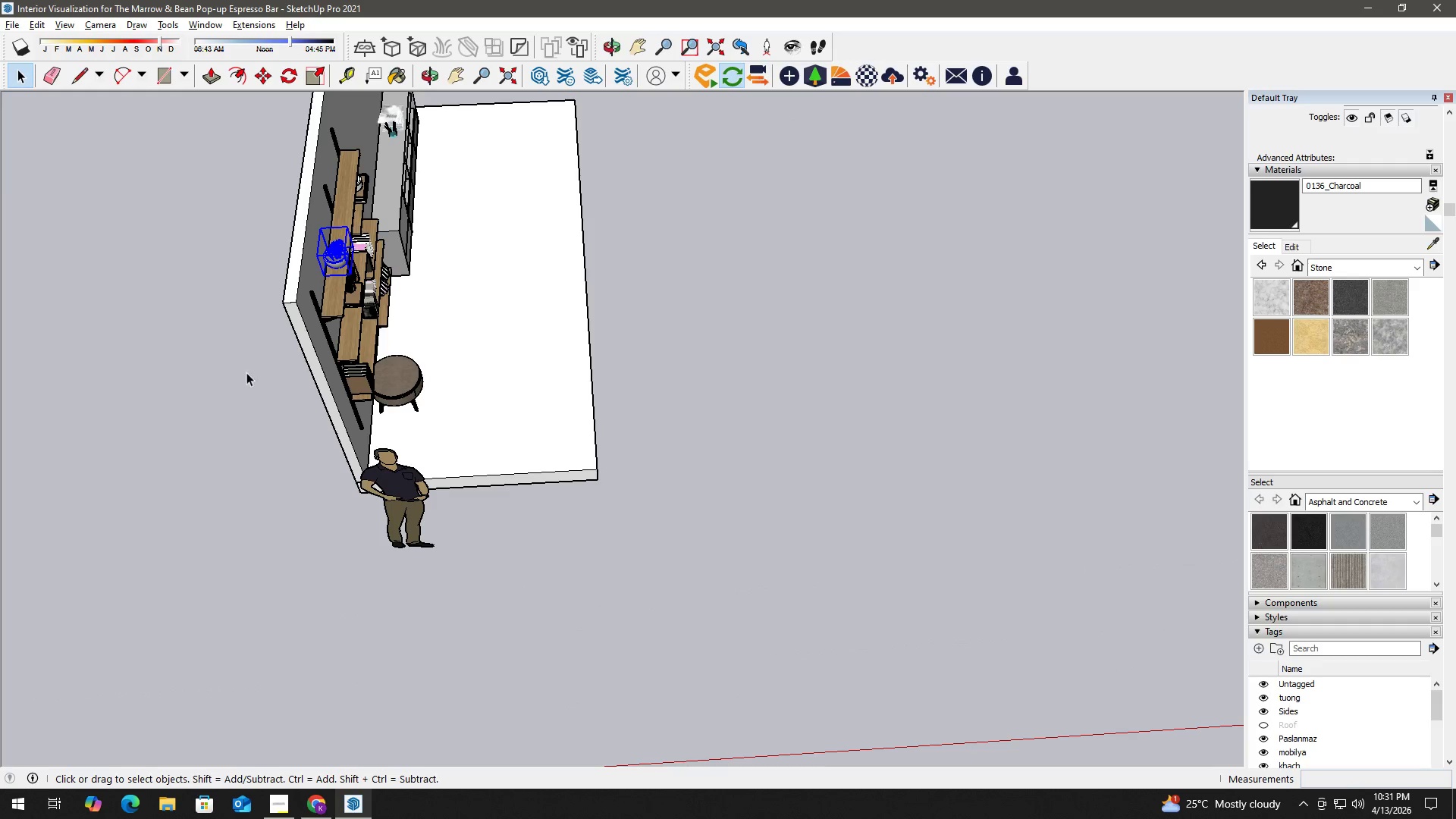 
left_click_drag(start_coordinate=[259, 355], to_coordinate=[726, 372])
 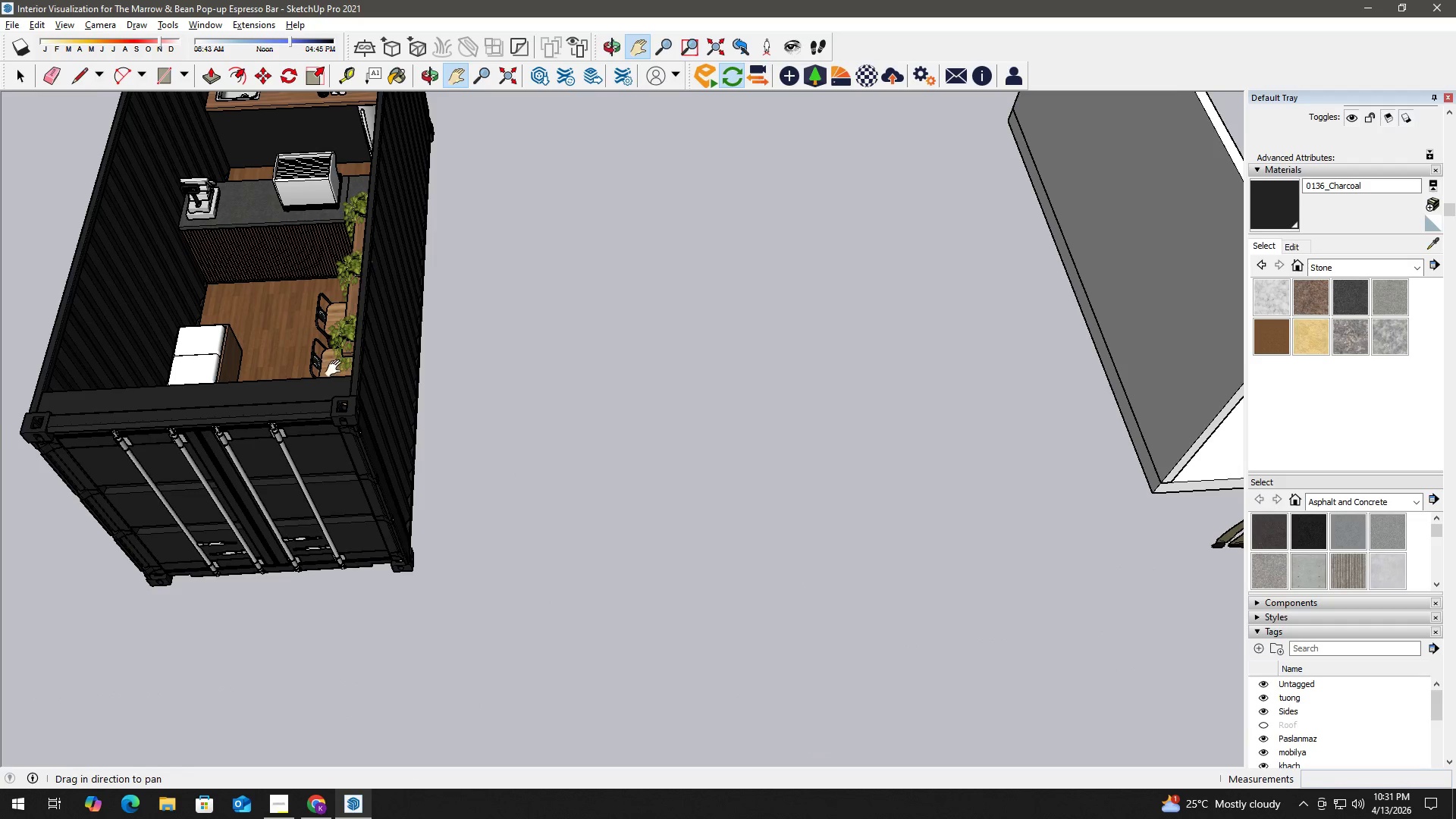 
left_click_drag(start_coordinate=[372, 373], to_coordinate=[505, 382])
 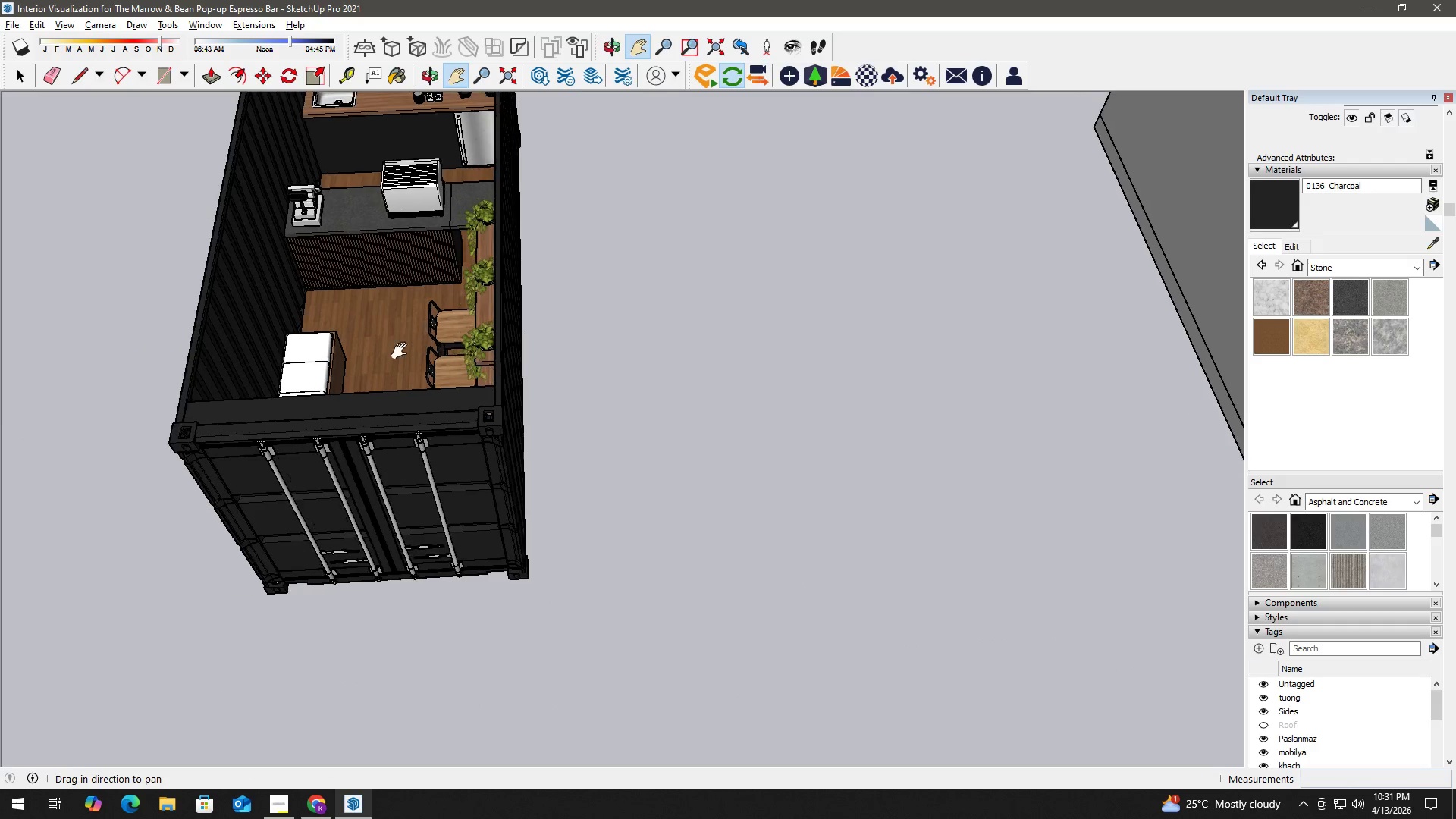 
key(Control+V)
 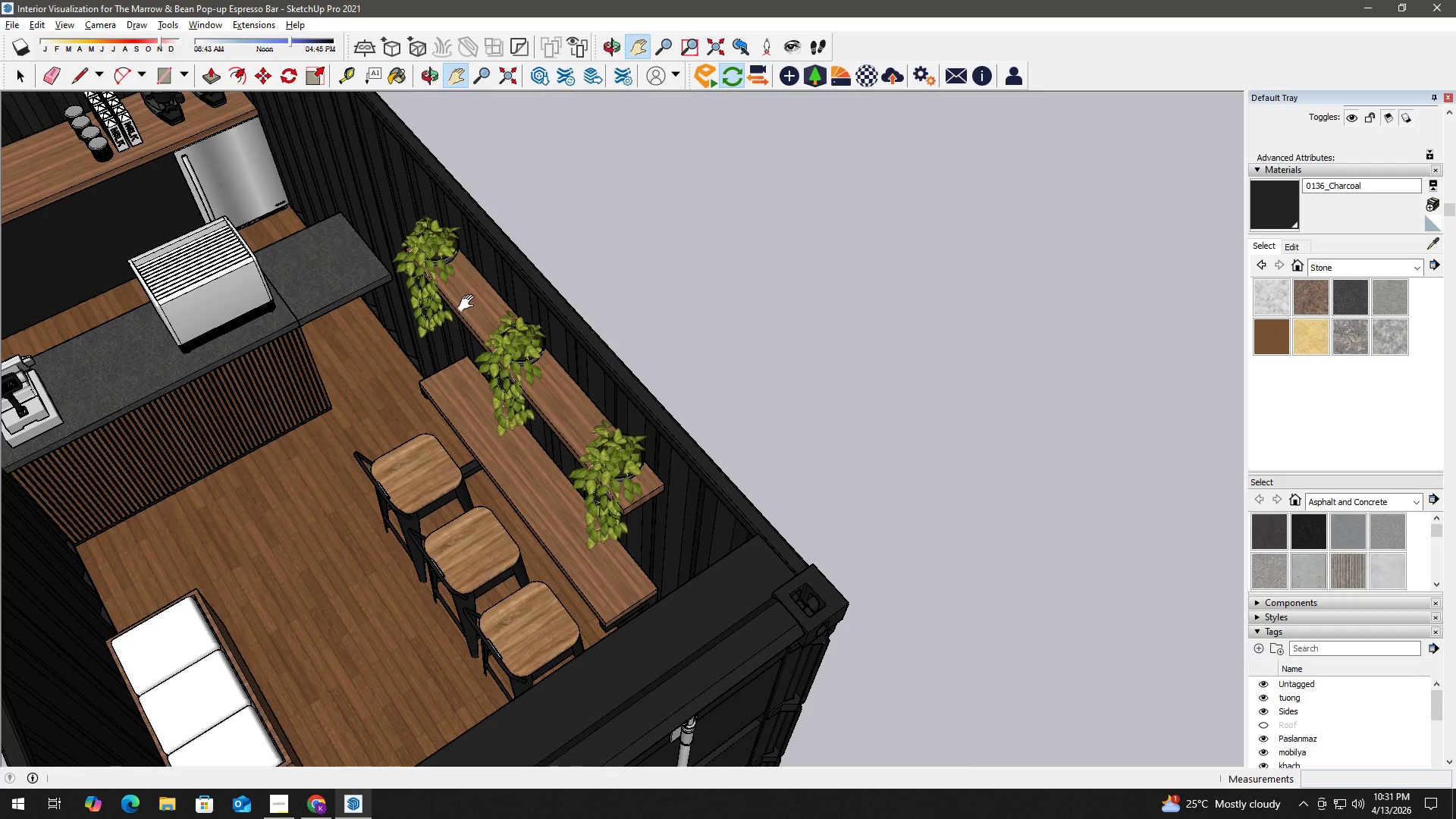 
scroll: coordinate [467, 331], scroll_direction: up, amount: 24.0
 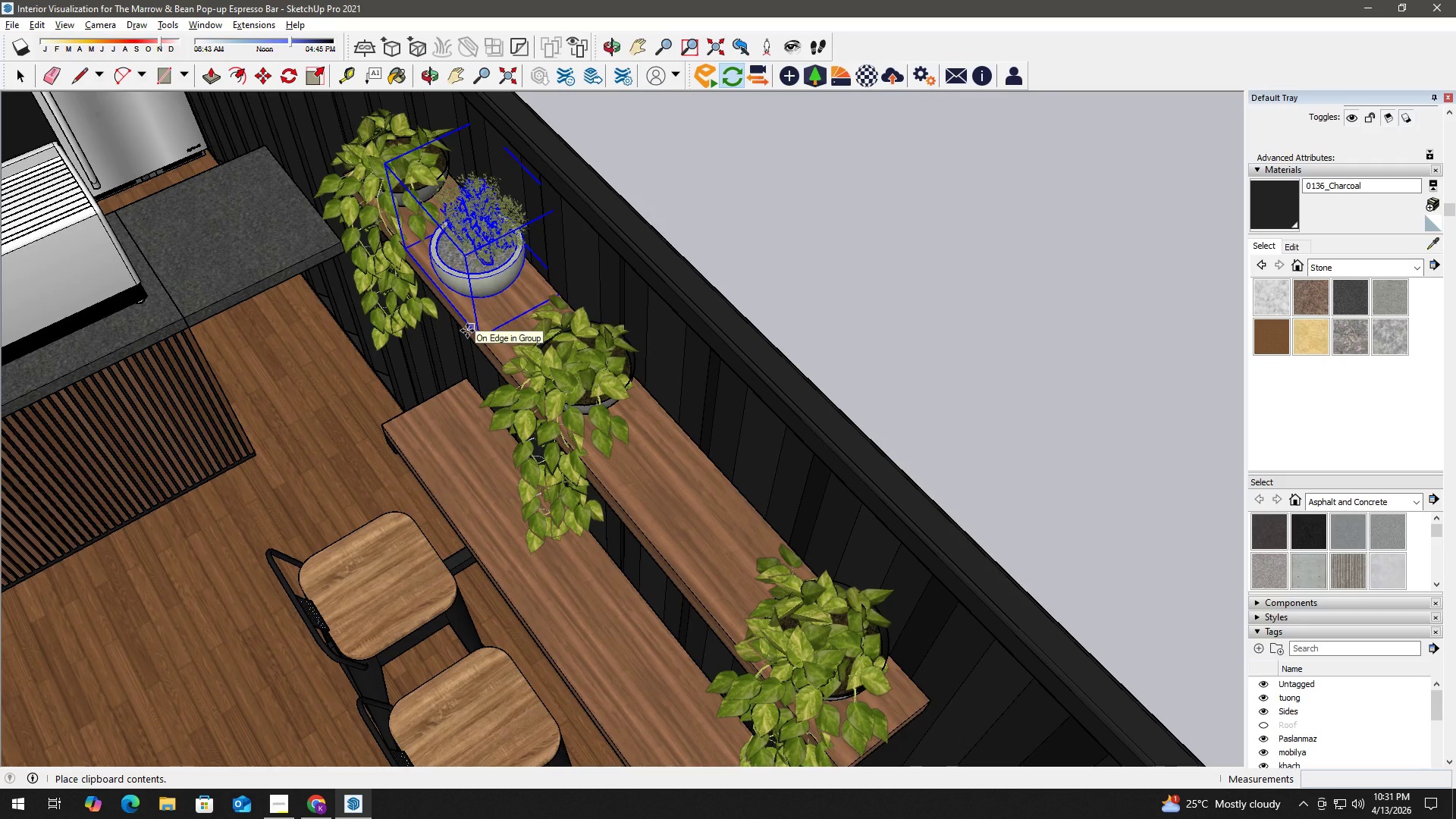 
left_click([467, 331])
 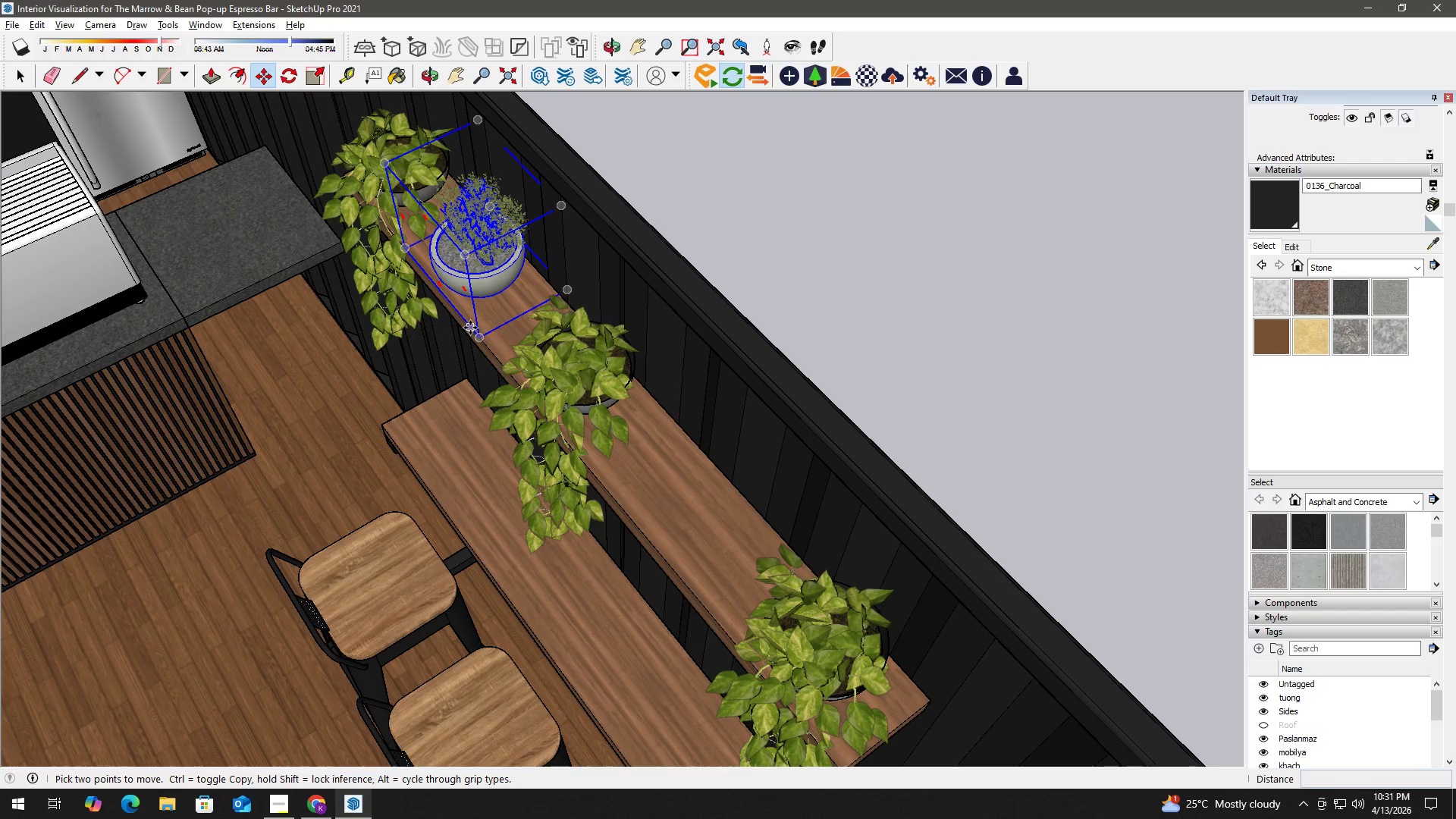 
left_click([470, 328])
 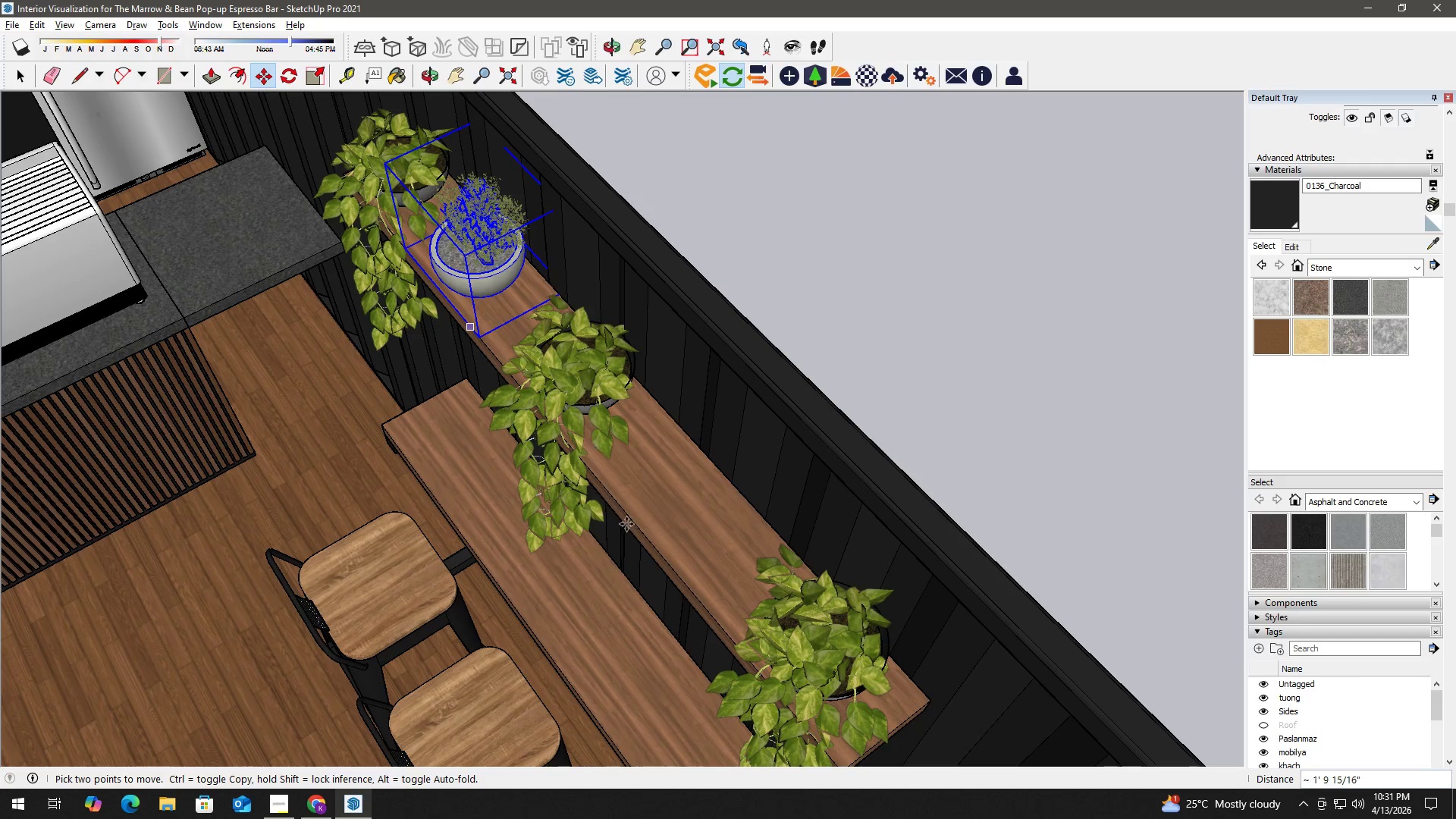 
key(Control+ControlLeft)
 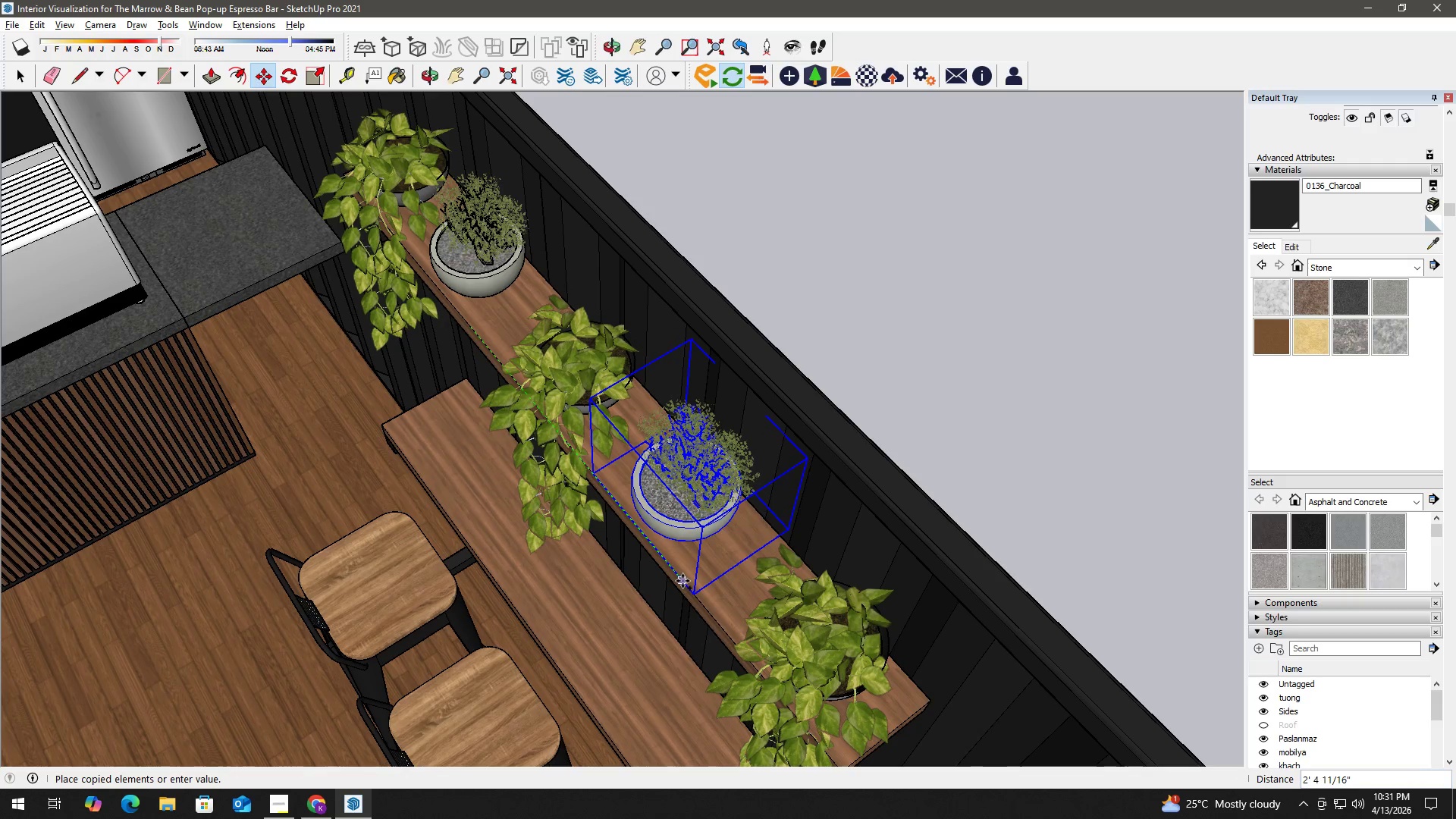 
left_click([683, 582])
 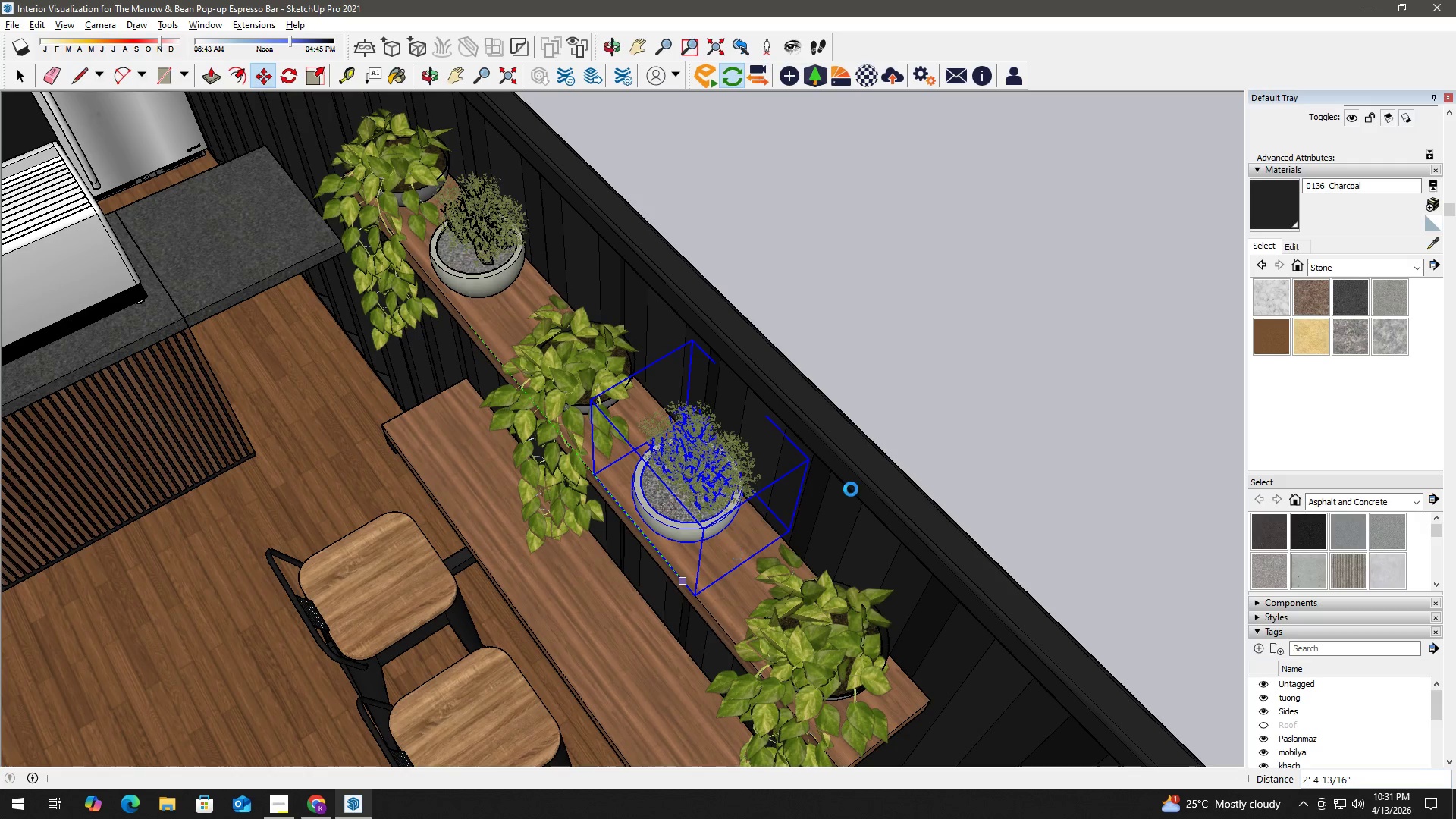 
key(Space)
 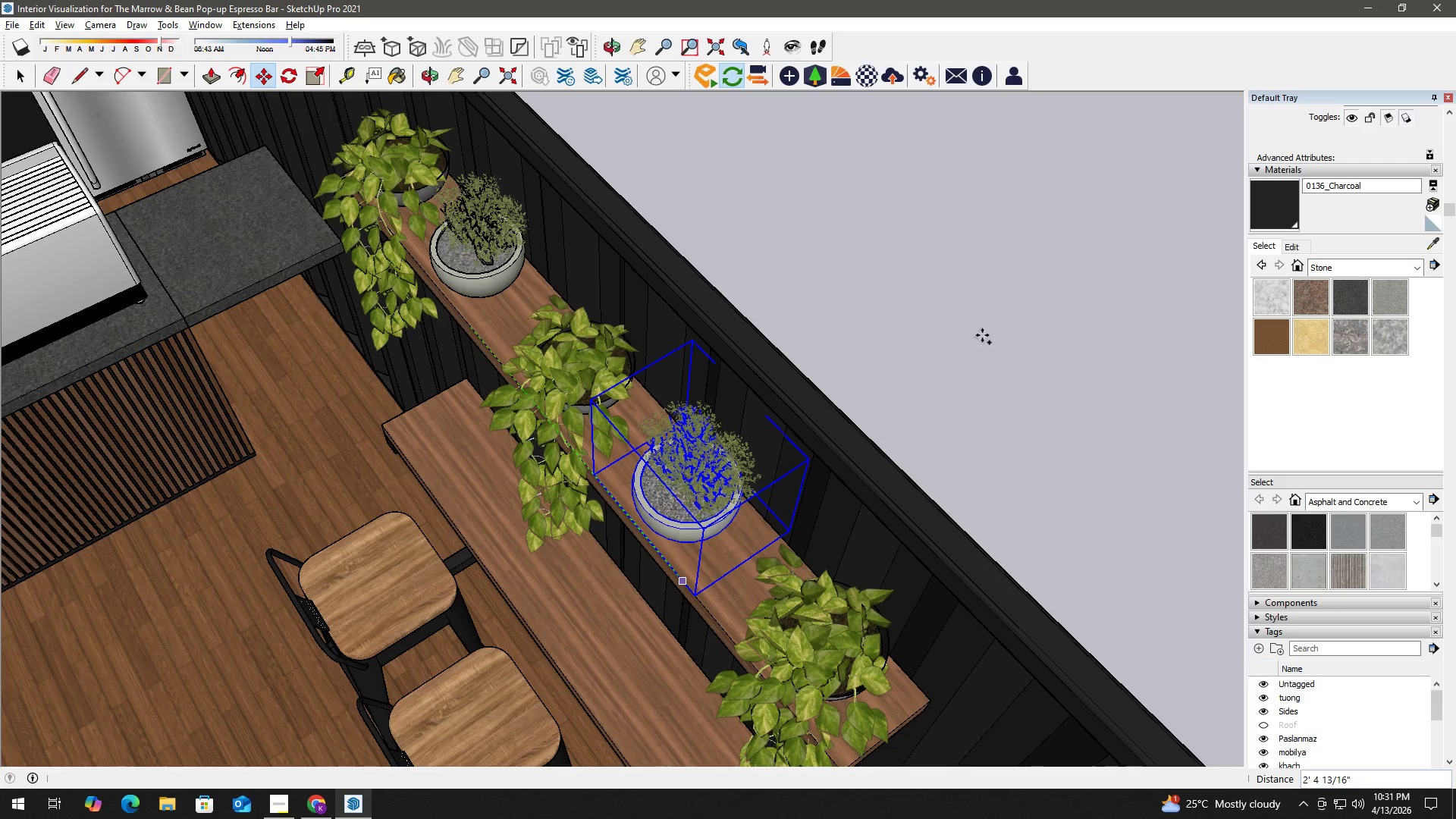 
left_click([984, 331])
 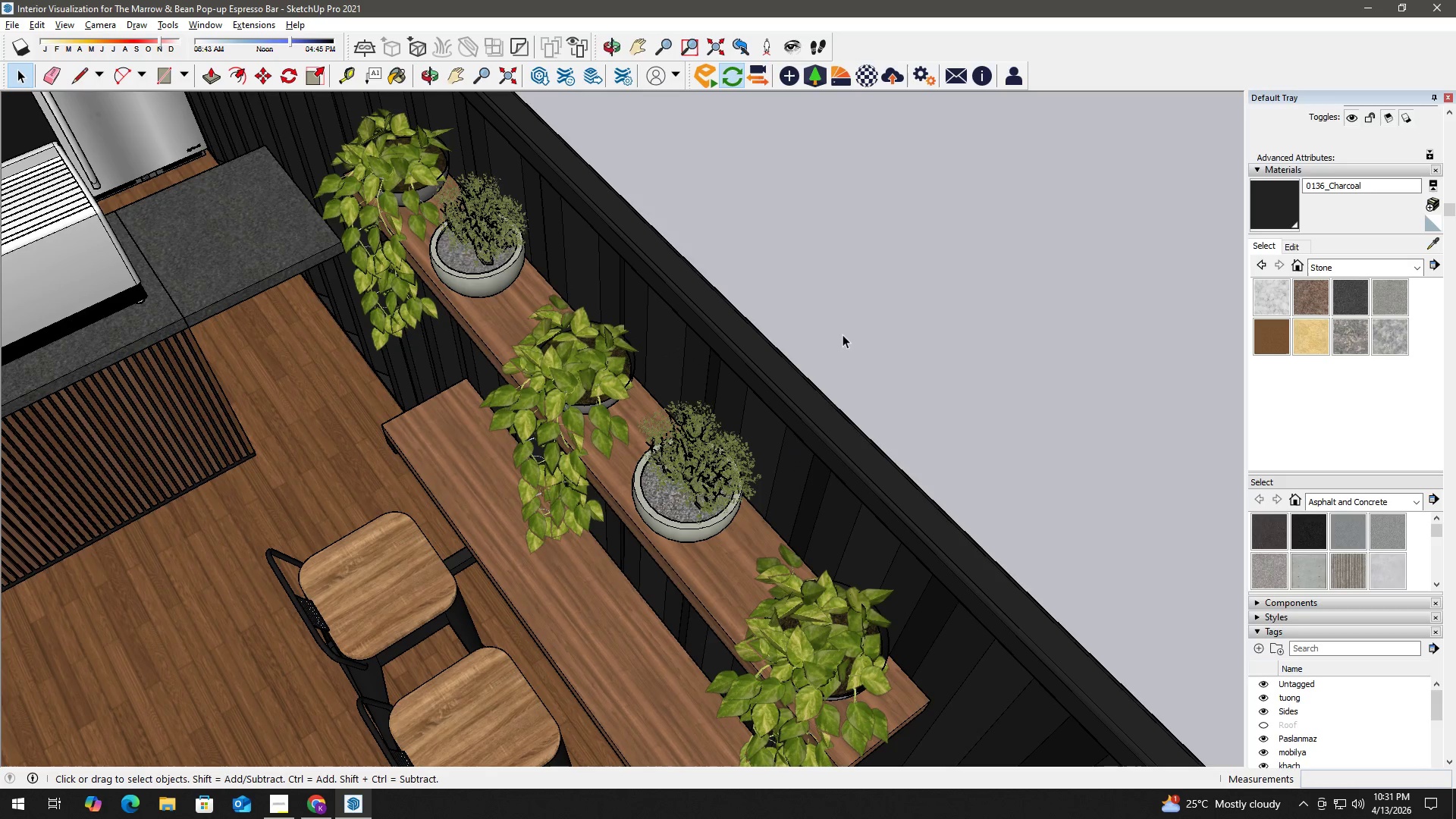 
scroll: coordinate [557, 654], scroll_direction: down, amount: 15.0
 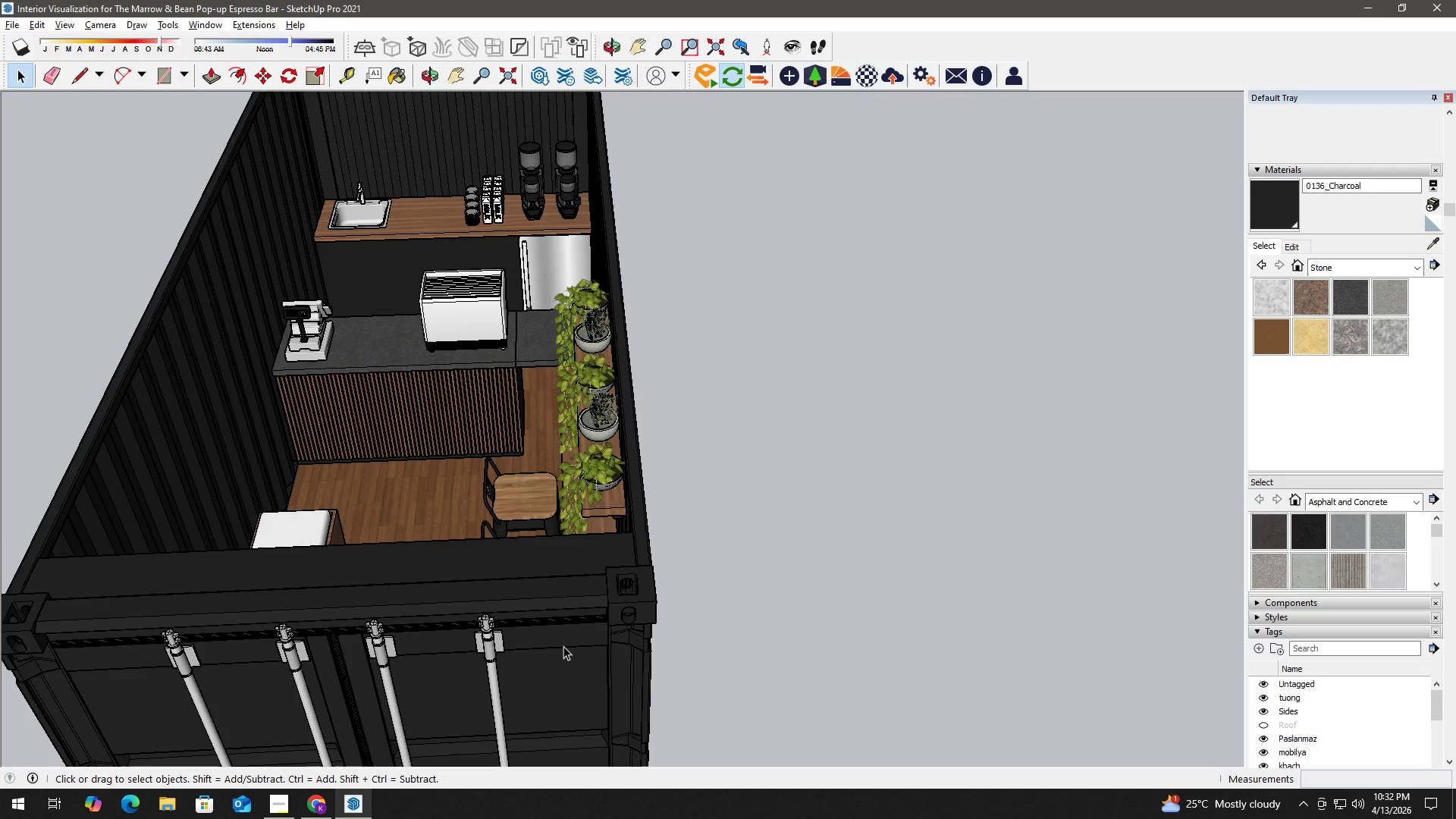 
wait(36.73)
 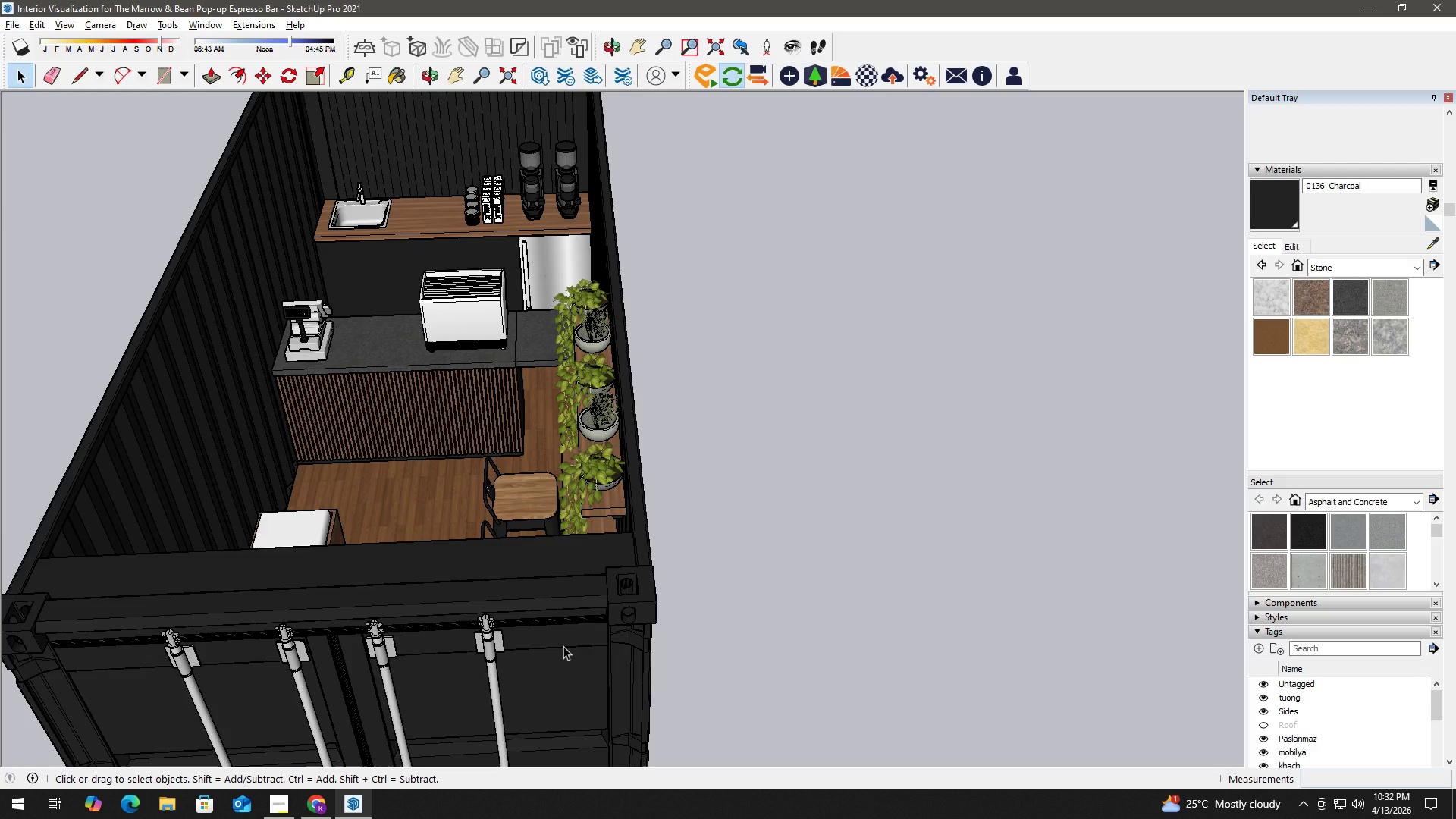 
scroll: coordinate [796, 364], scroll_direction: up, amount: 3.0
 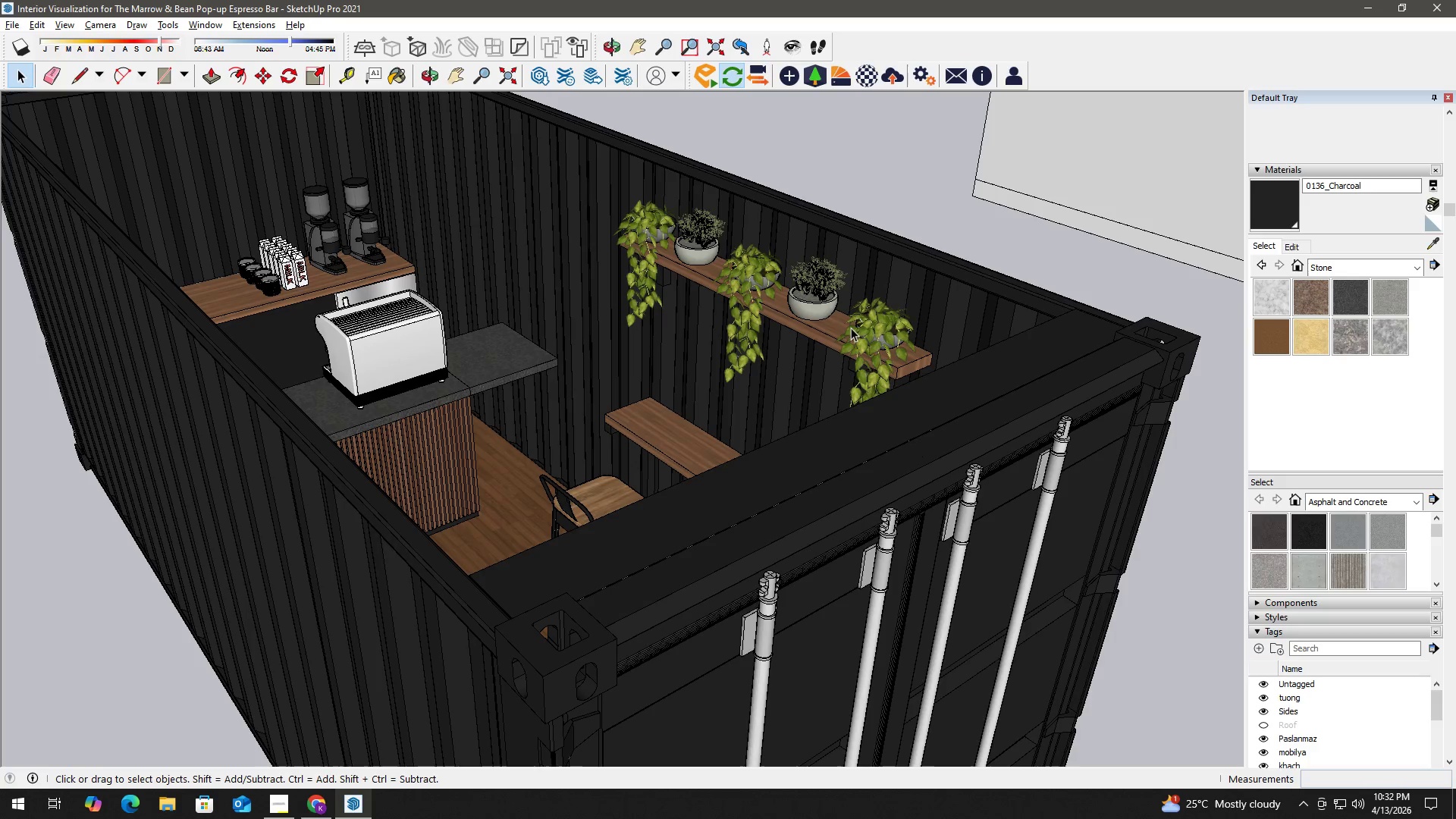 
hold_key(key=ControlLeft, duration=1.5)
double_click([875, 331])
 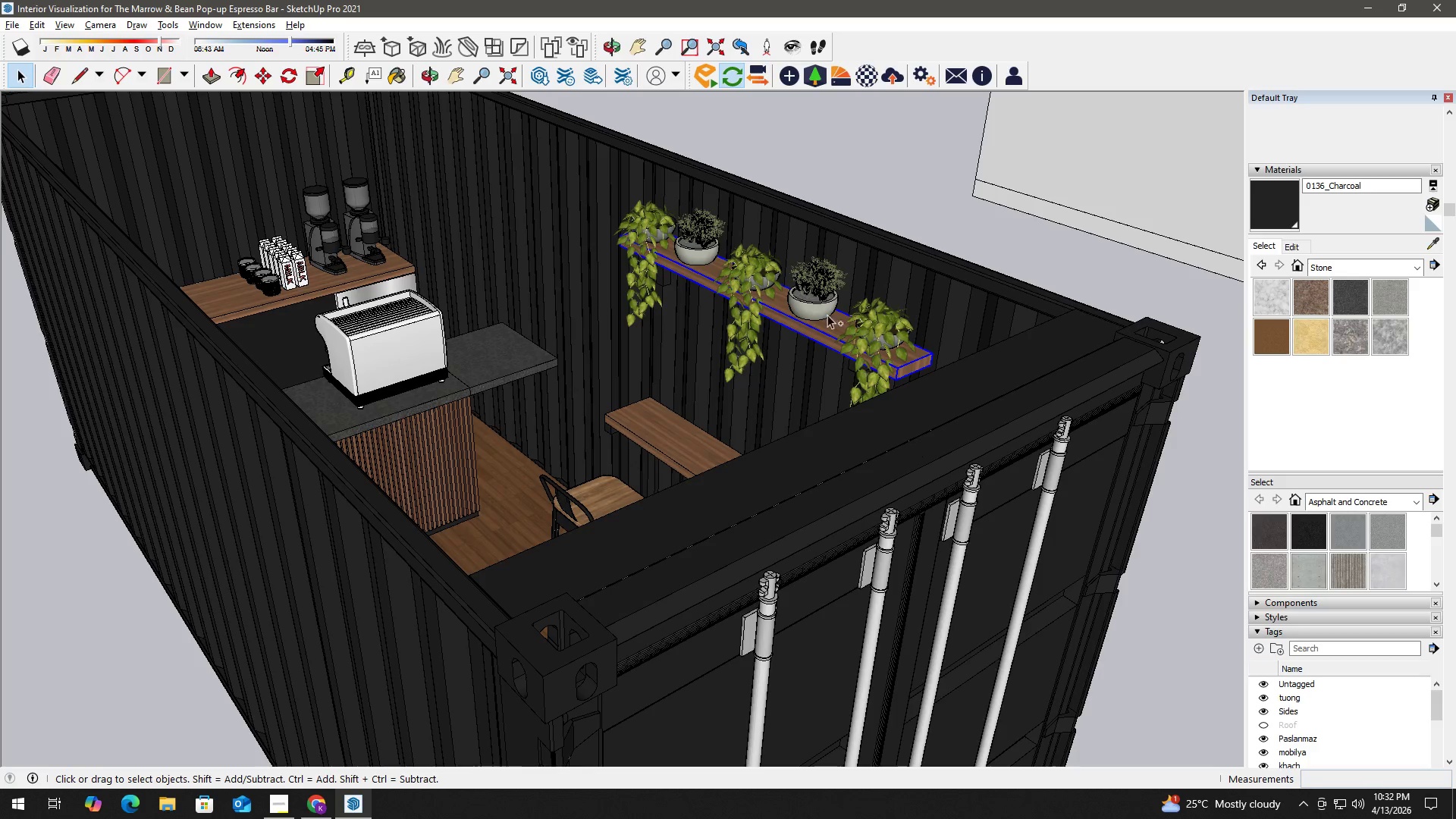 
triple_click([816, 304])
 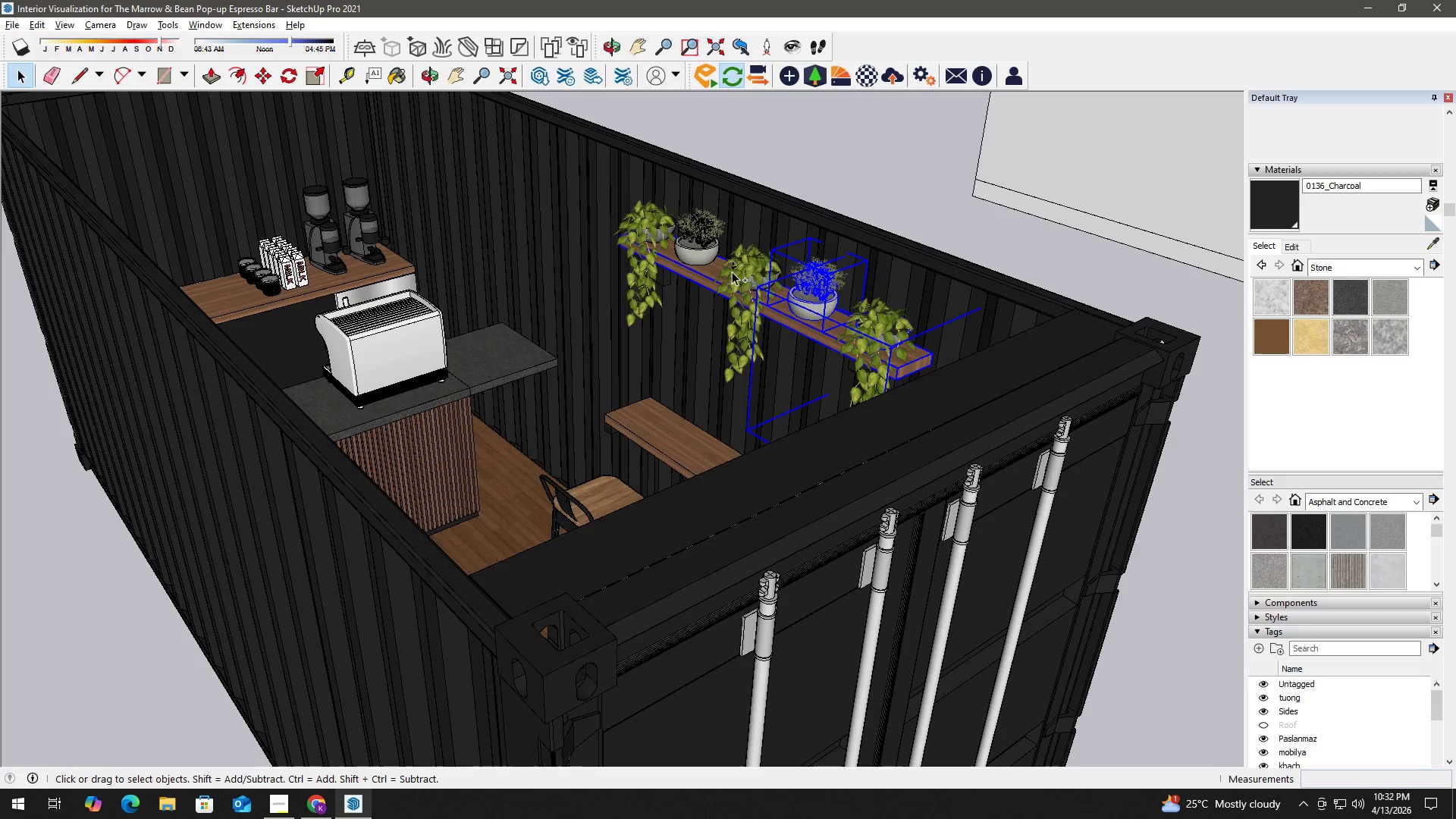 
left_click([739, 271])
 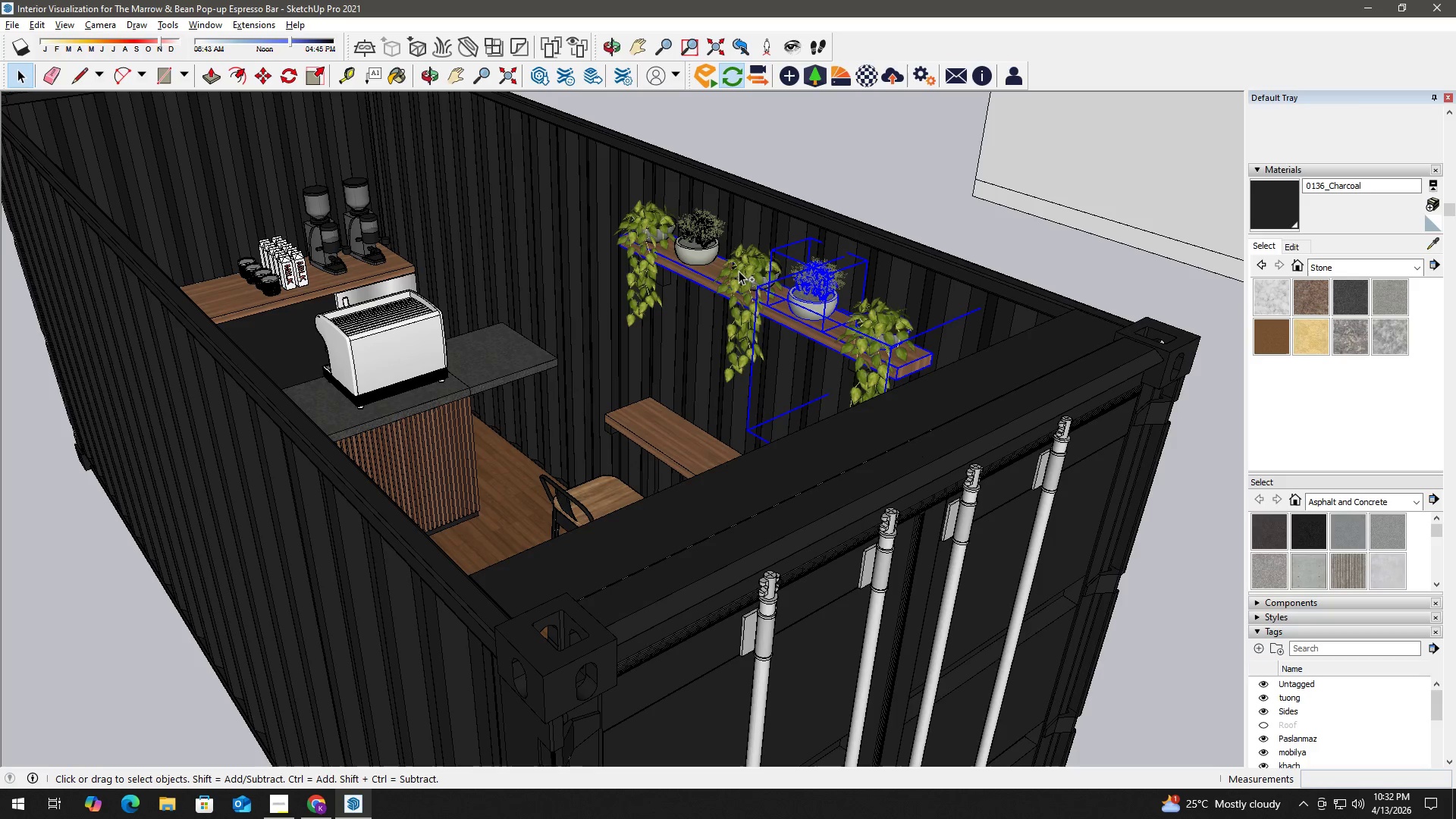 
hold_key(key=ControlLeft, duration=0.7)
double_click([689, 240])
 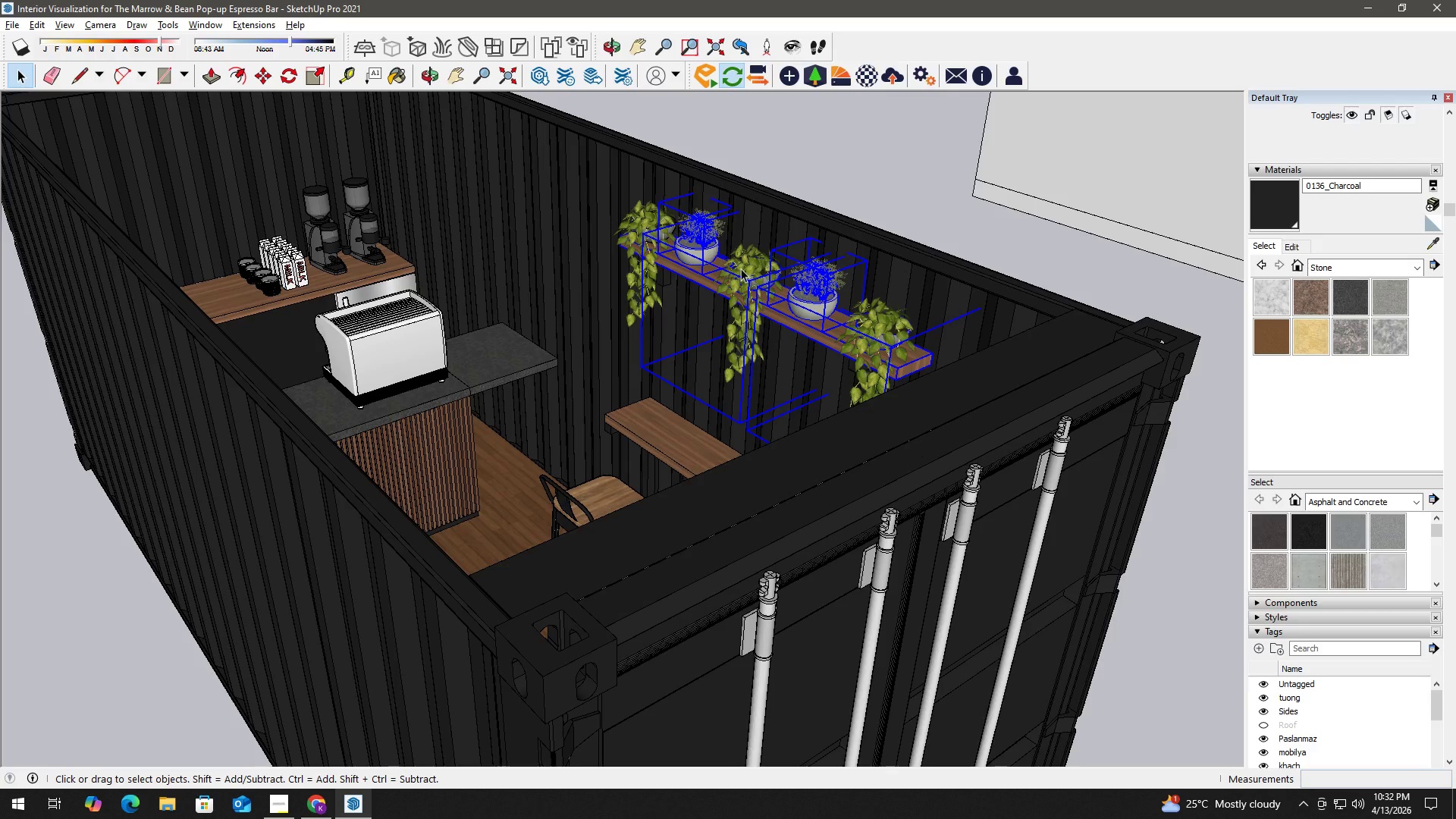 
hold_key(key=ControlLeft, duration=0.75)
left_click([760, 269])
 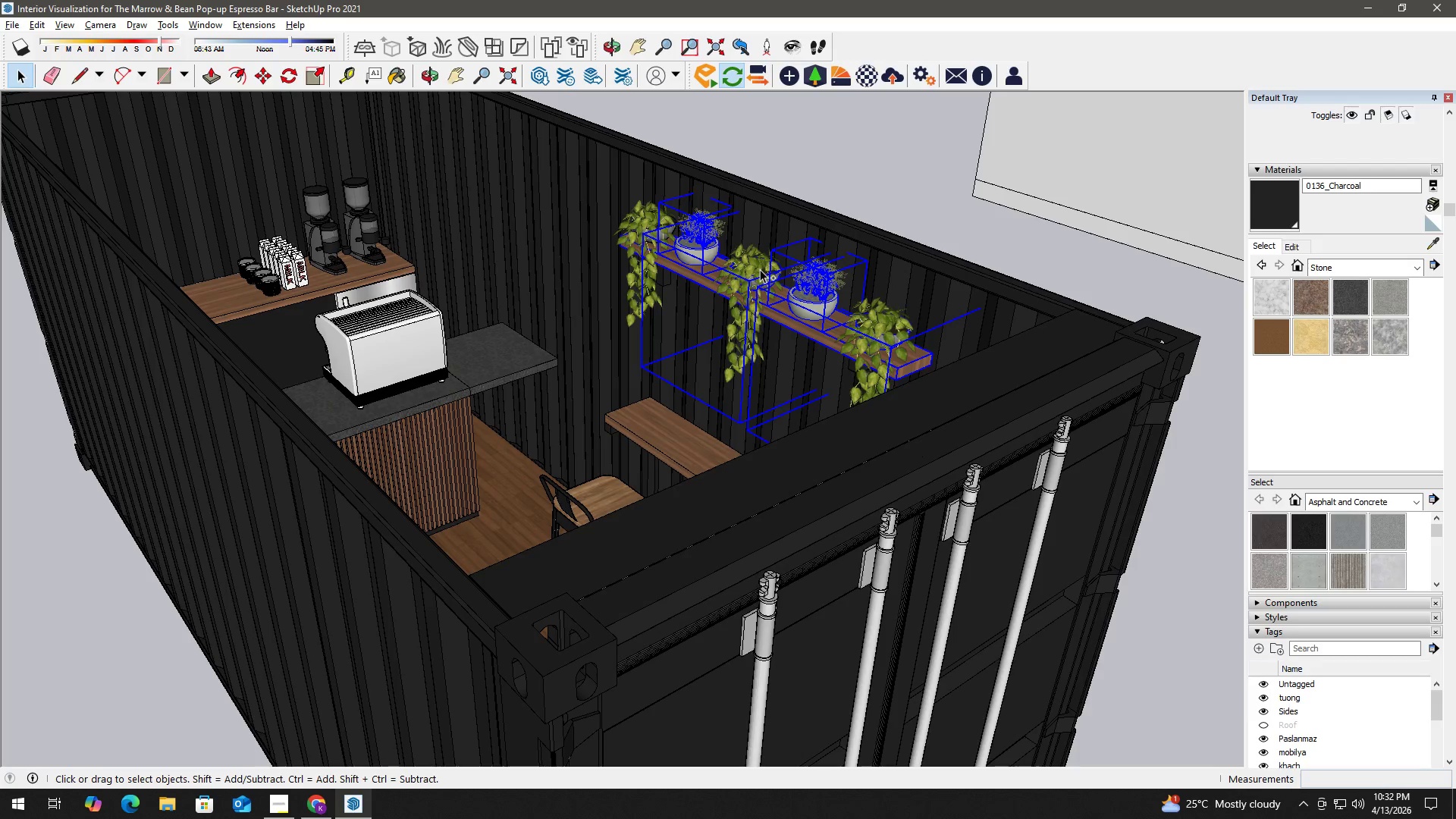 
key(Control+ControlLeft)
 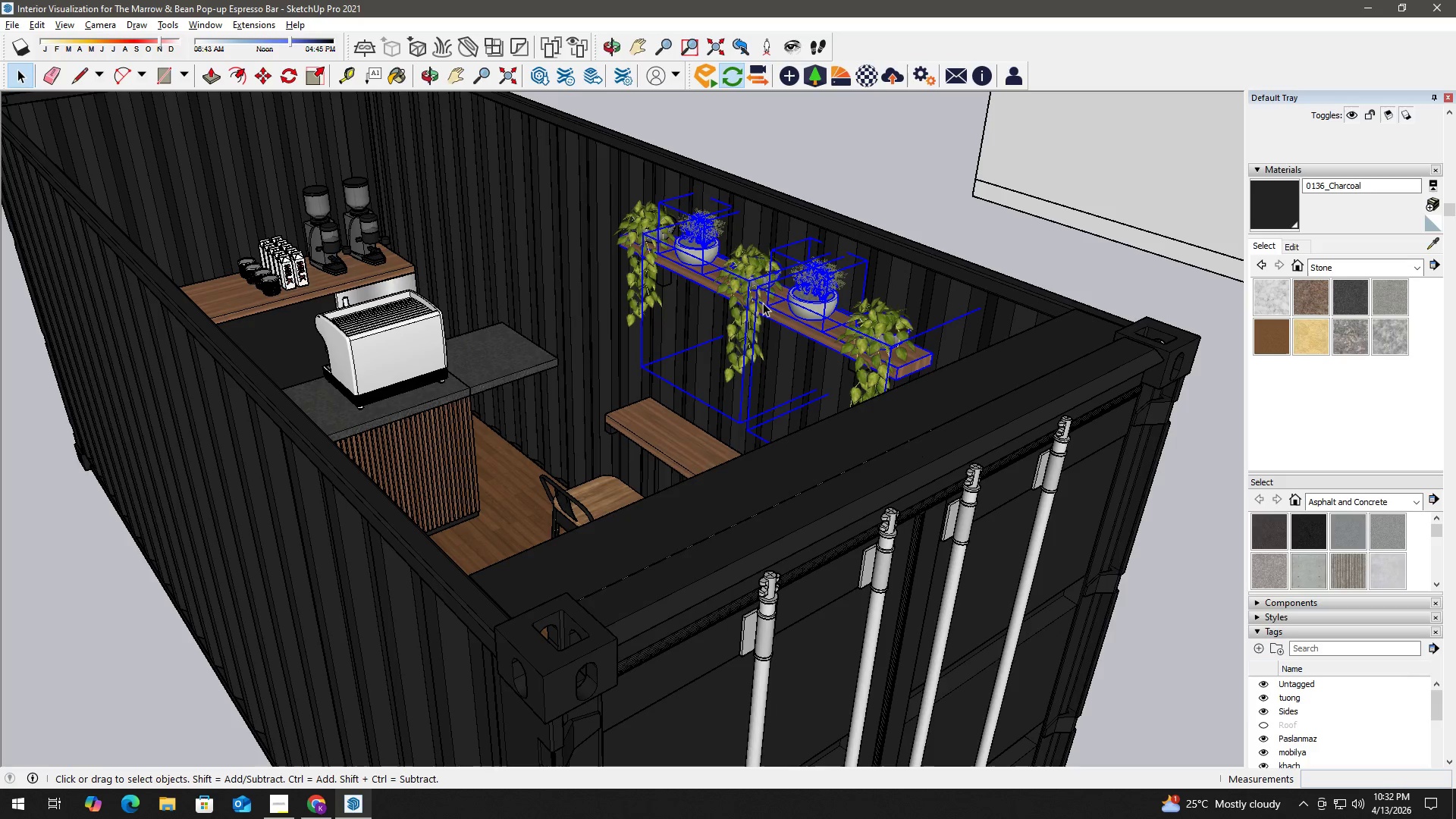 
hold_key(key=ControlLeft, duration=1.5)
left_click([666, 275])
 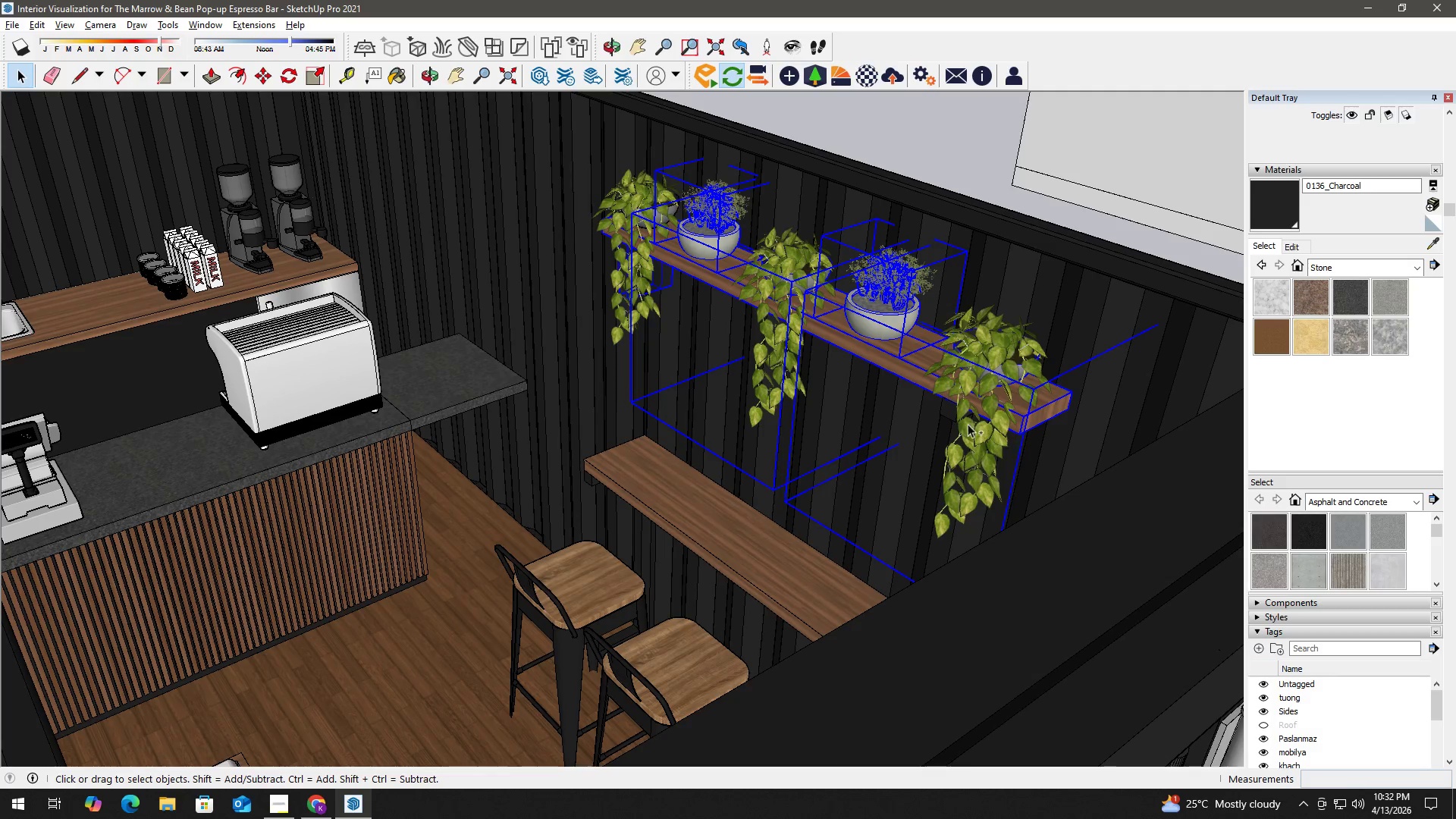 
scroll: coordinate [666, 275], scroll_direction: up, amount: 6.0
 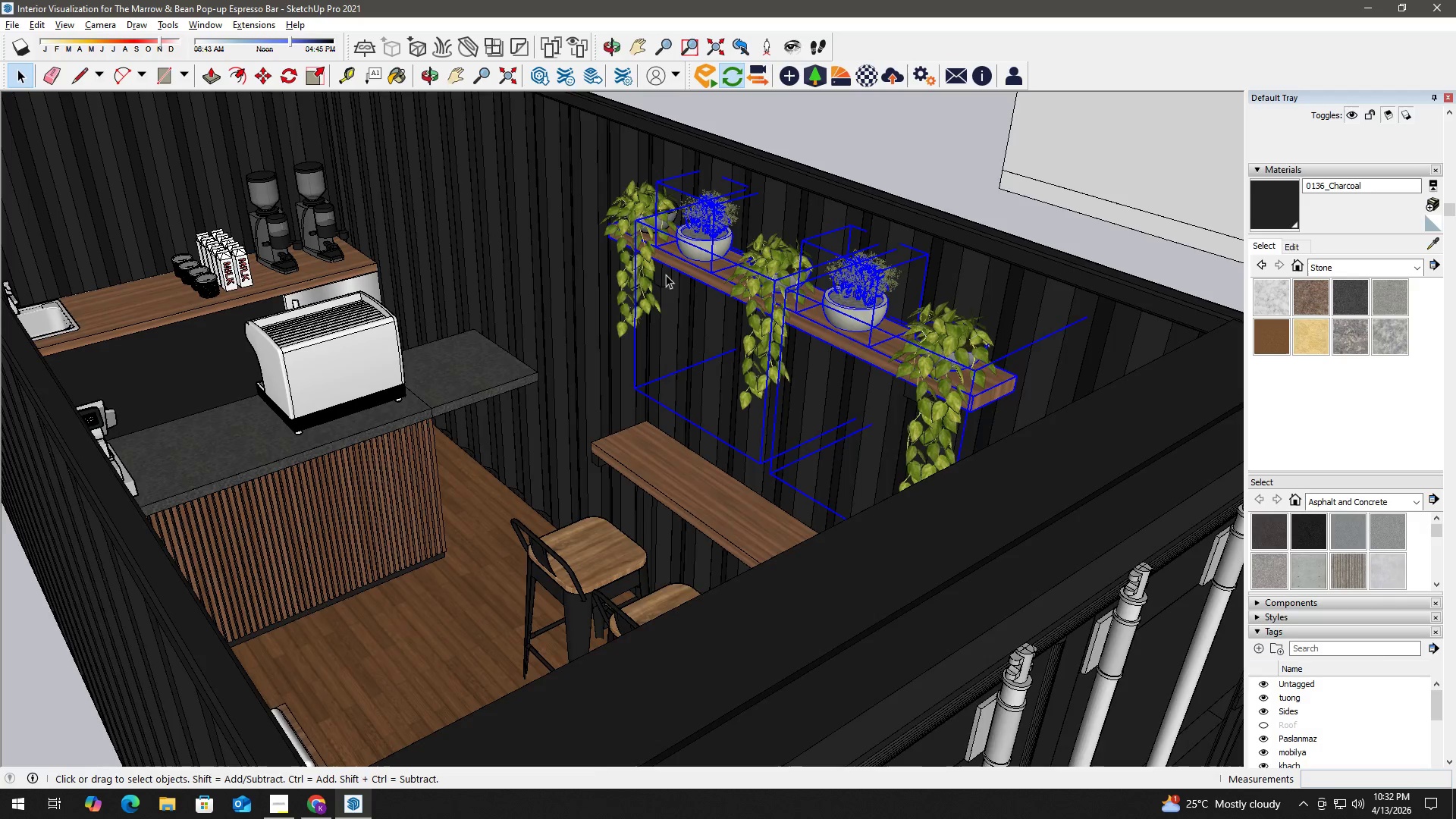 
left_click([950, 409])
 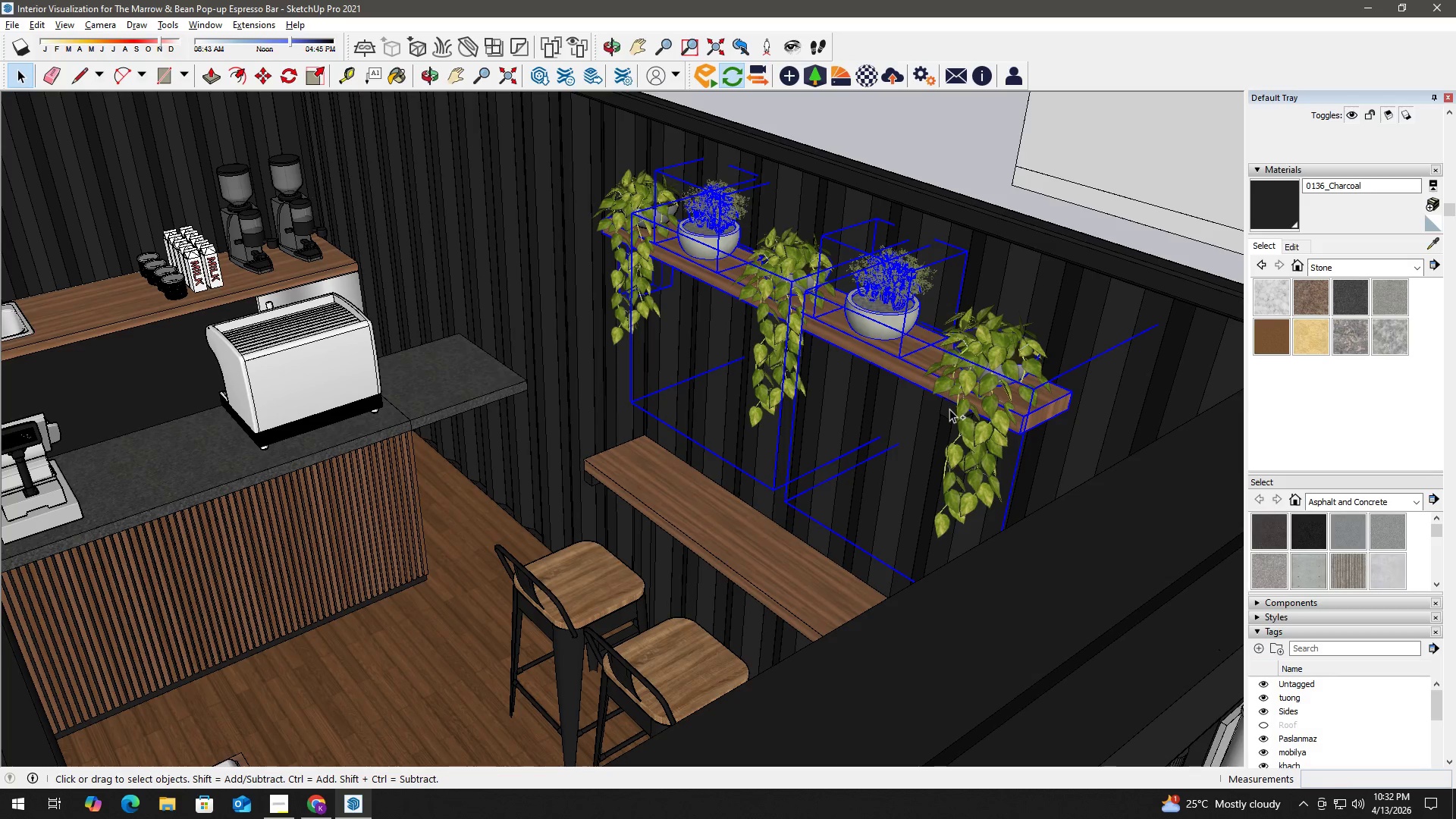 
key(Control+ControlLeft)
 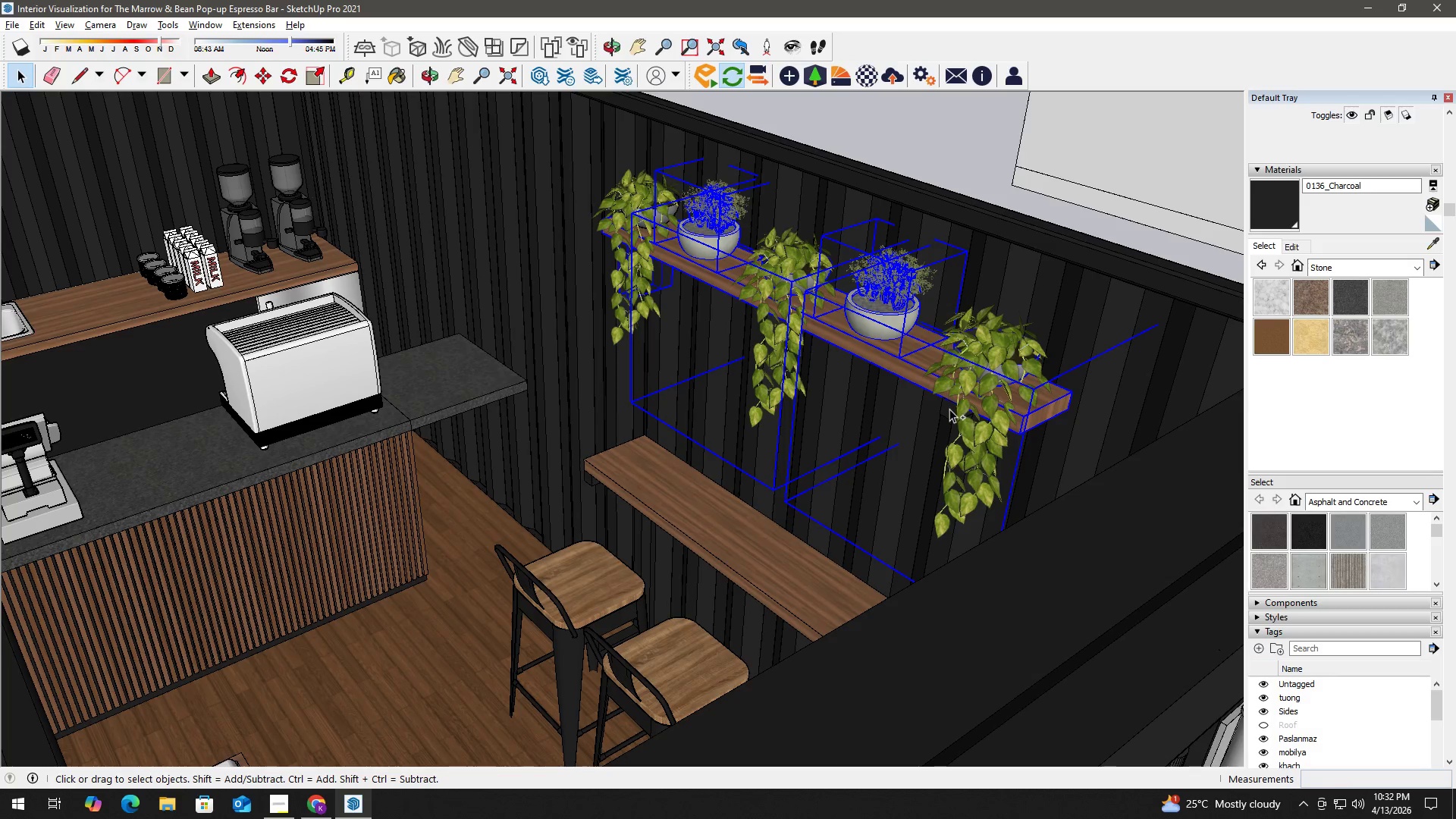 
key(Control+ControlLeft)
 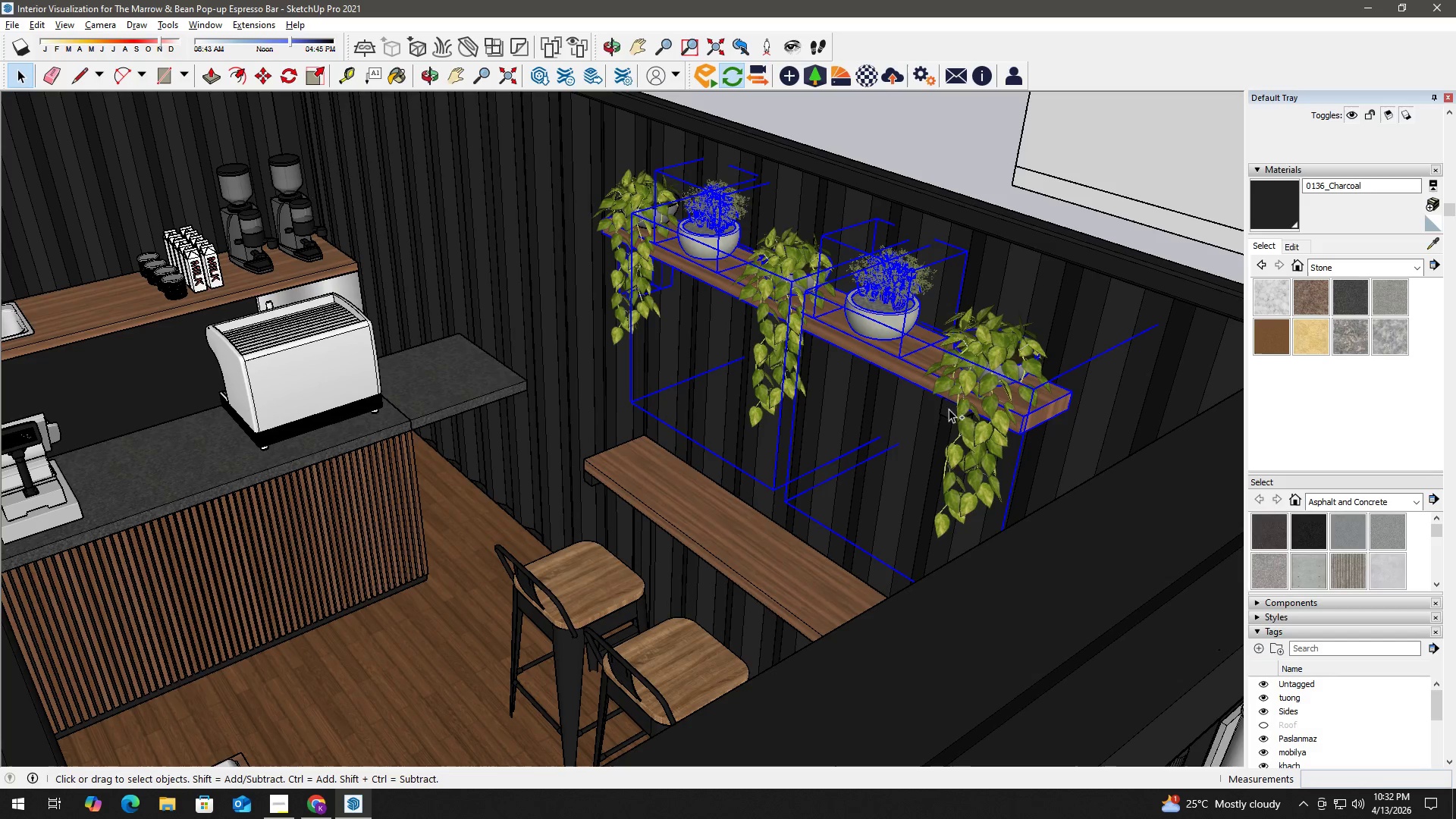 
key(Control+ControlLeft)
 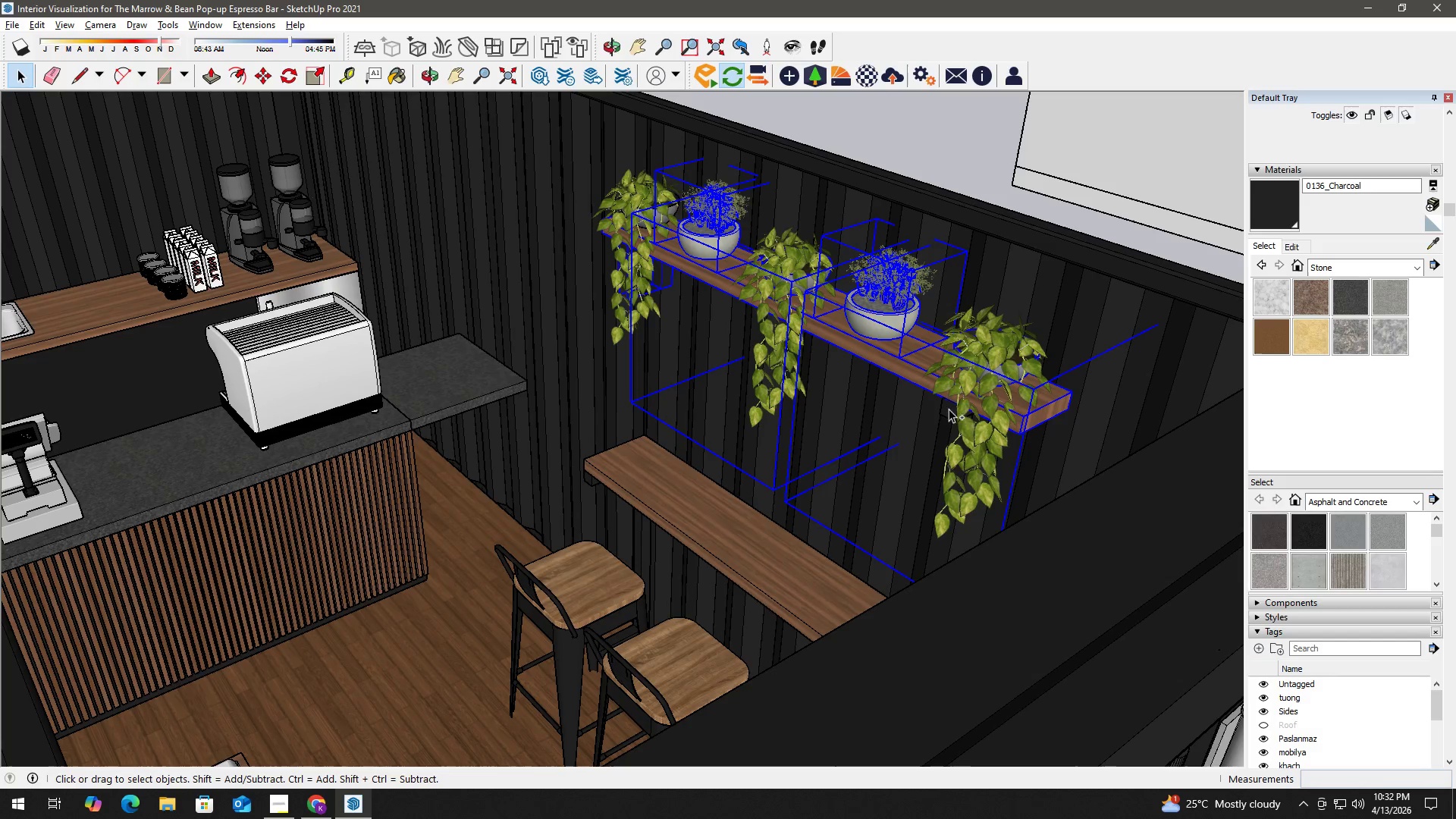 
key(Control+ControlLeft)
 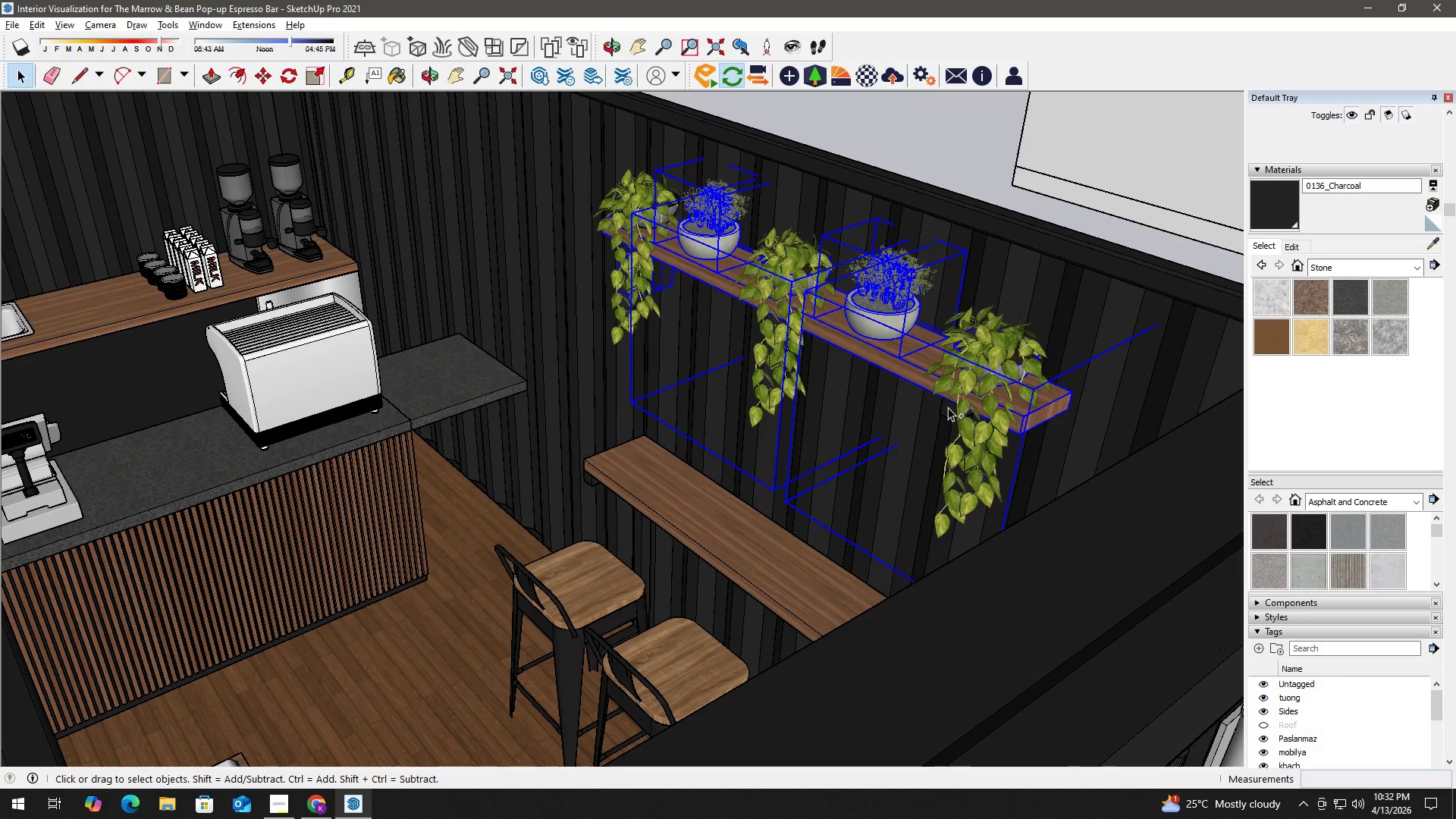 
key(Control+ControlLeft)
 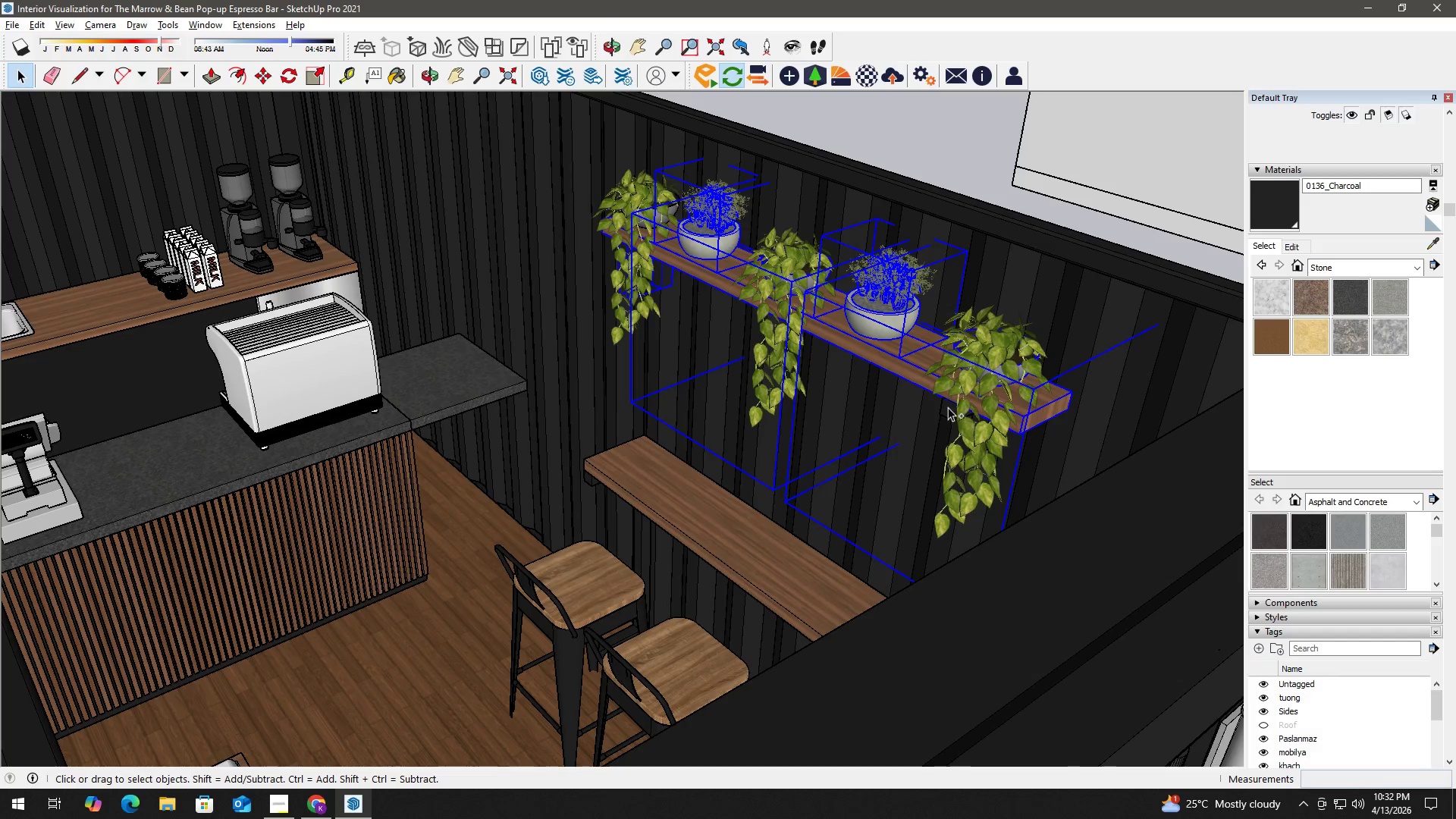 
key(Control+ControlLeft)
 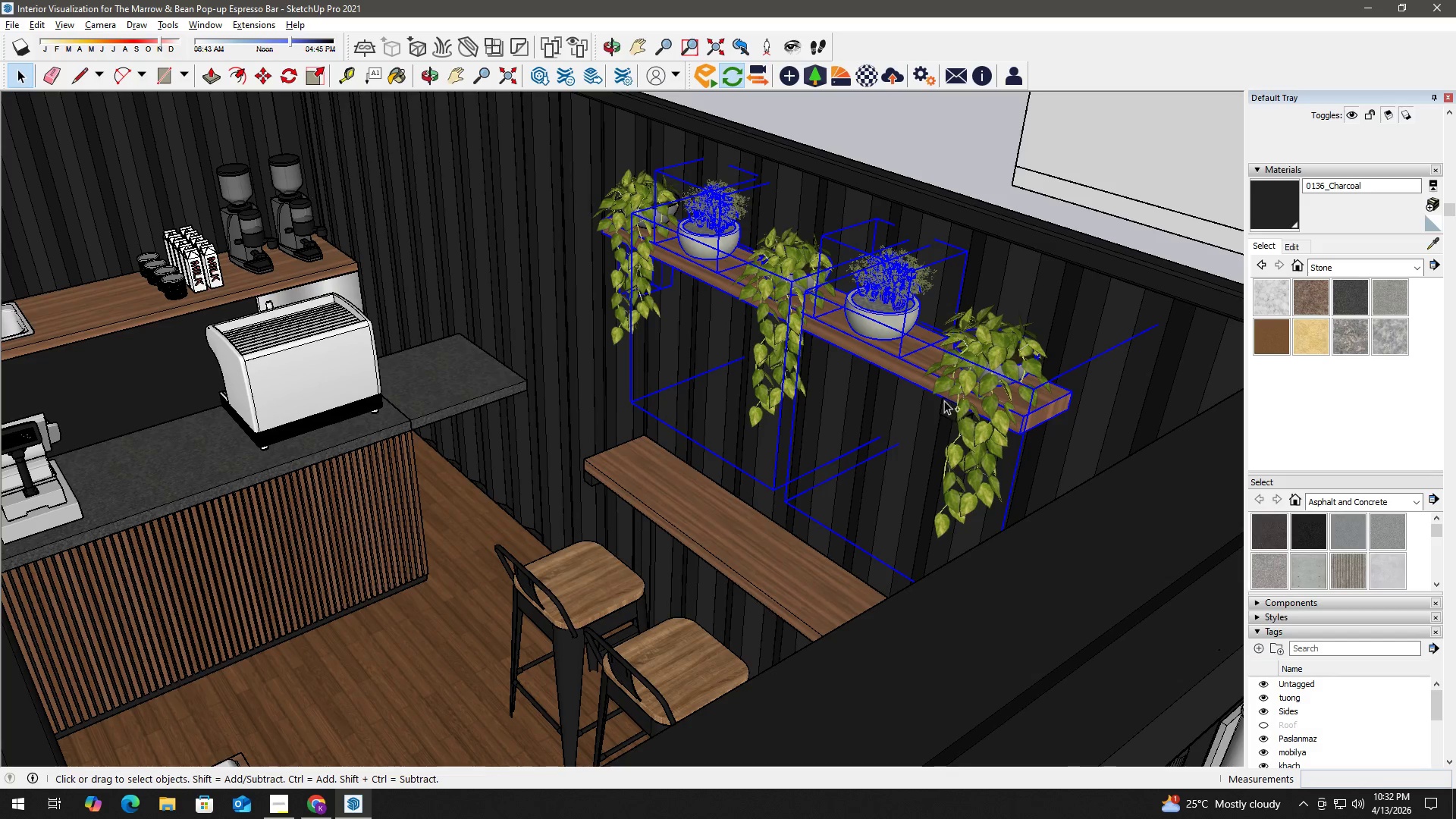 
key(Control+ControlLeft)
 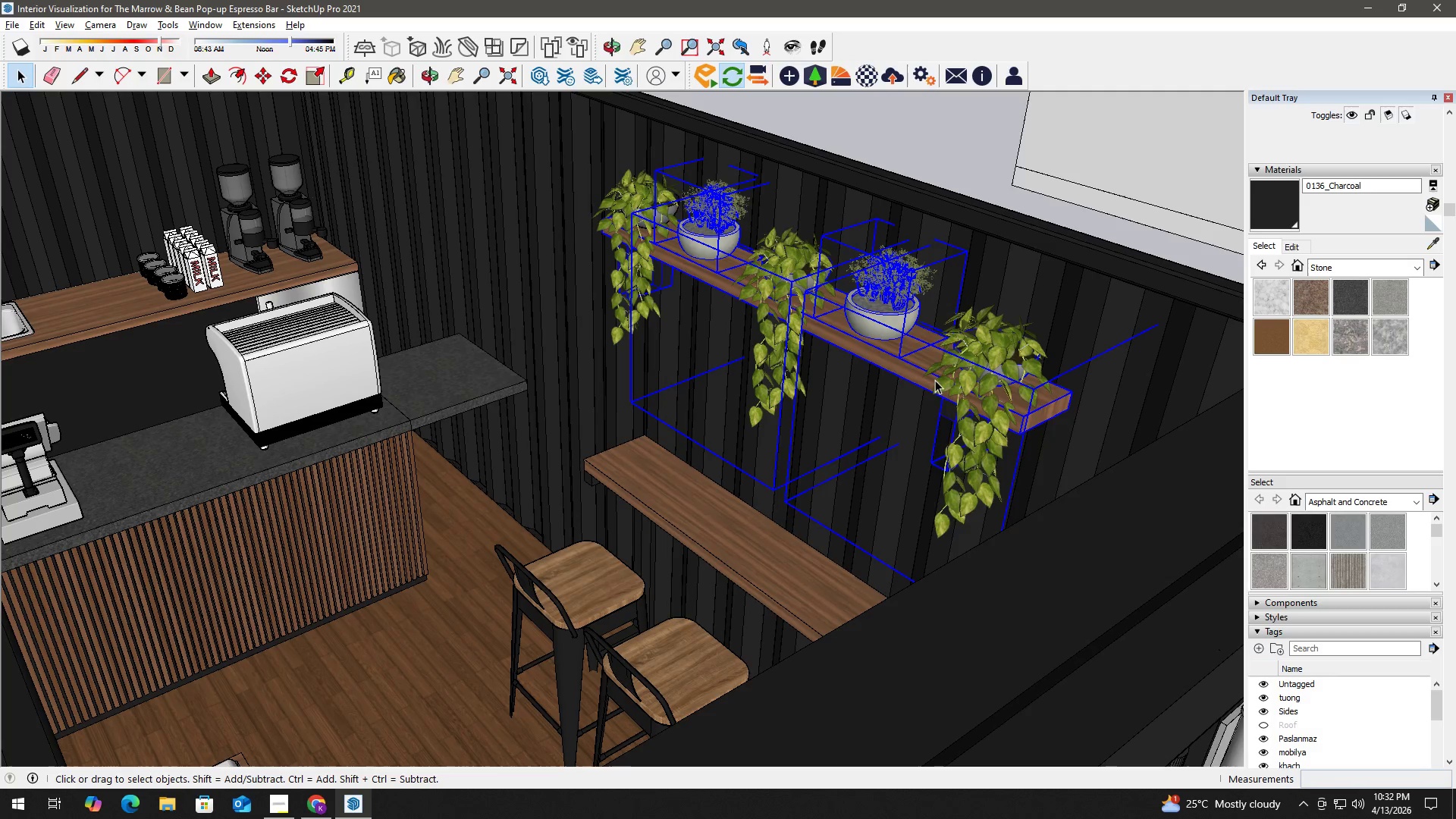 
right_click([935, 380])
 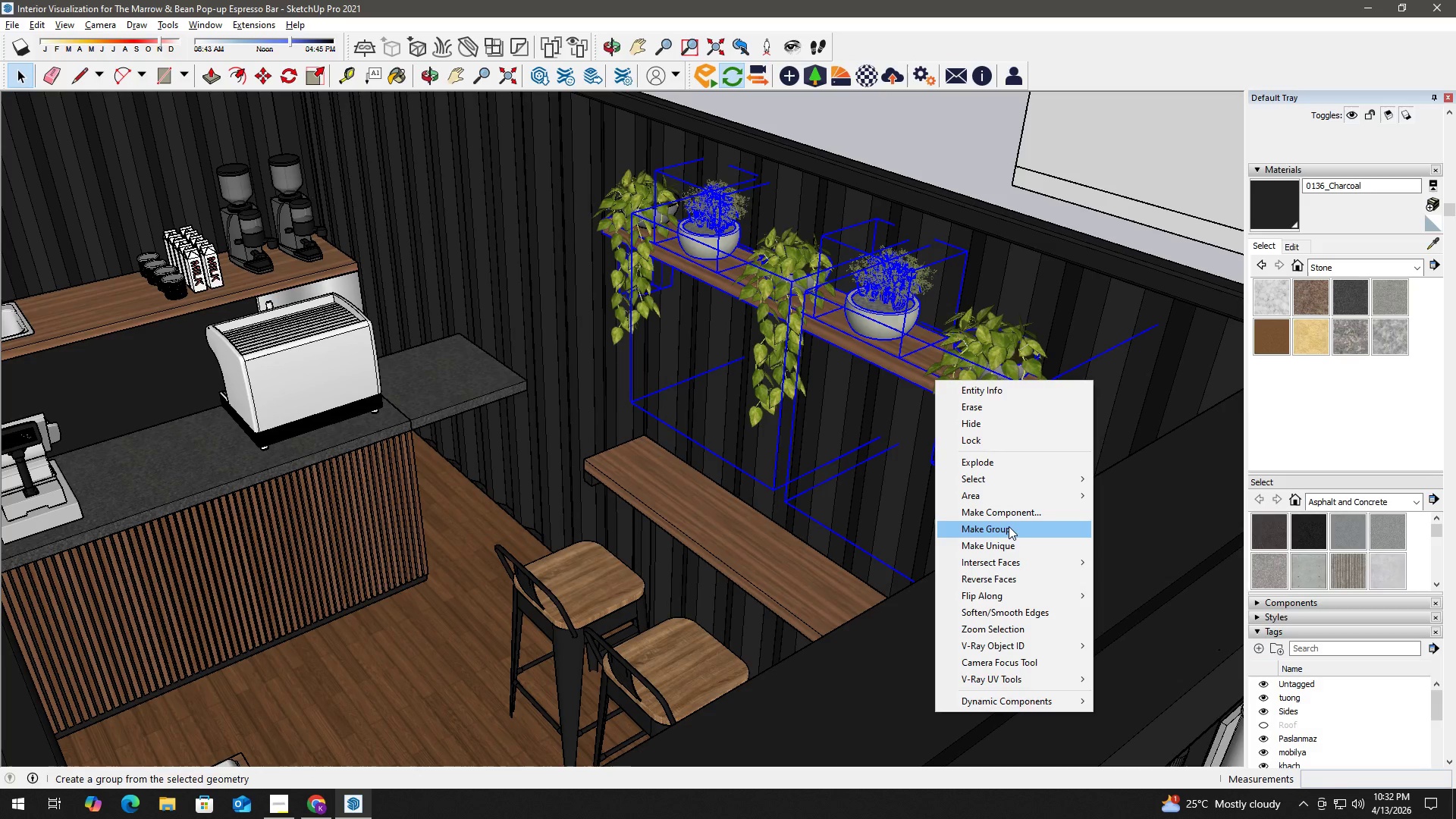 
left_click([1020, 511])
 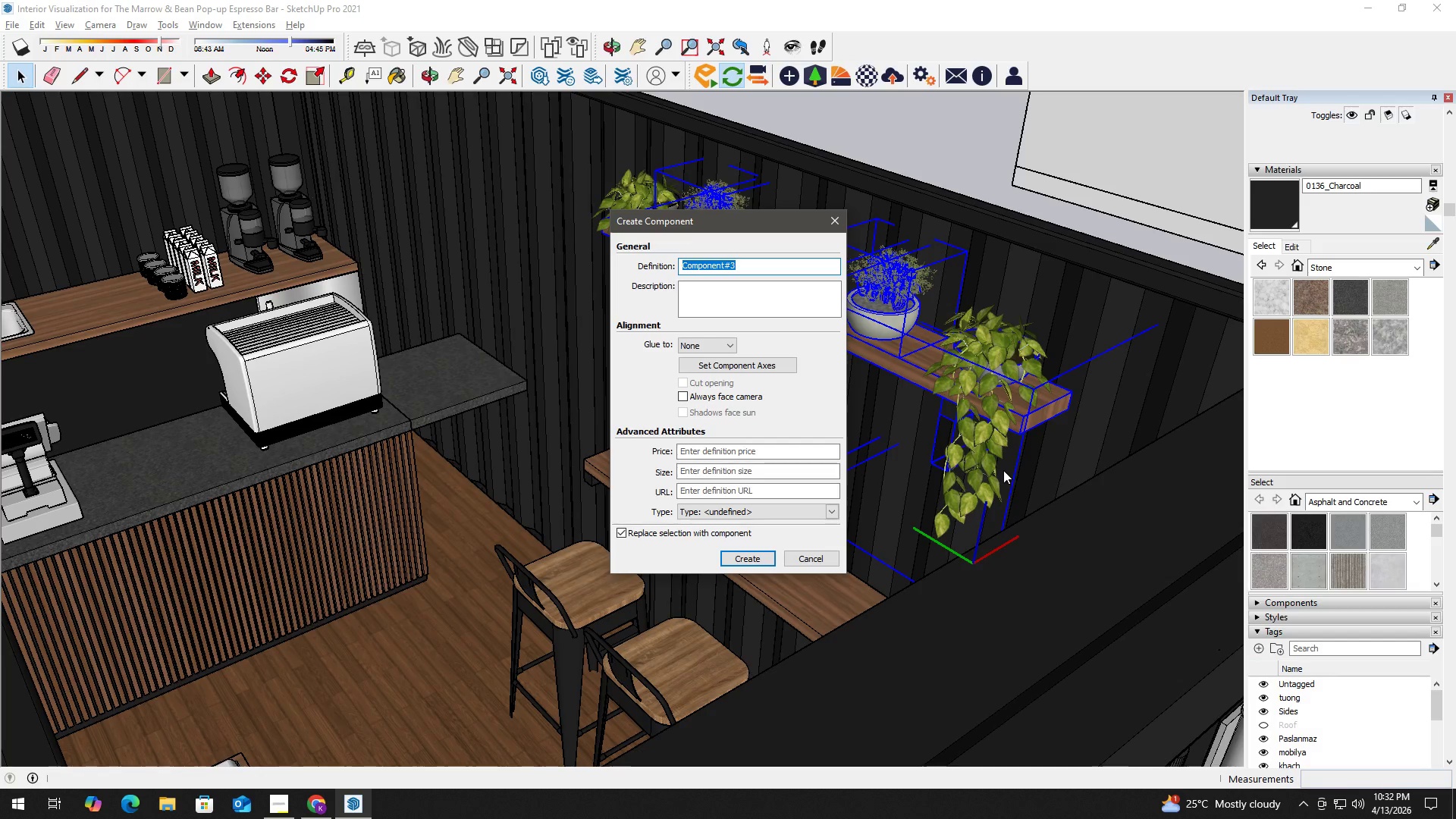 
type(Shelv)
 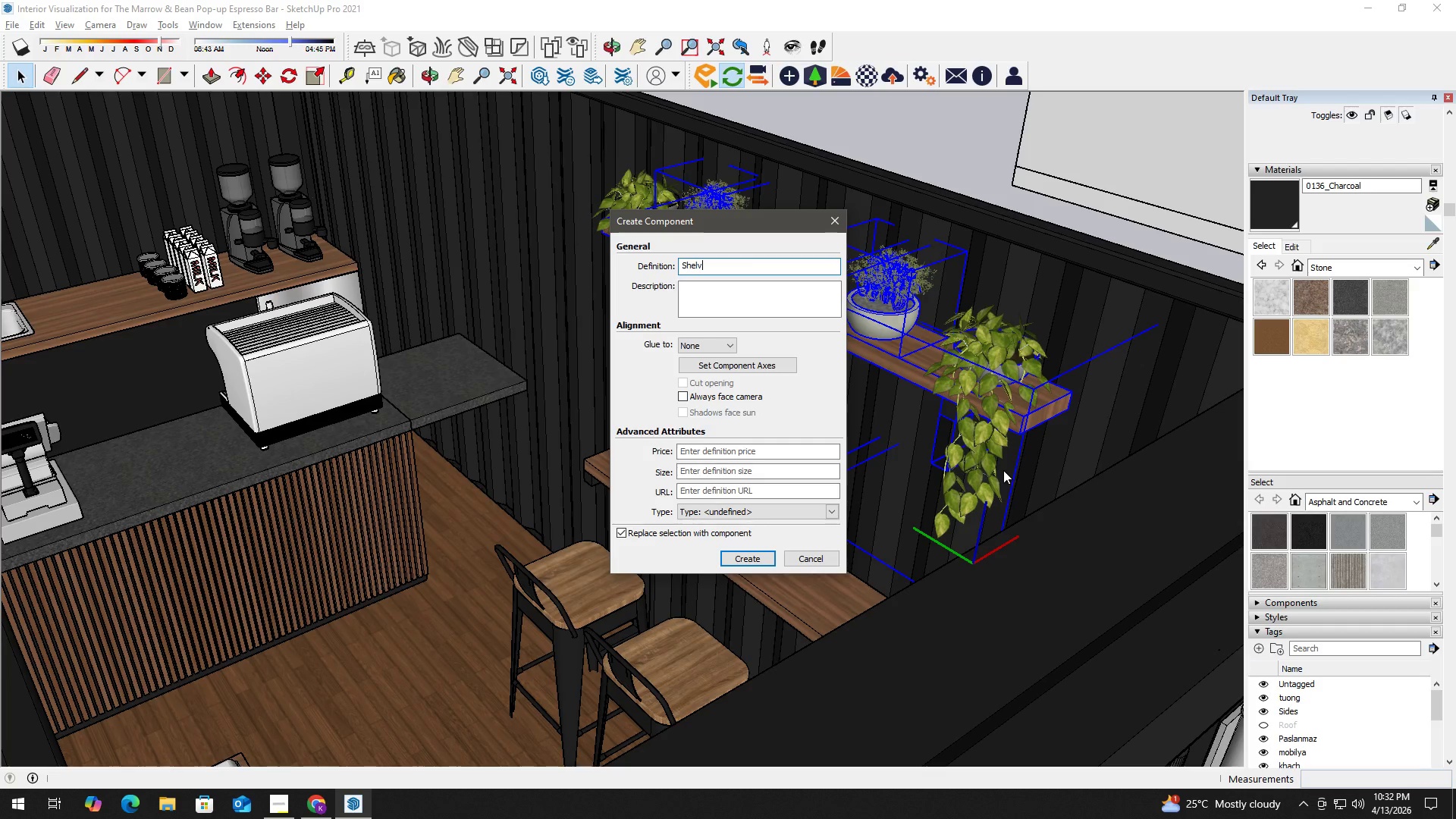 
key(Control+ControlLeft)
 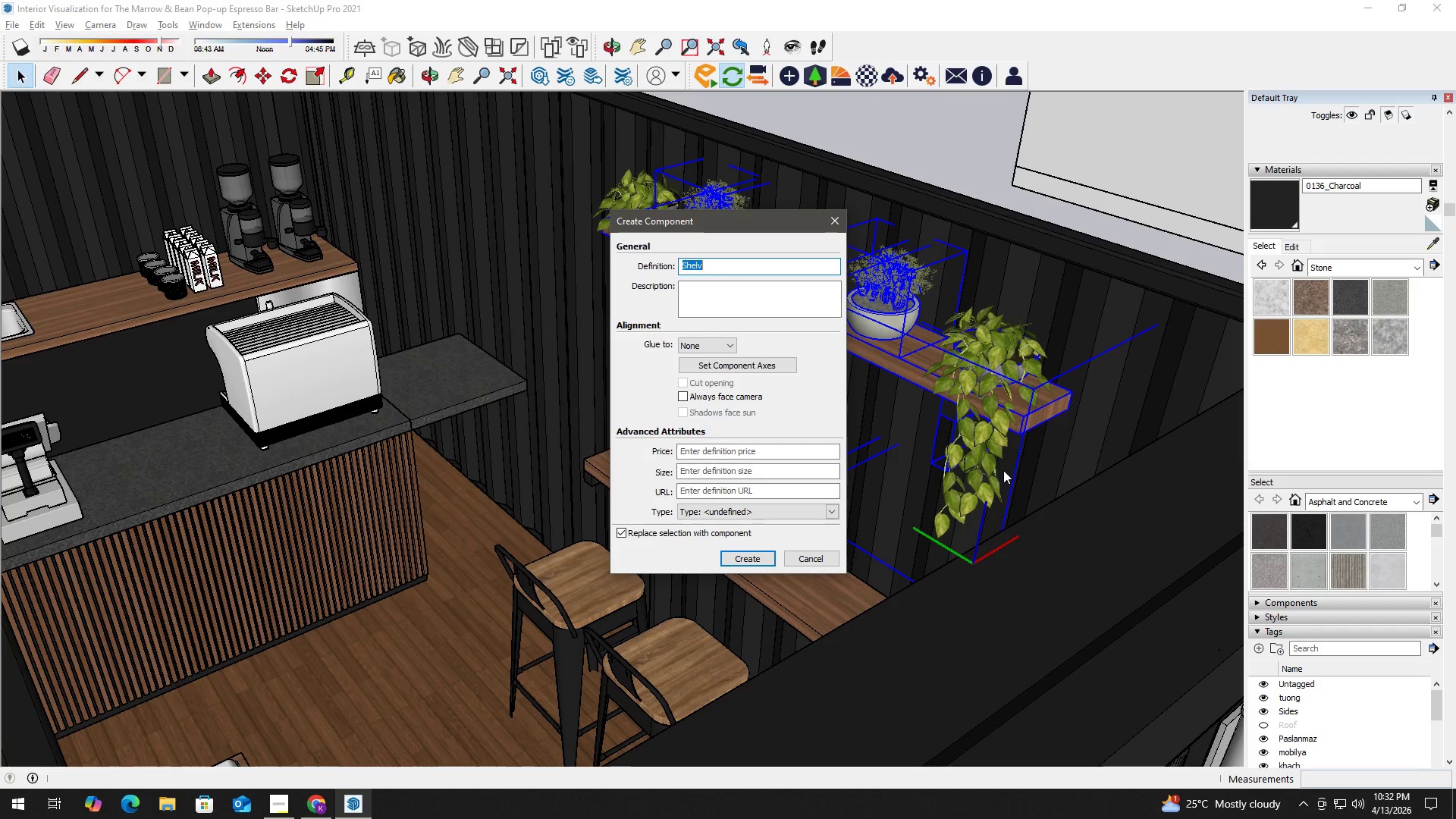 
key(Control+A)
 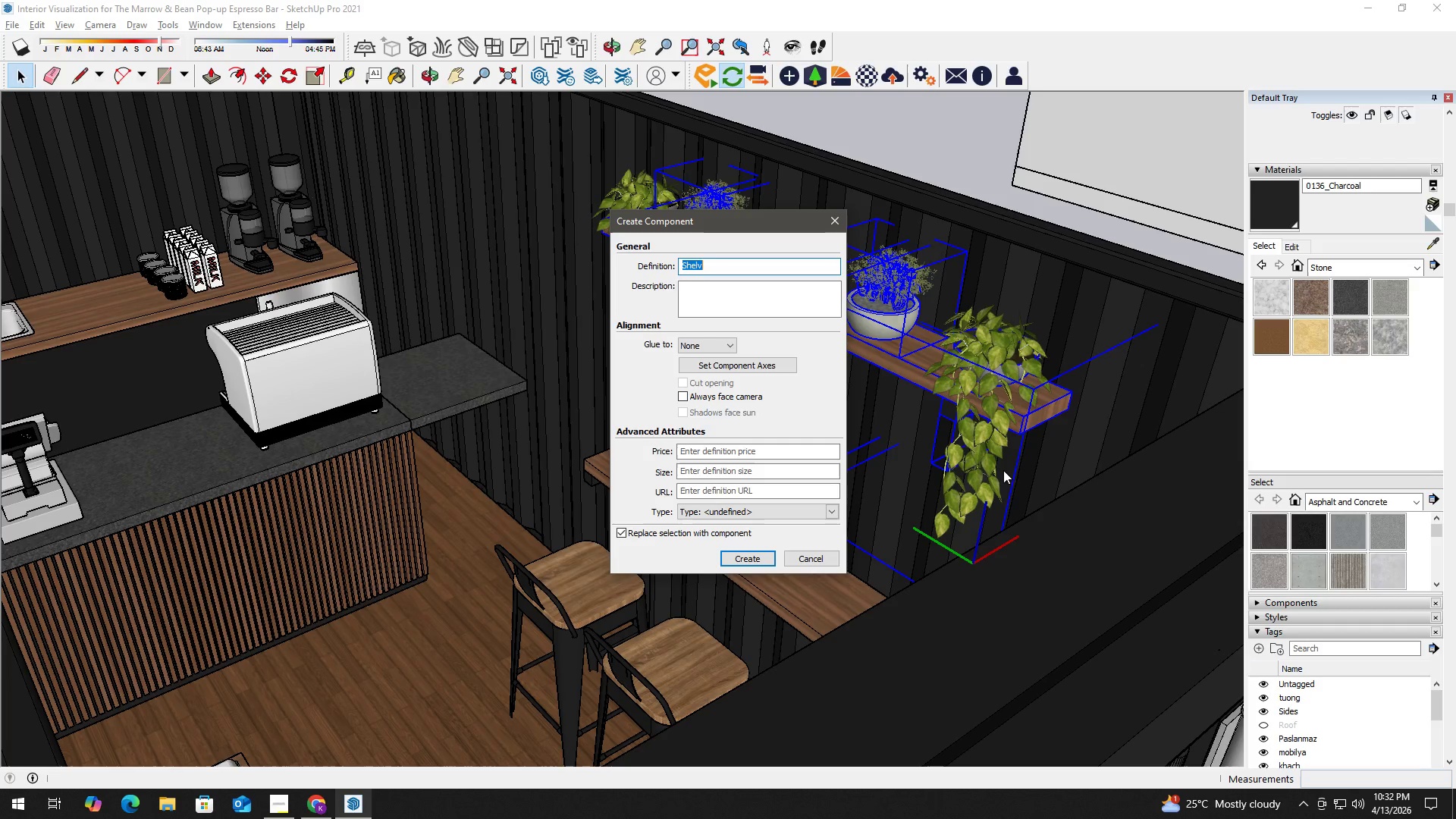 
type(Integrated Shelving)
 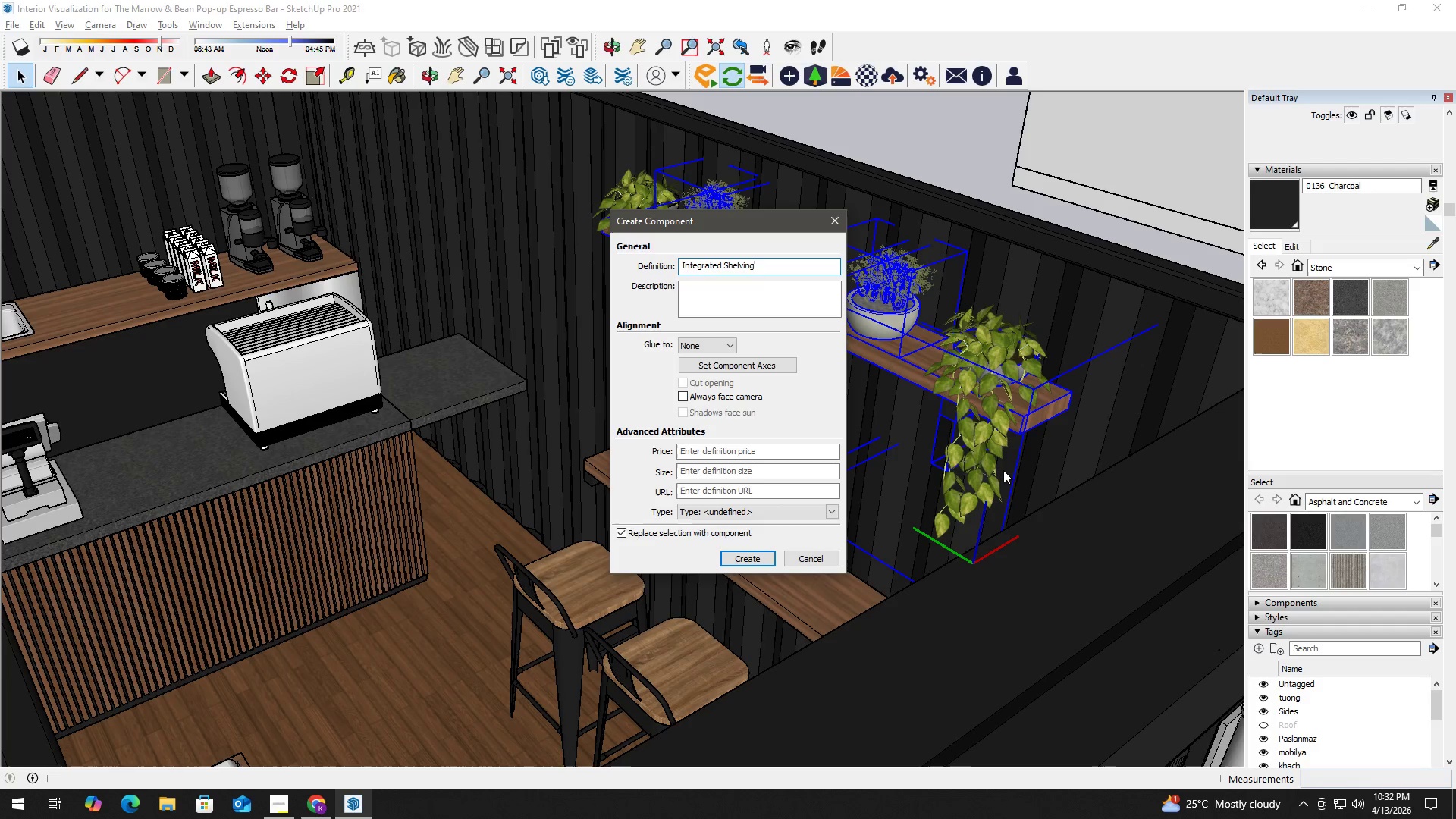 
key(Enter)
 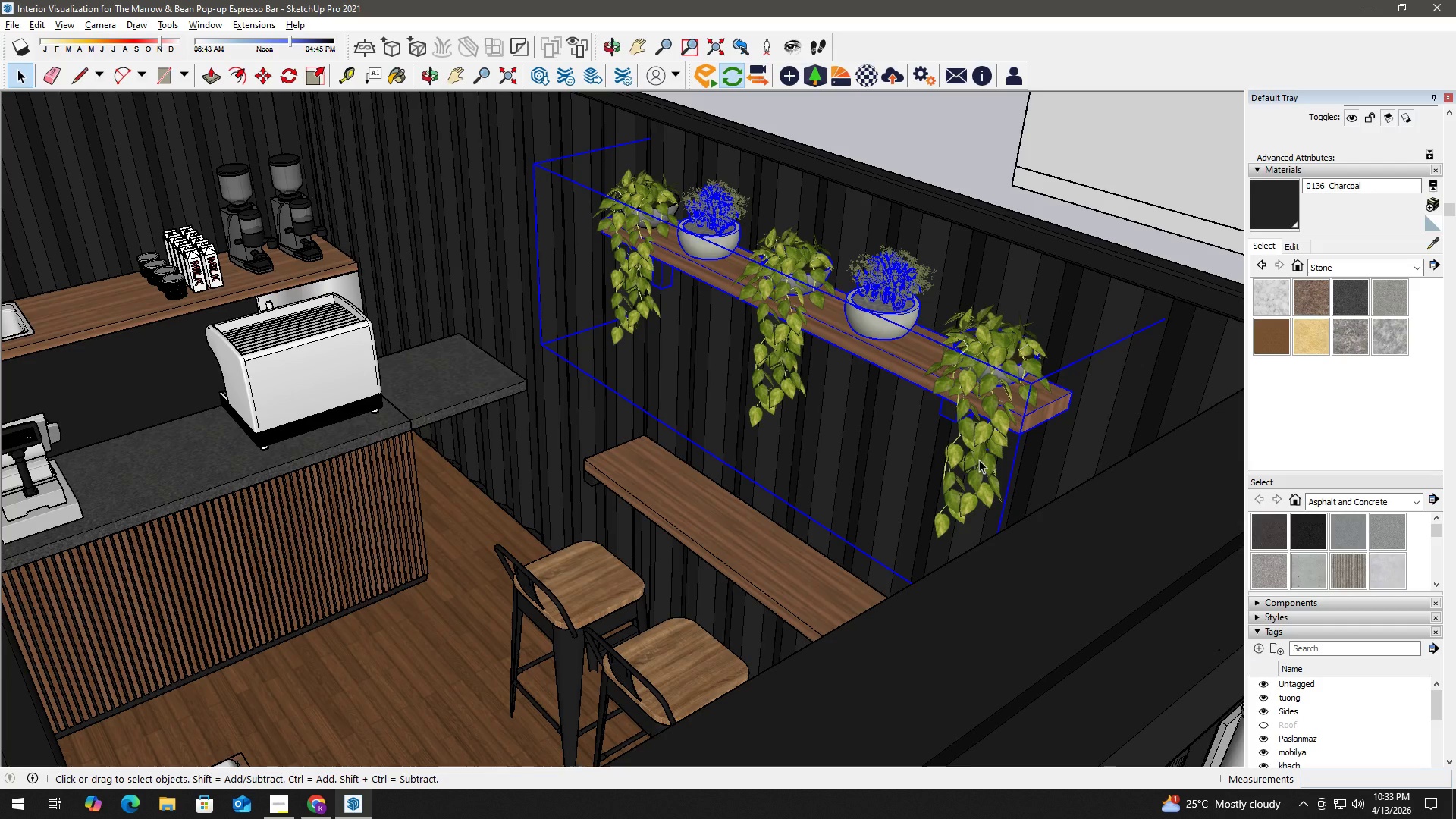 
wait(21.03)
 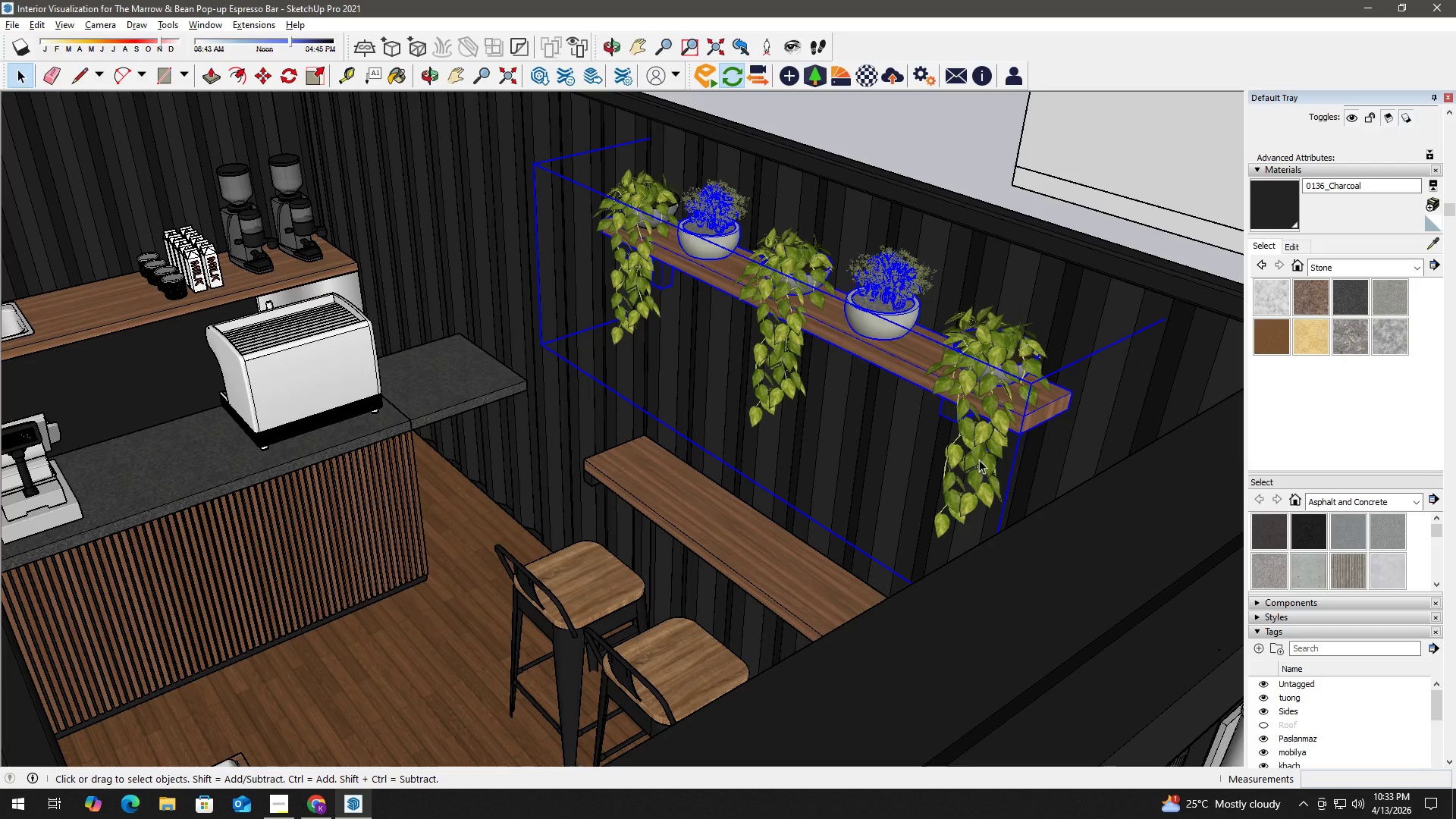 
key(M)
 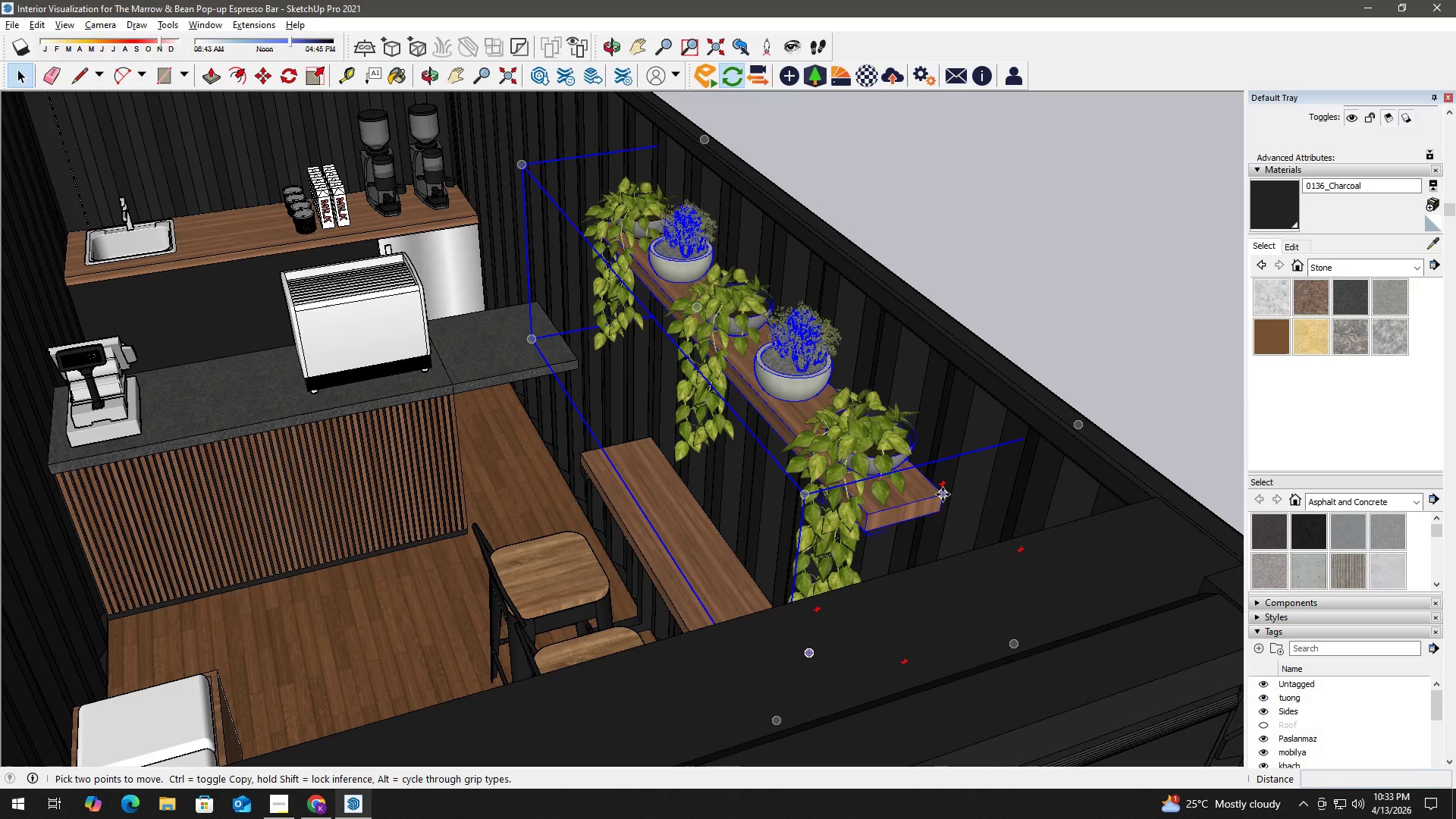 
key(Control+ControlLeft)
 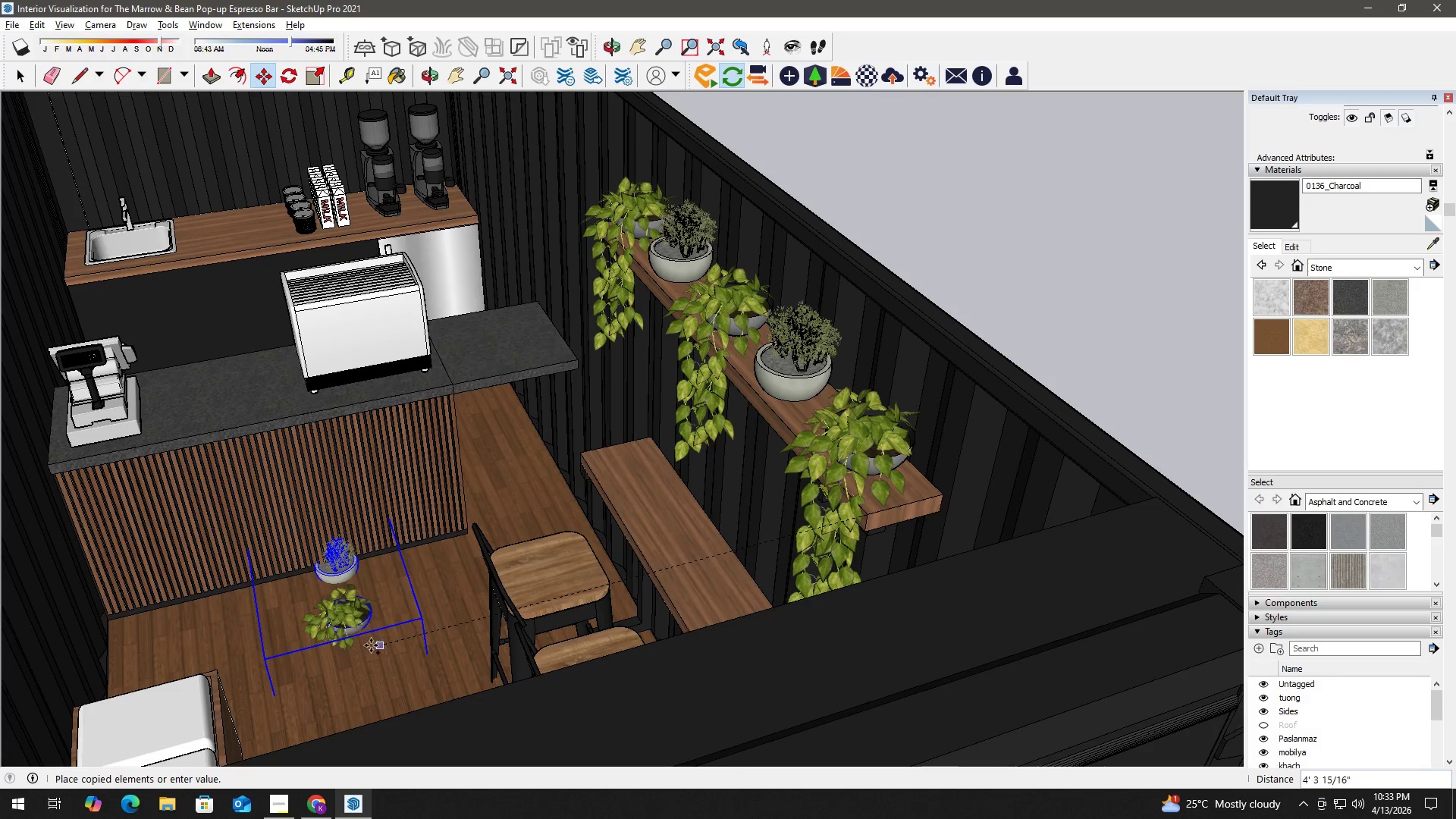 
left_click([366, 644])
 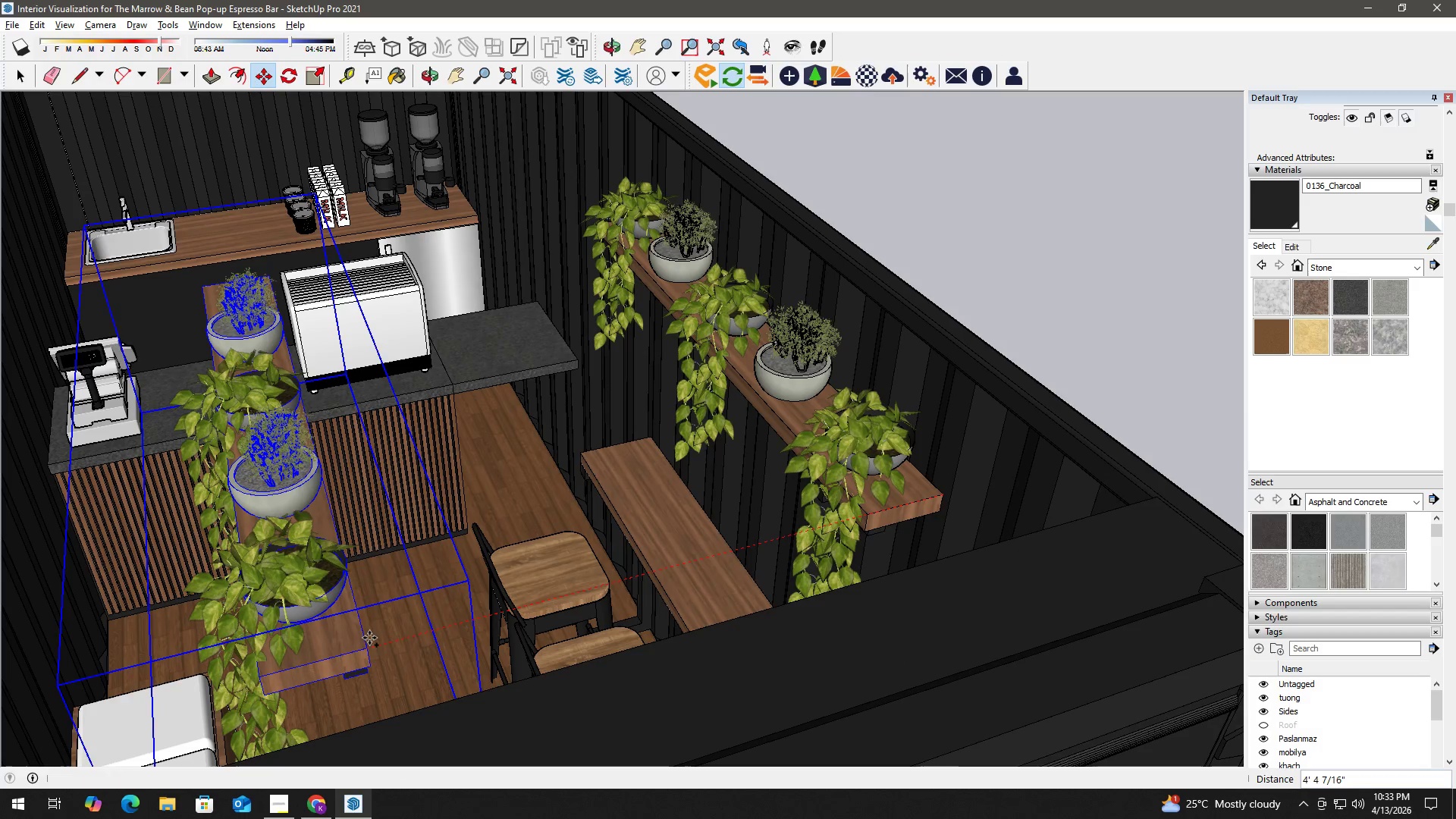 
key(S)
 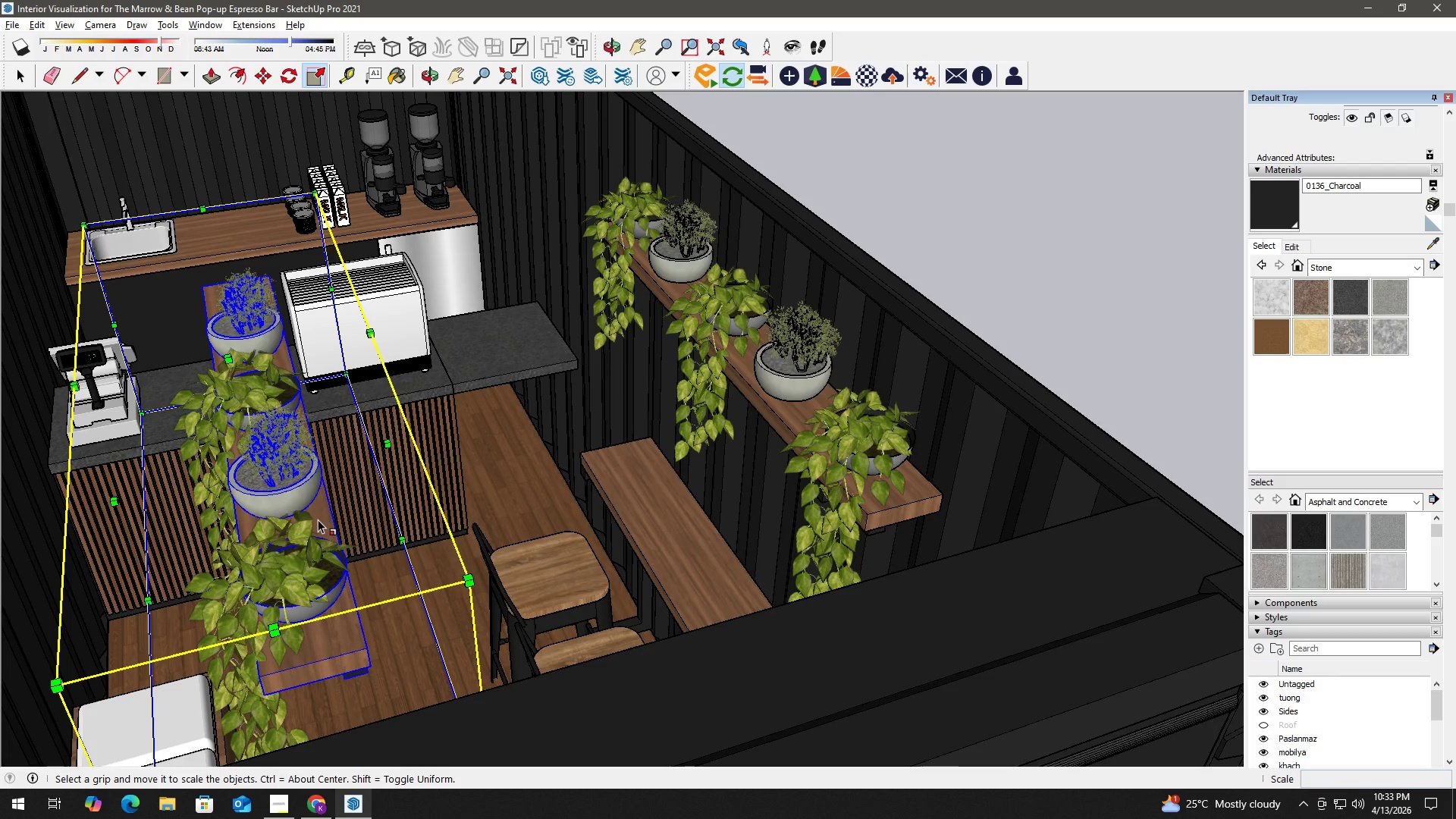 
wait(6.72)
 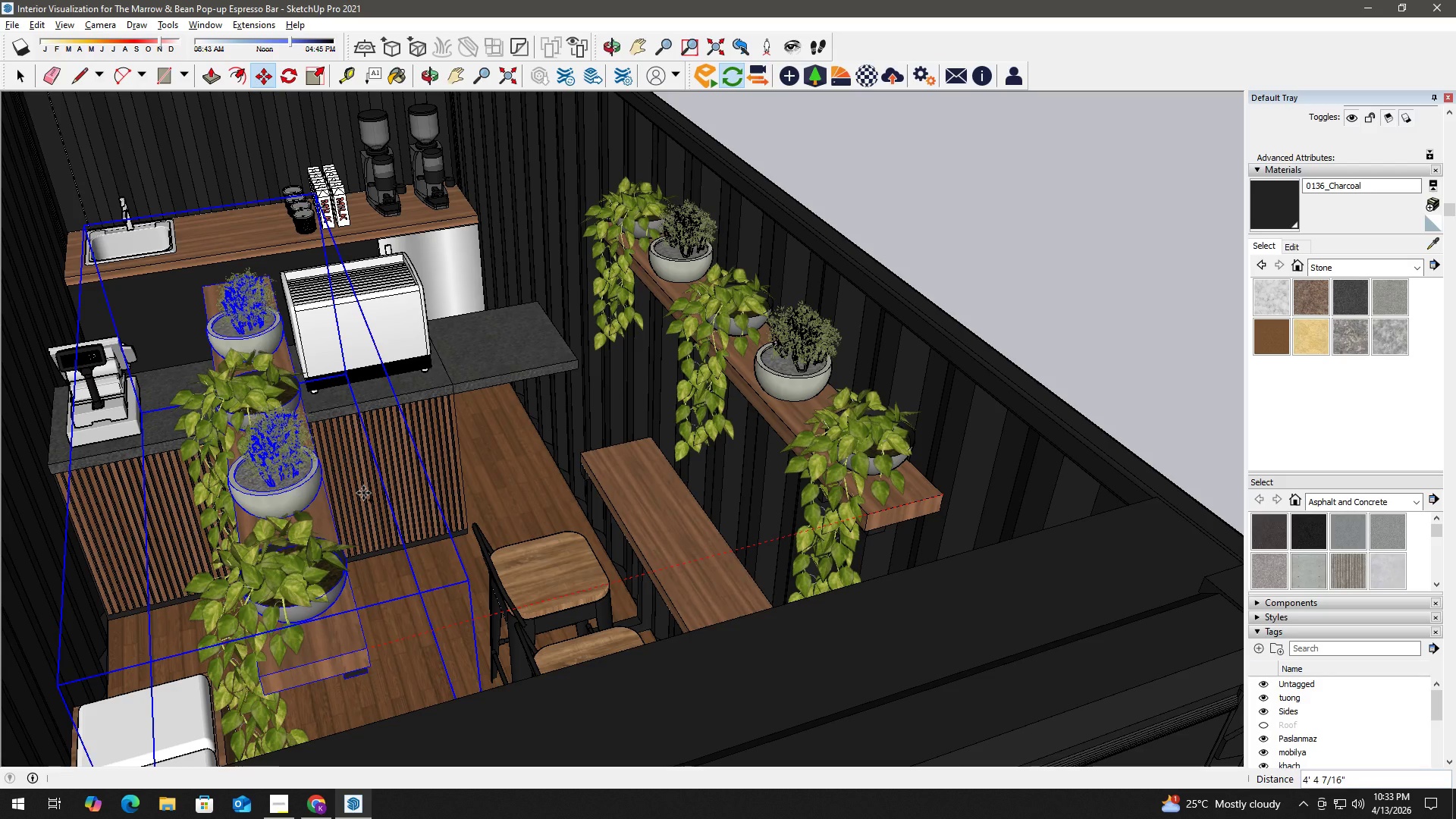 
left_click([385, 443])
 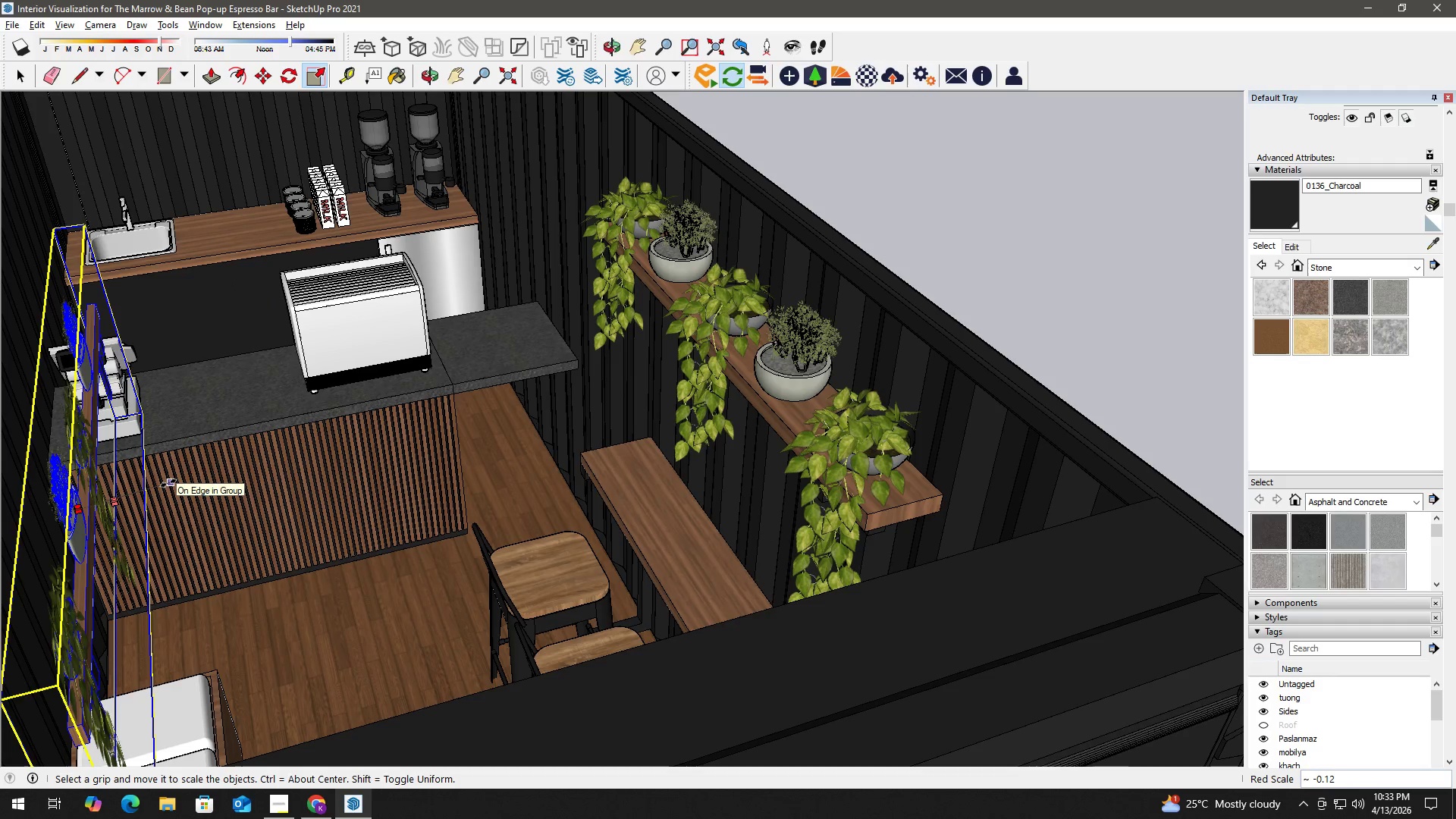 
key(NumpadMultiply)
 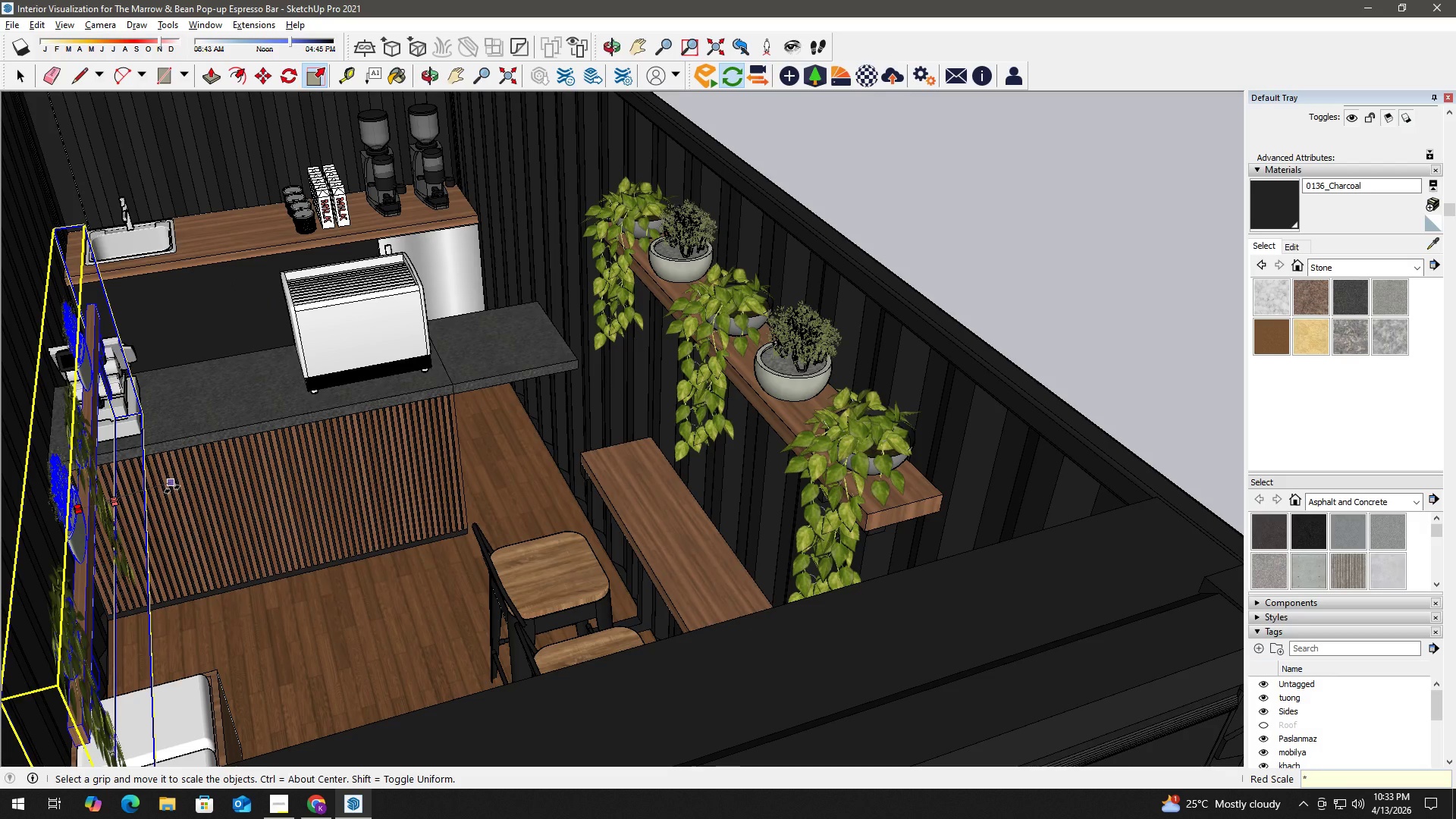 
key(Backspace)
 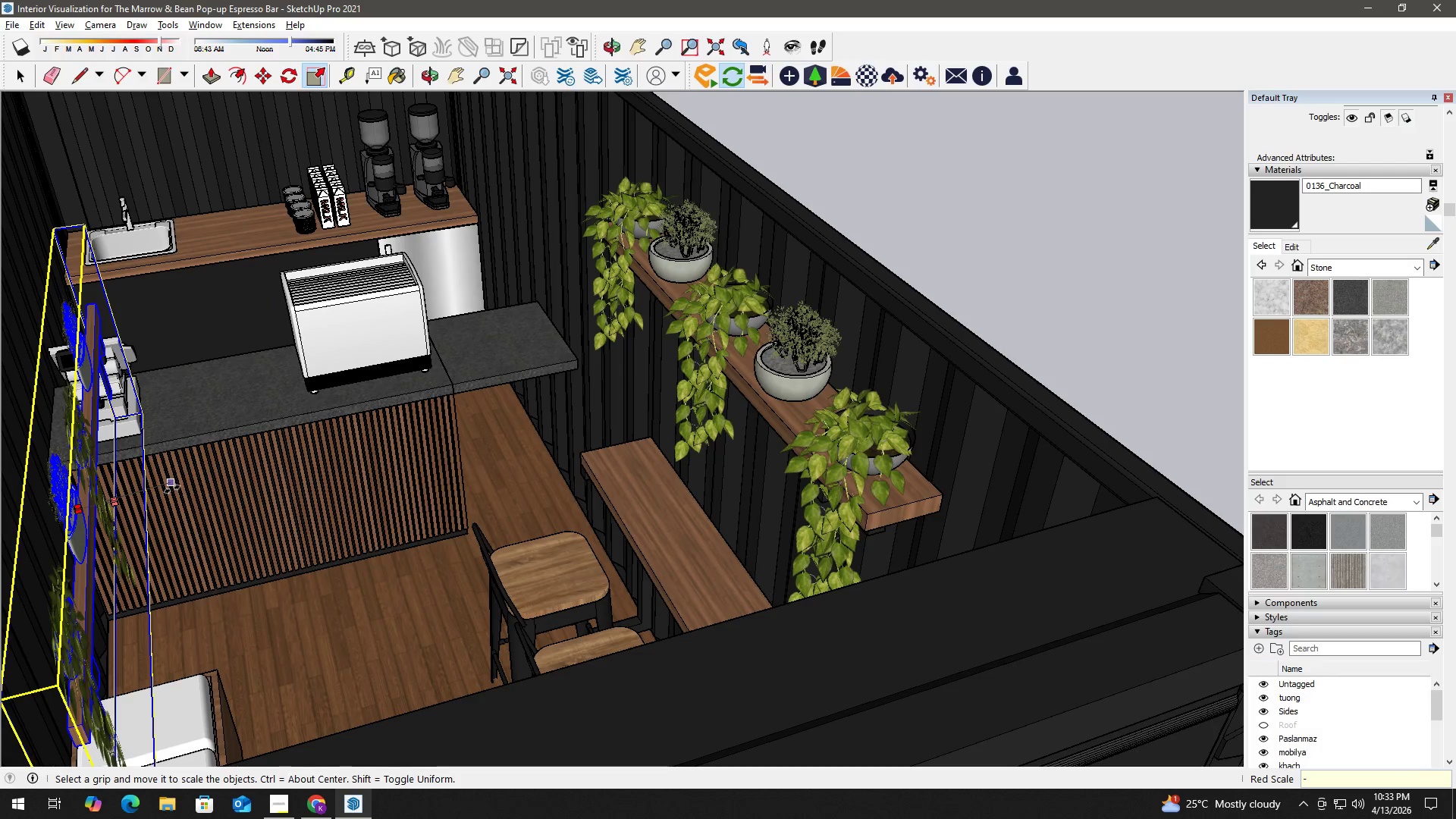 
key(NumpadSubtract)
 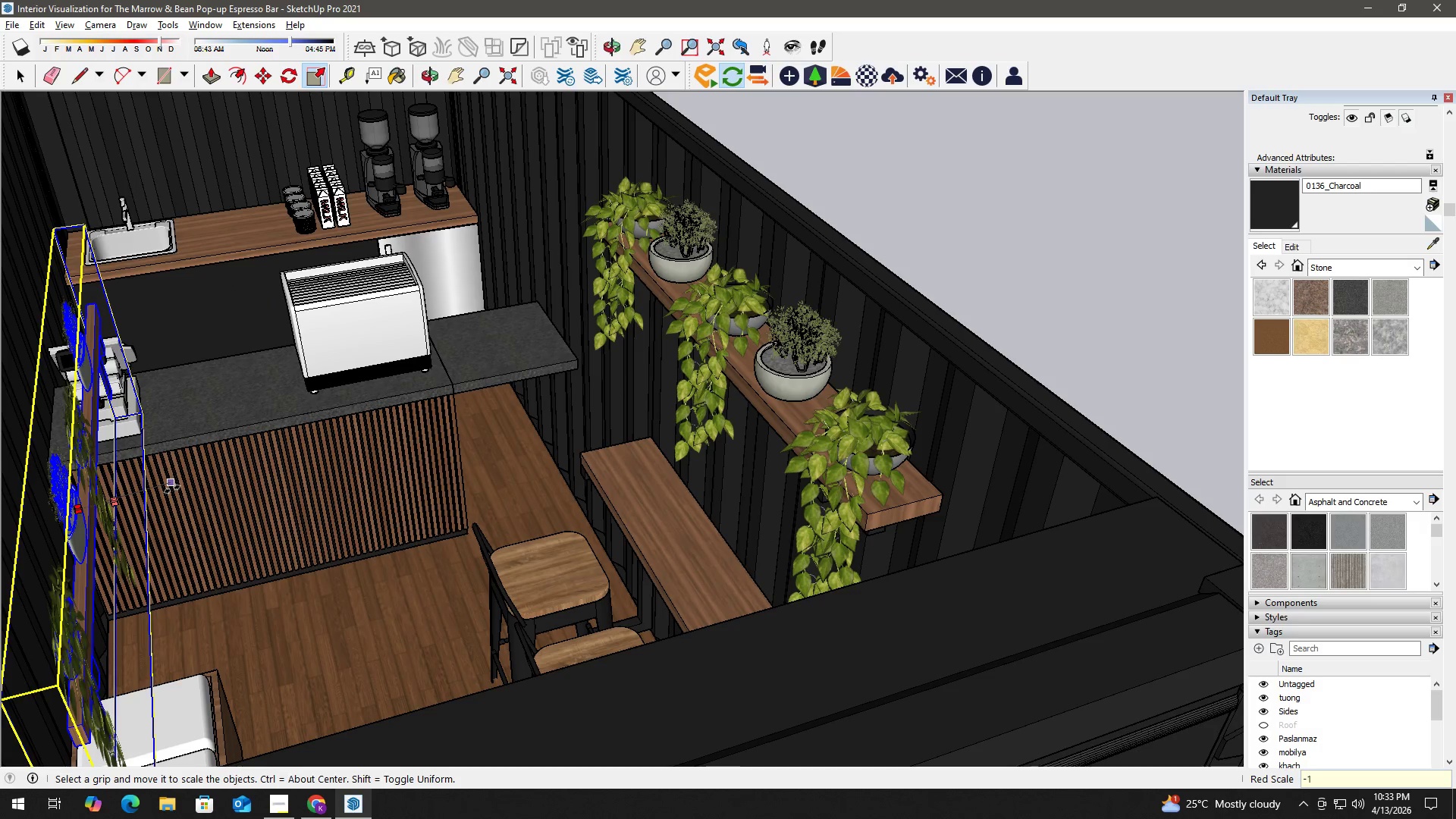 
key(Numpad1)
 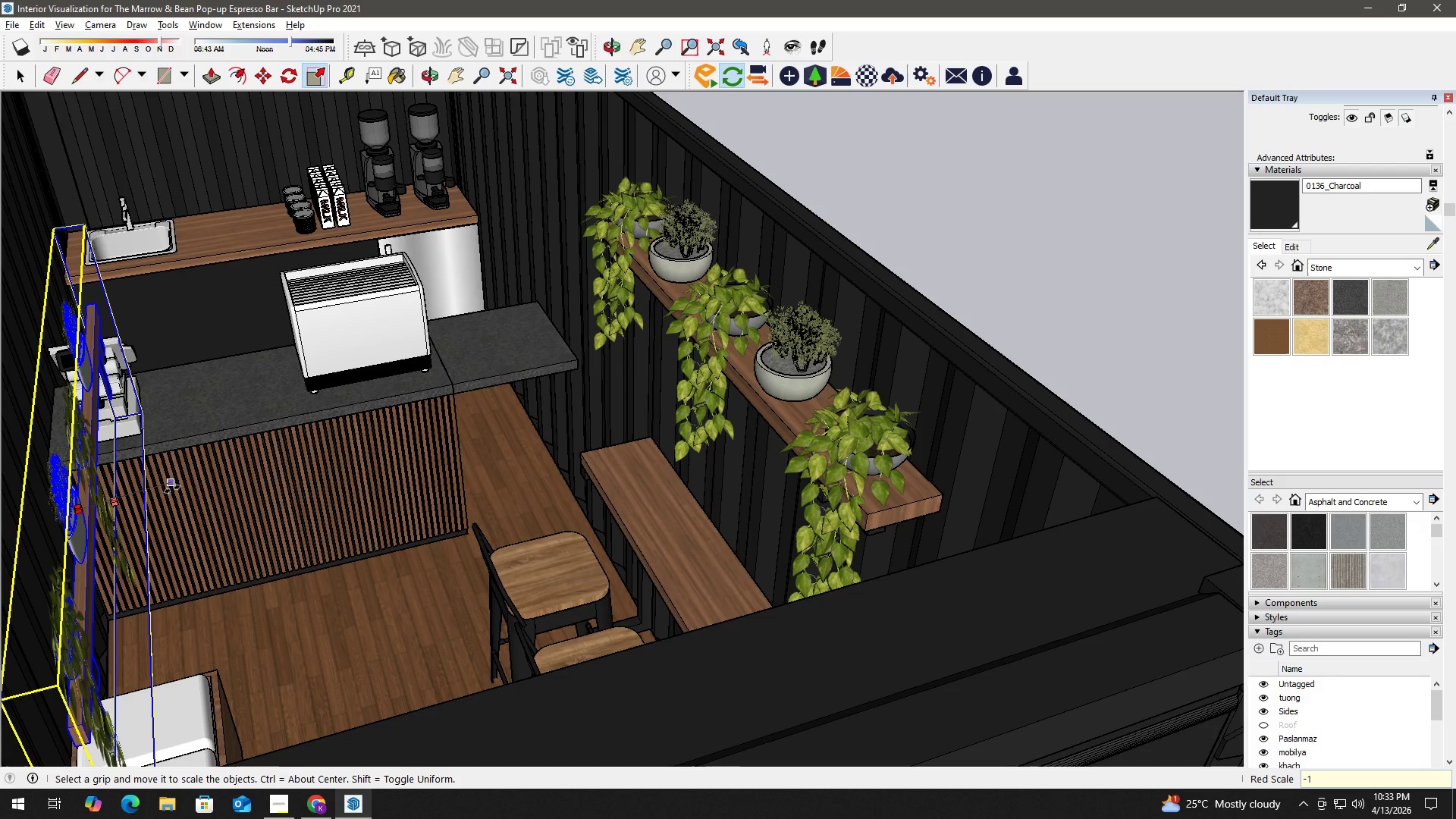 
key(NumpadEnter)
 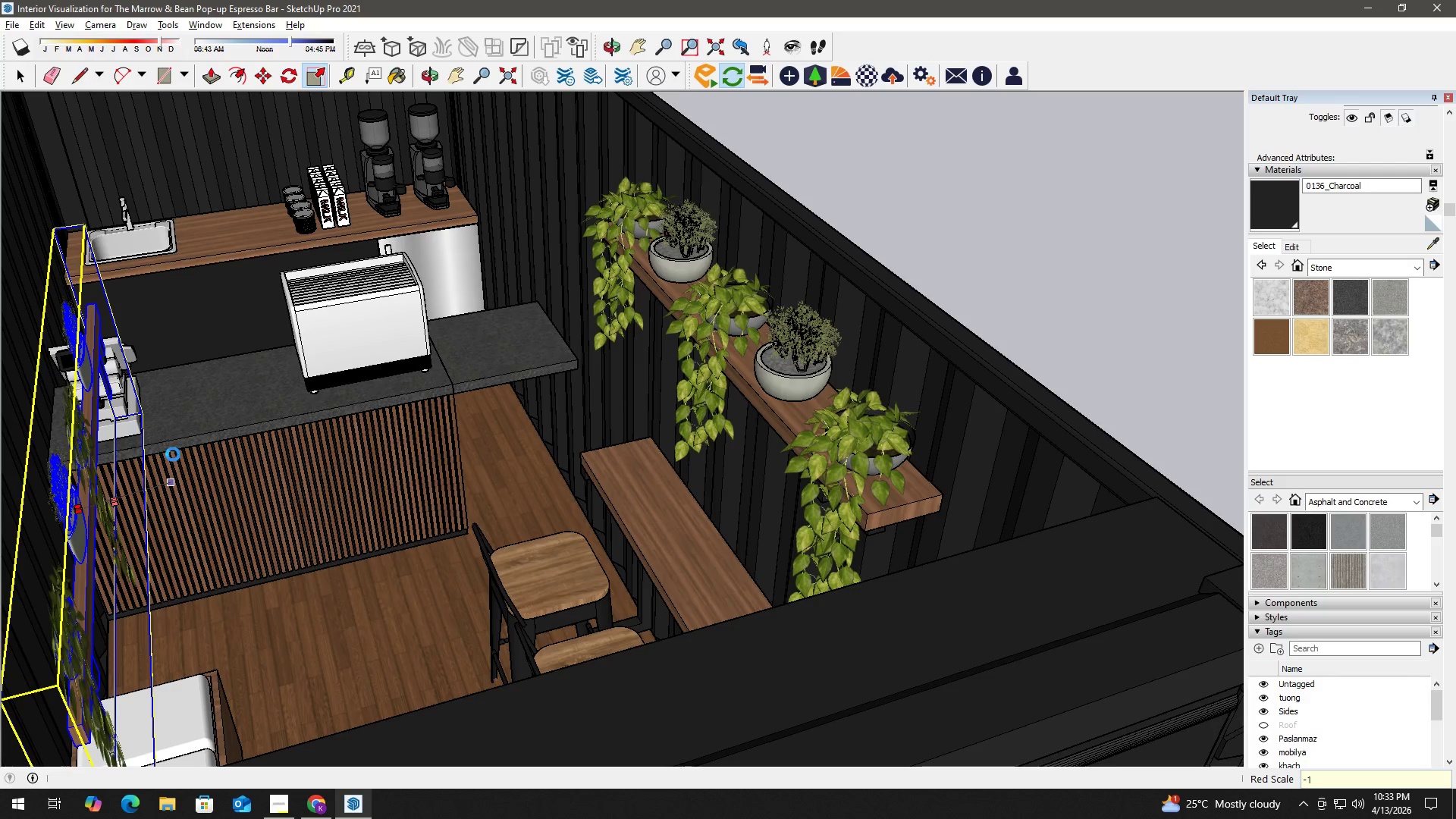 
scroll: coordinate [152, 458], scroll_direction: down, amount: 2.0
 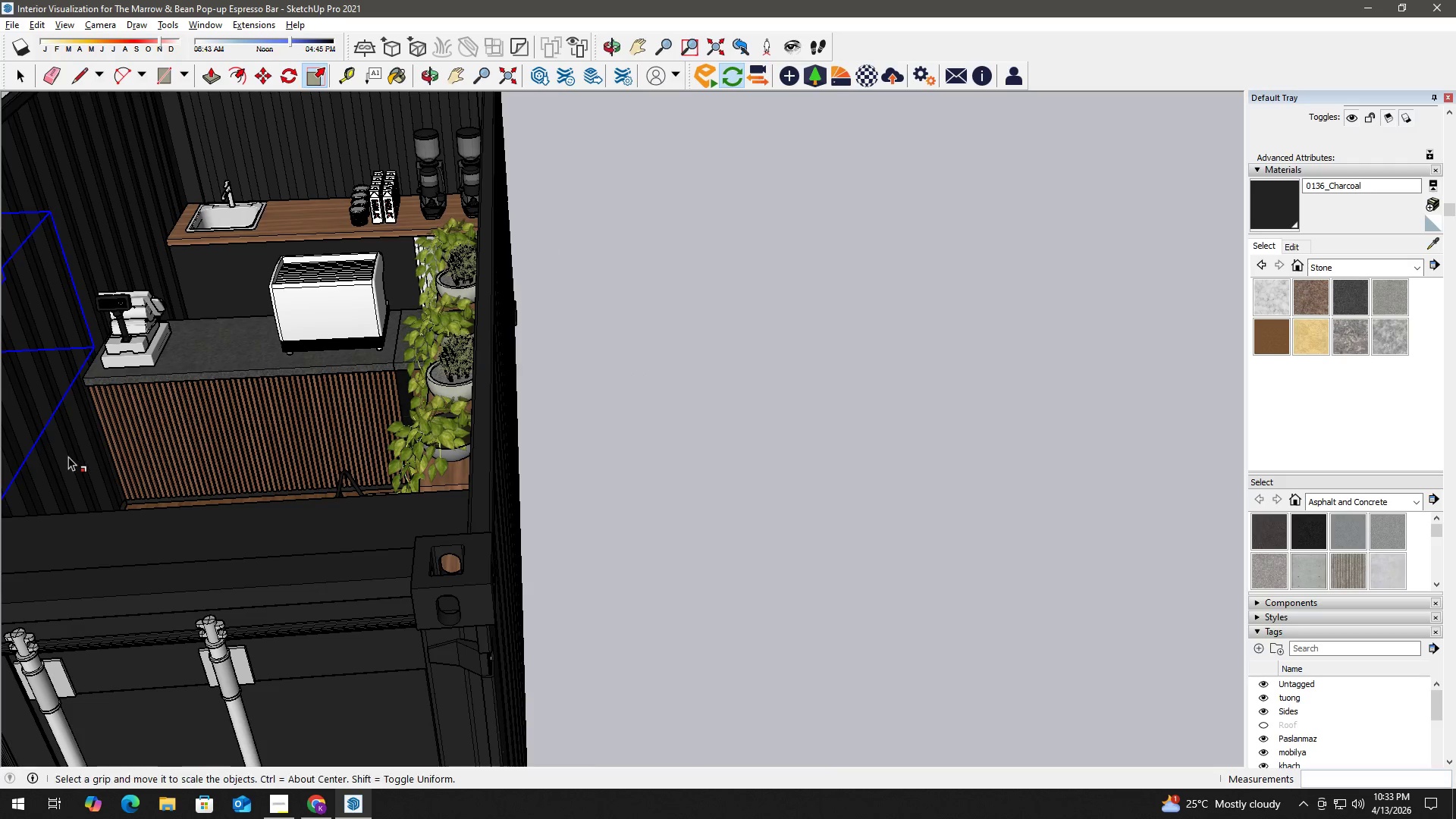 
key(Space)
 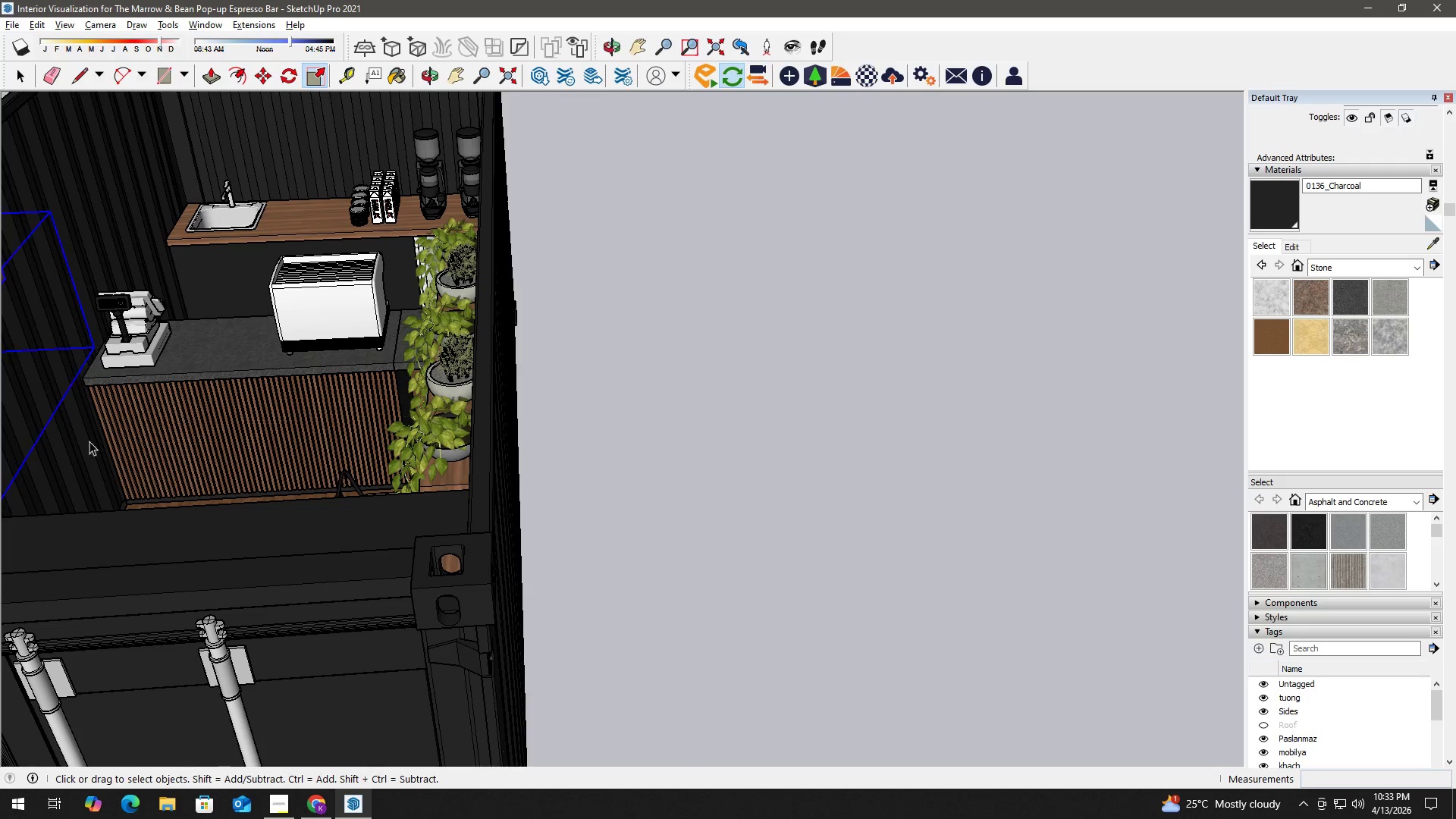 
key(H)
 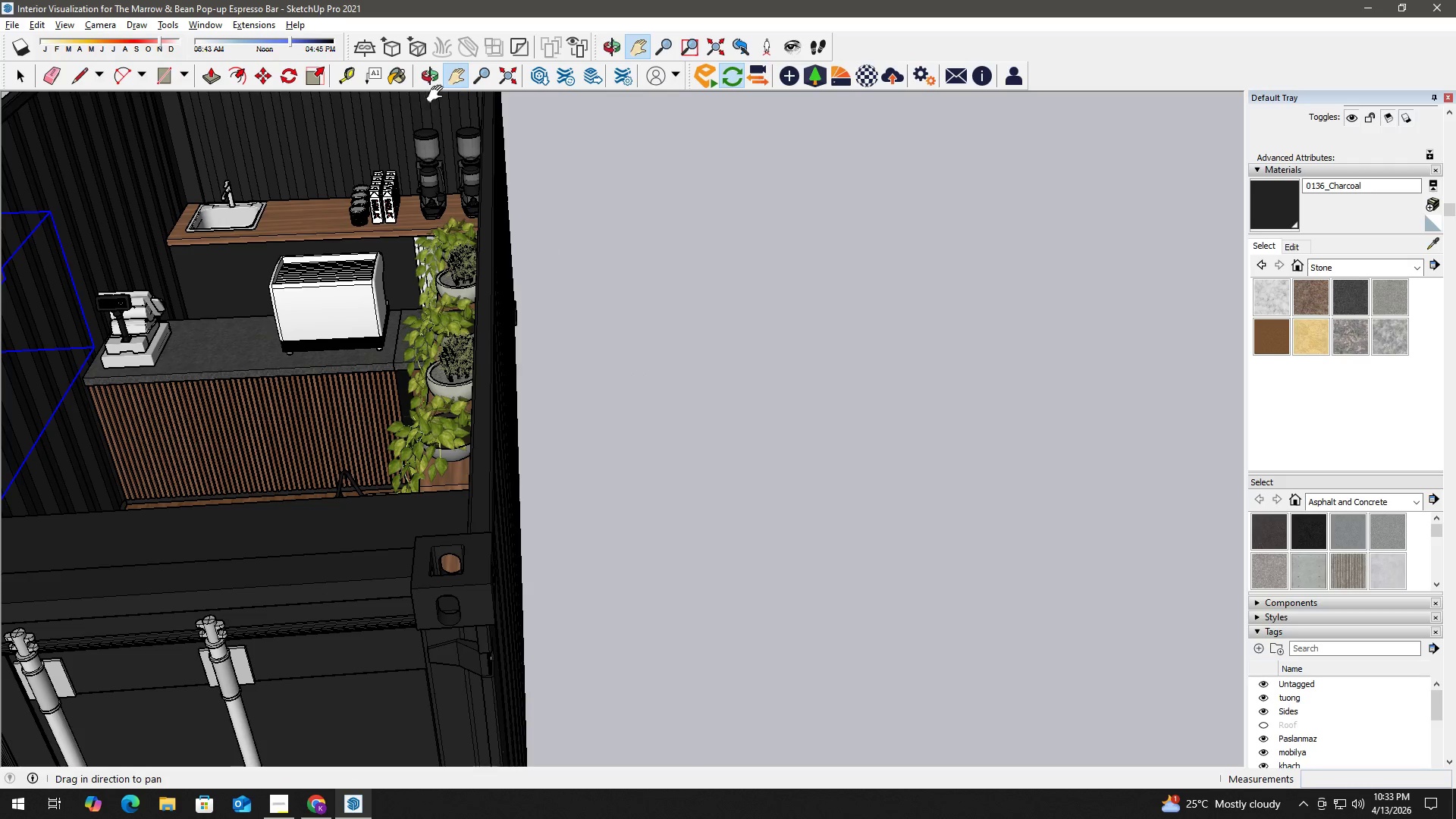 
left_click([505, 76])
 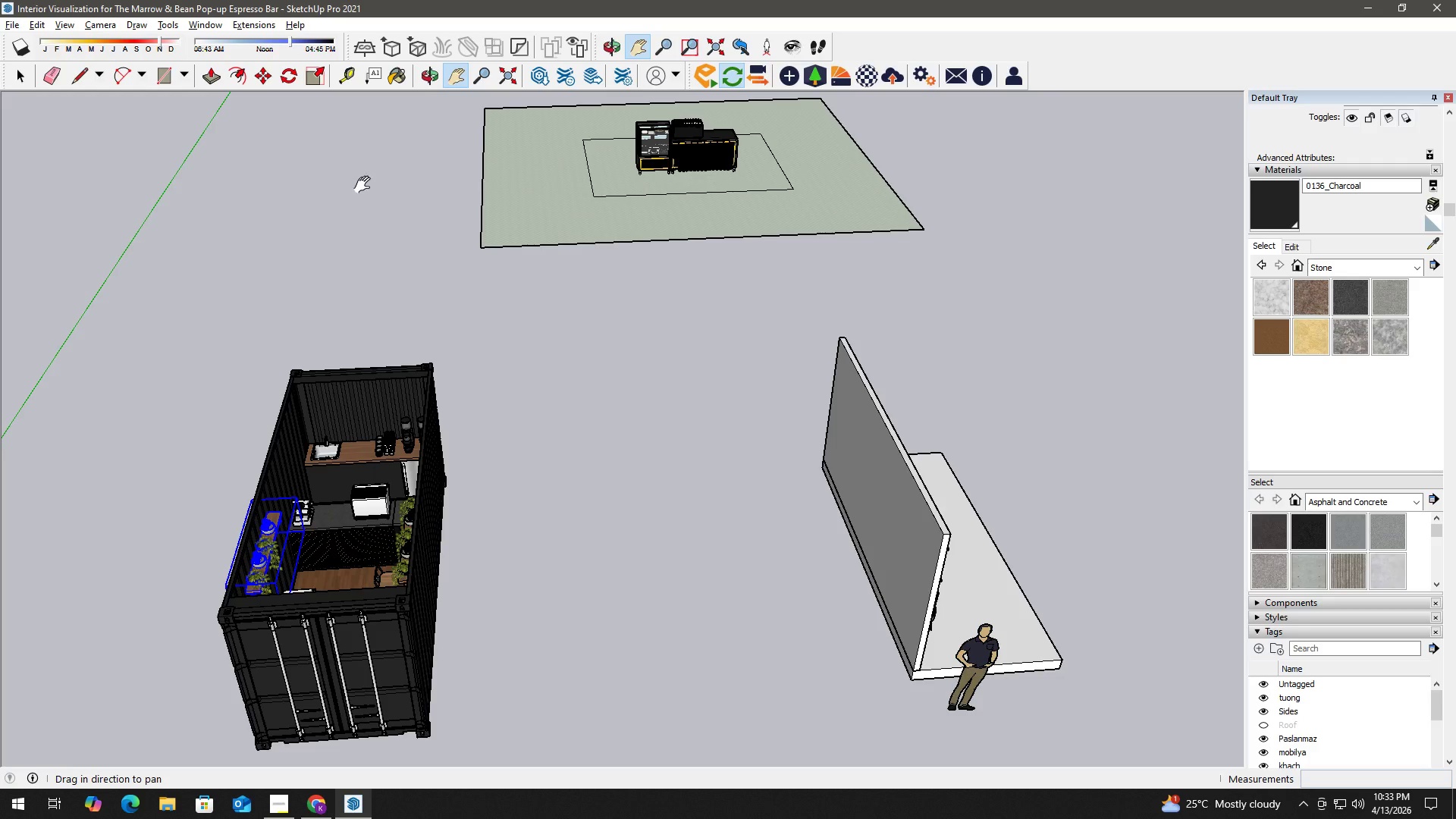 
scroll: coordinate [292, 604], scroll_direction: up, amount: 10.0
 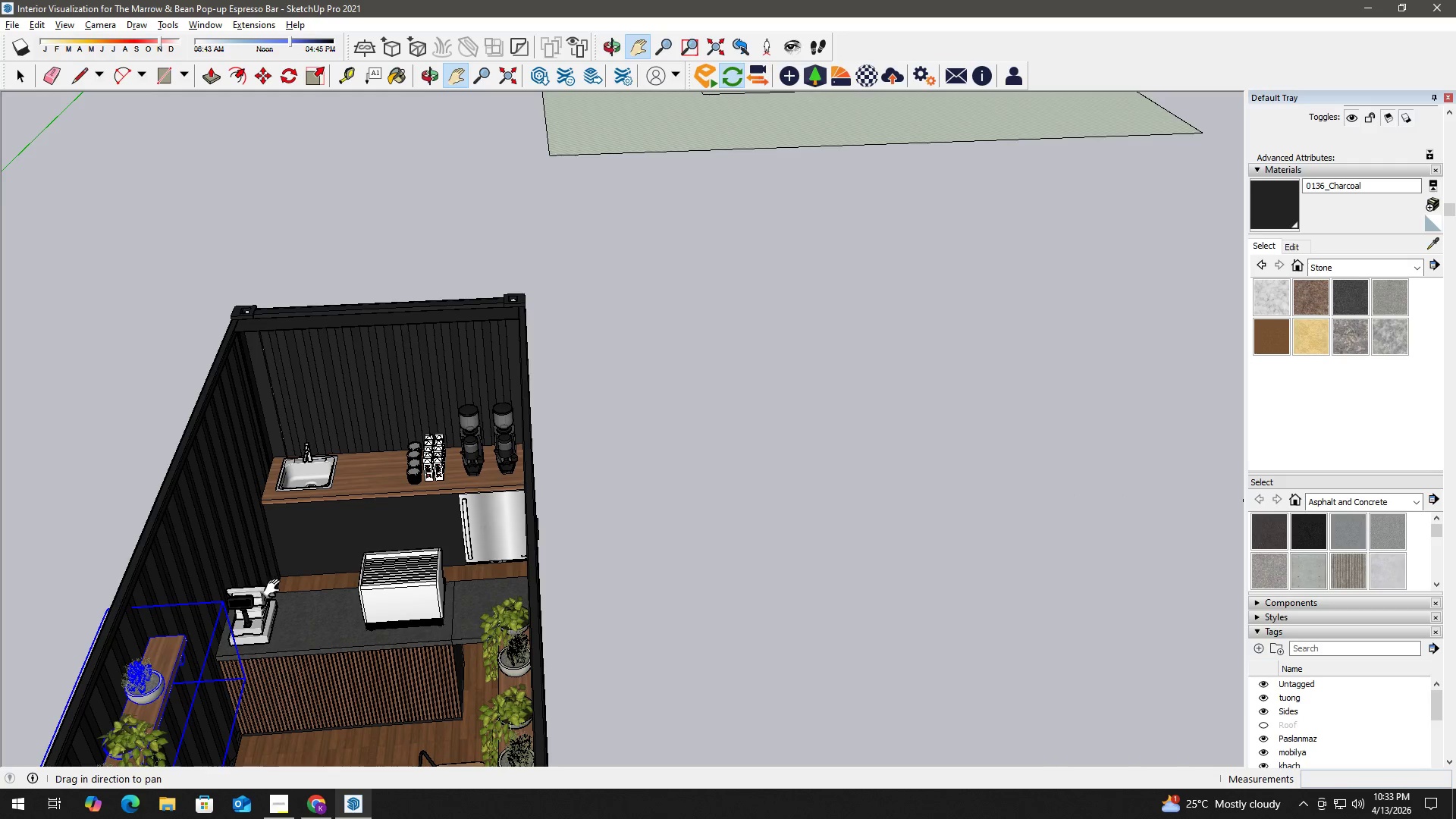 
key(H)
 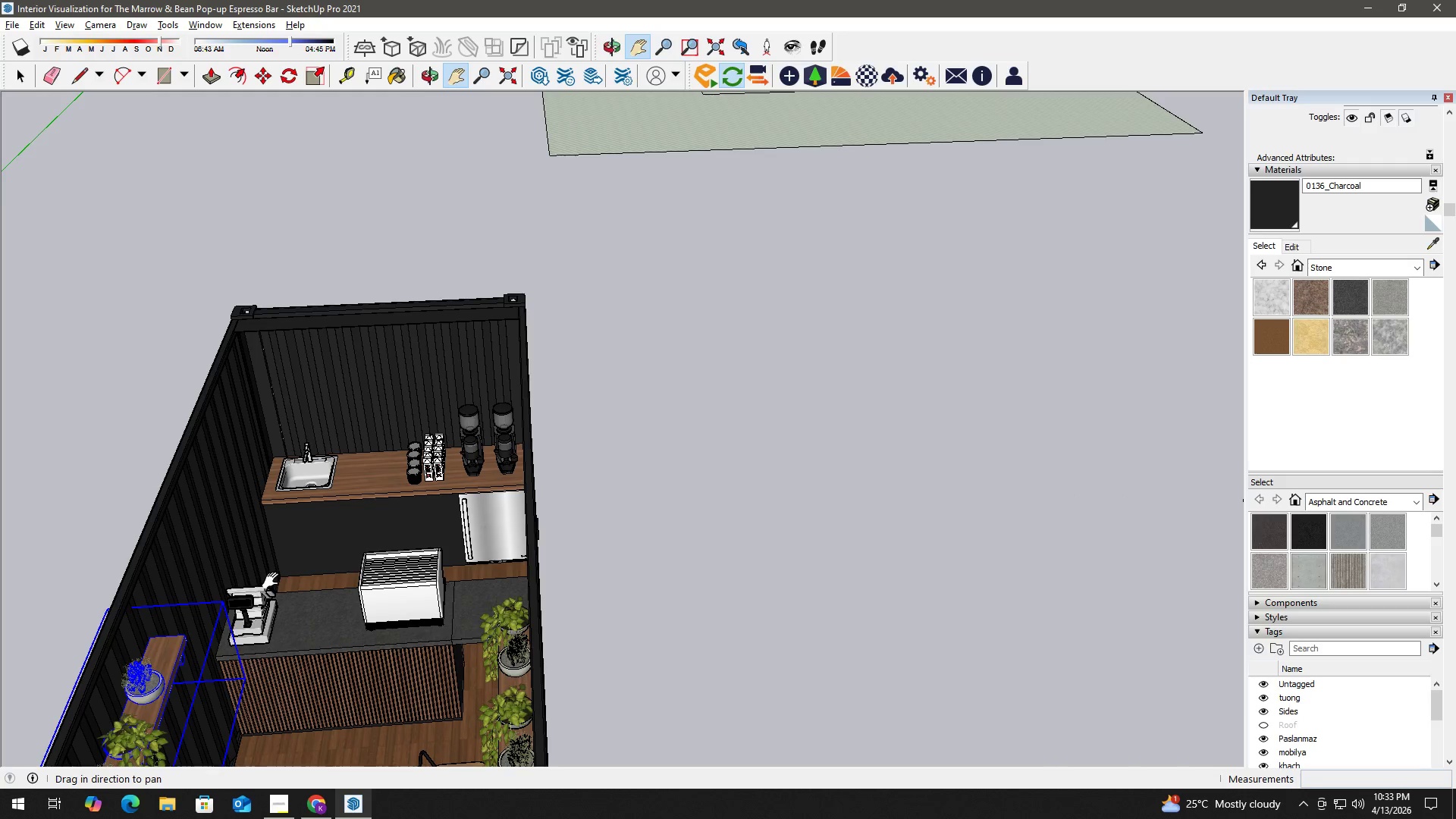 
left_click_drag(start_coordinate=[275, 579], to_coordinate=[447, 436])
 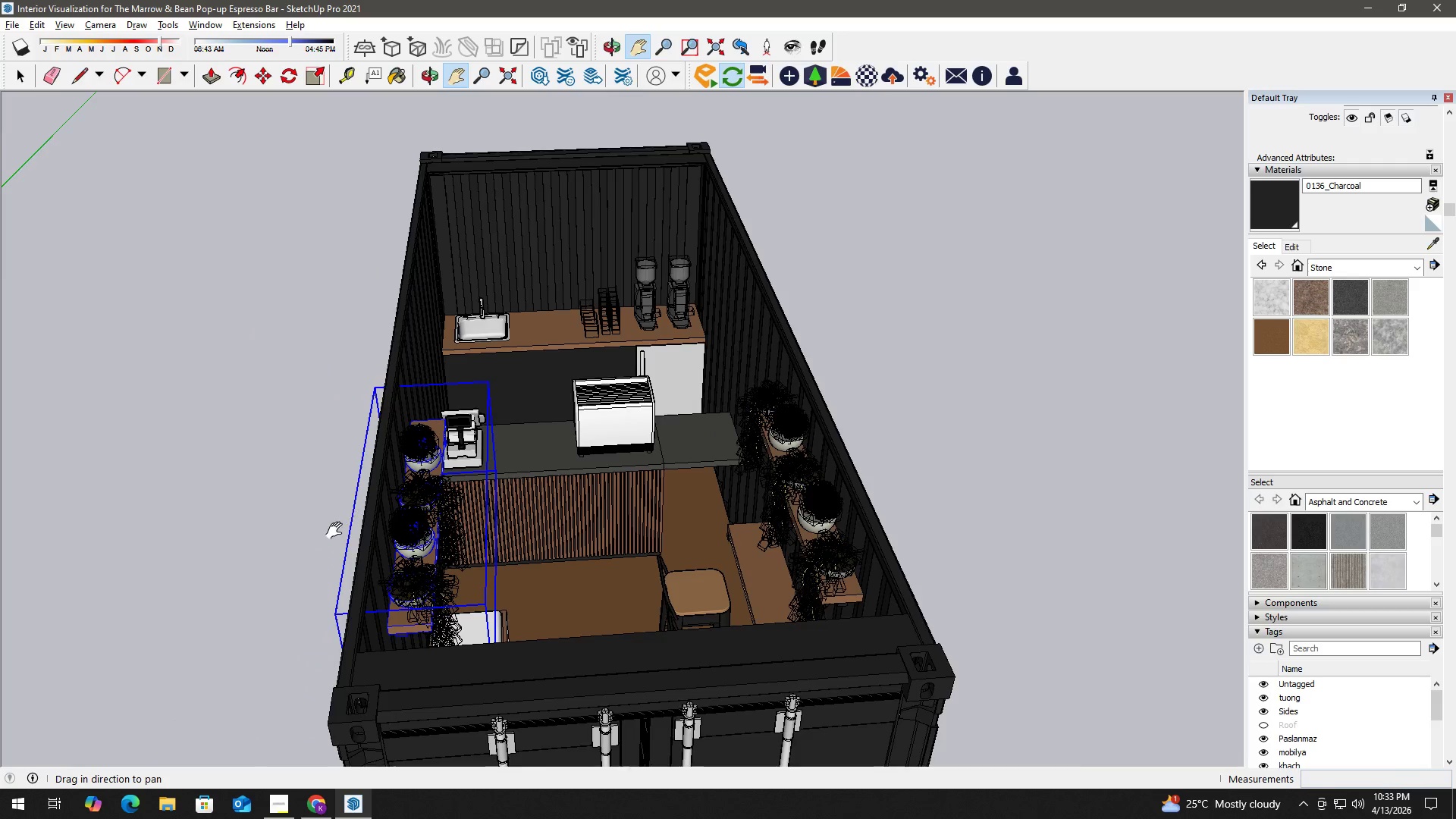 
scroll: coordinate [458, 381], scroll_direction: up, amount: 7.0
 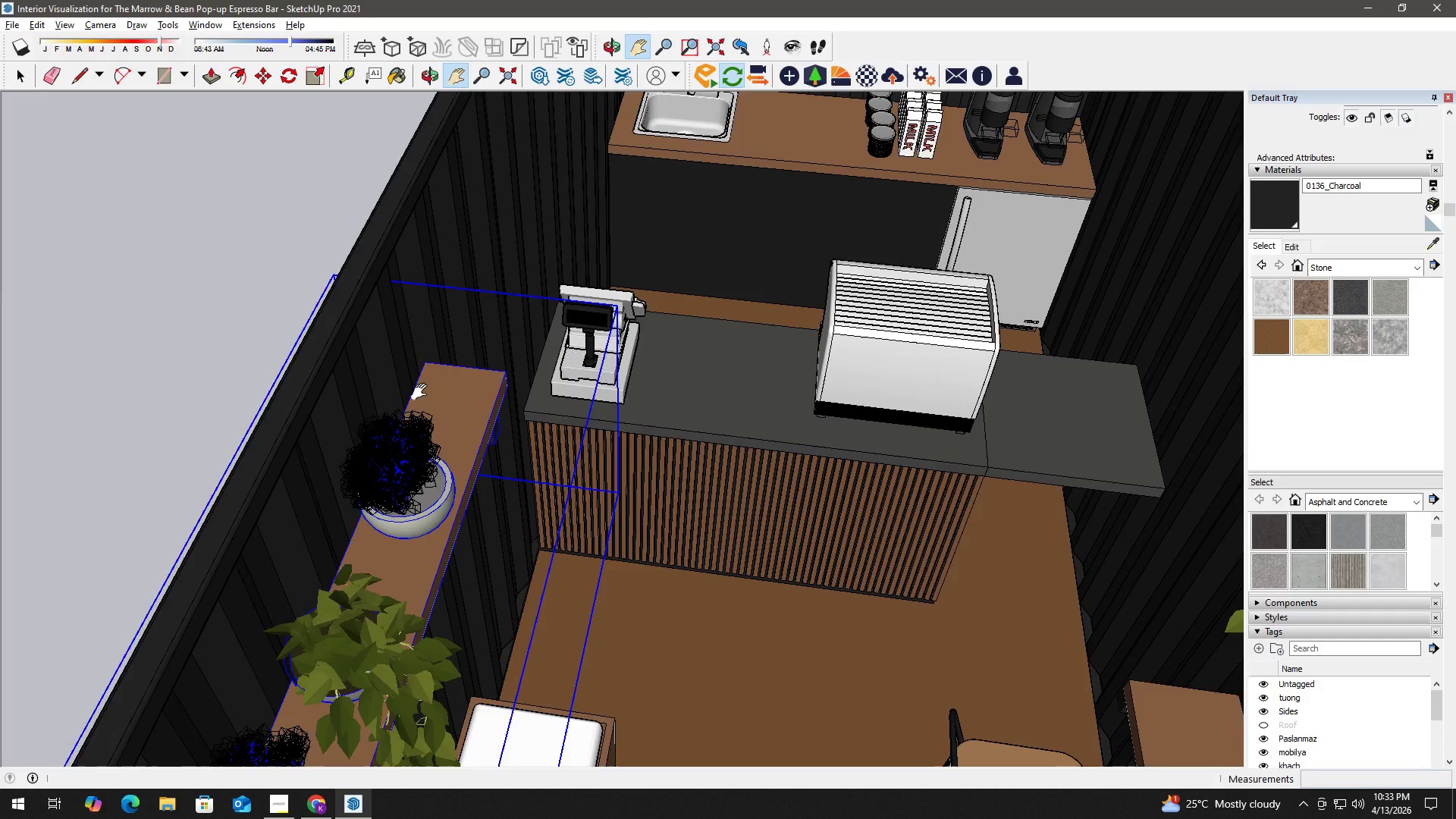 
key(H)
 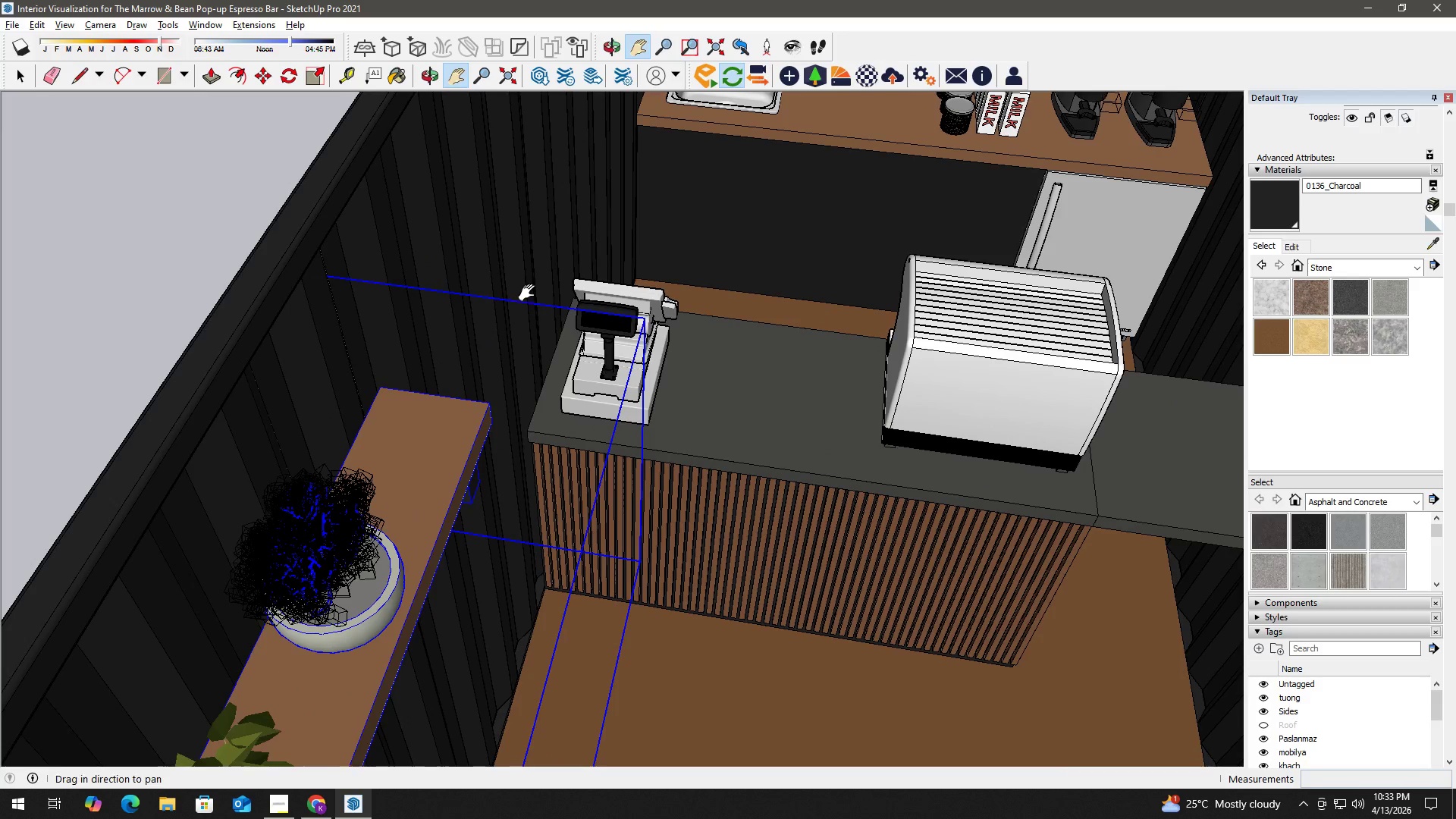 
left_click_drag(start_coordinate=[526, 303], to_coordinate=[496, 354])
 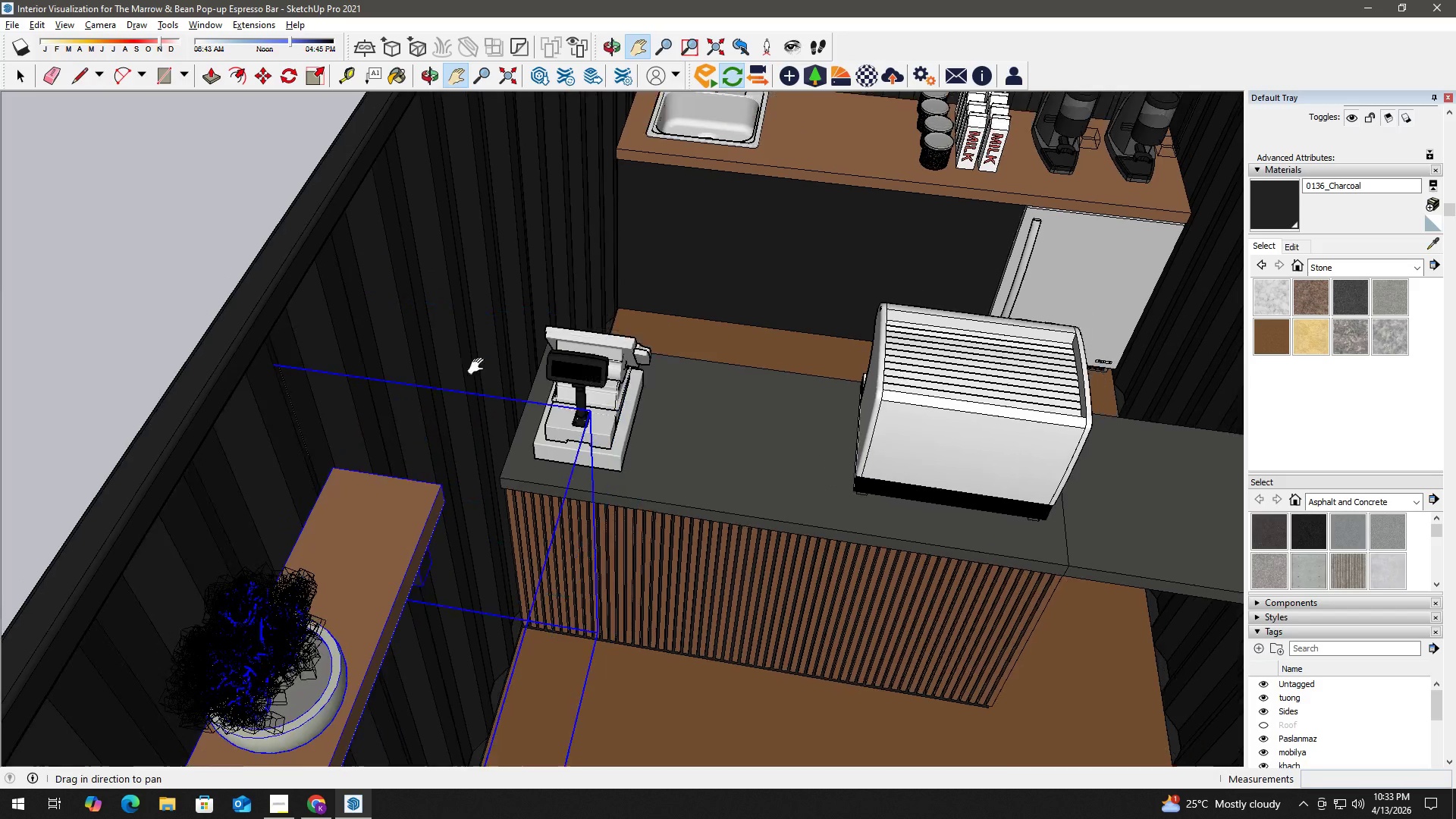 
key(Space)
 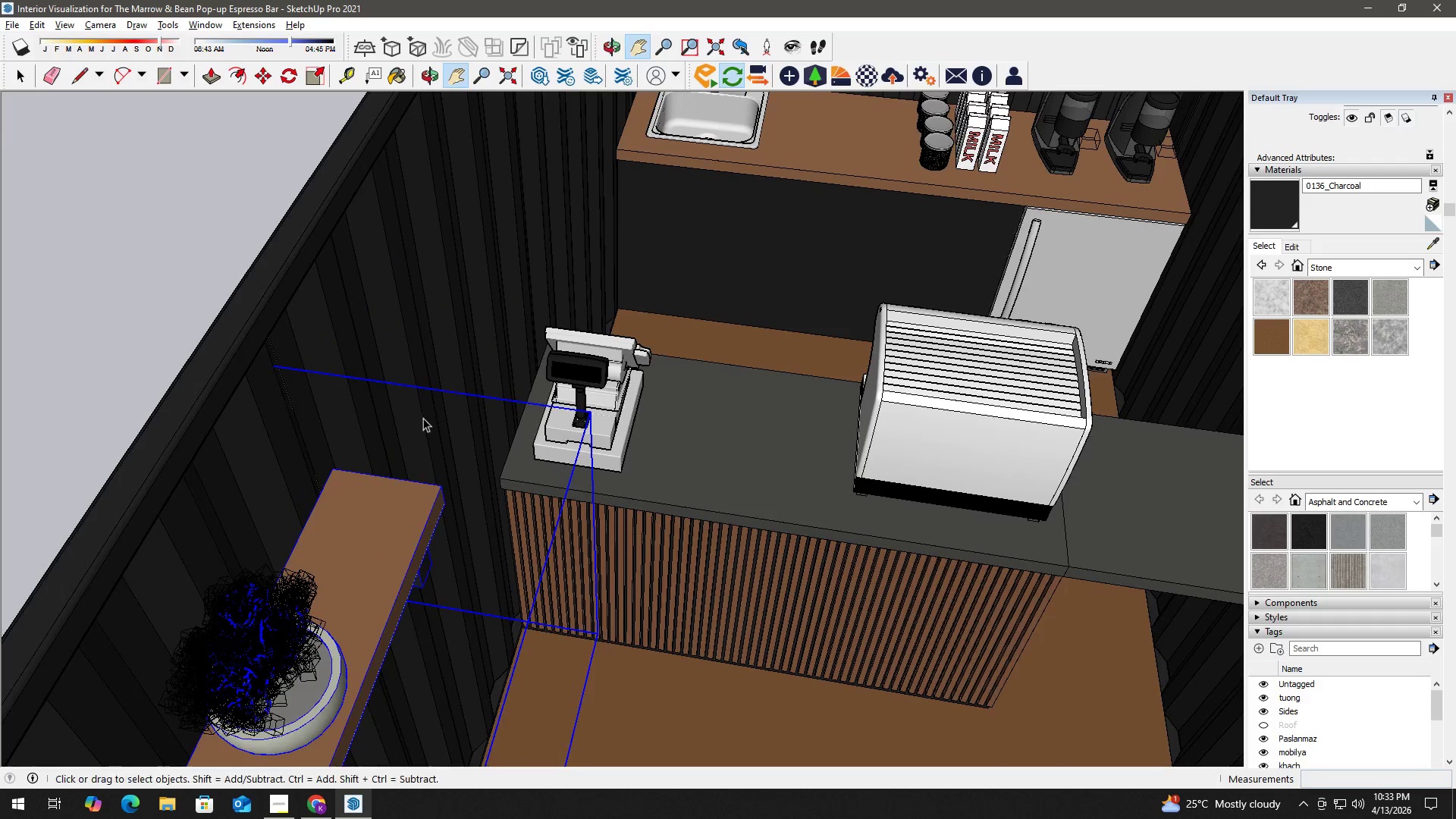 
scroll: coordinate [388, 460], scroll_direction: up, amount: 6.0
 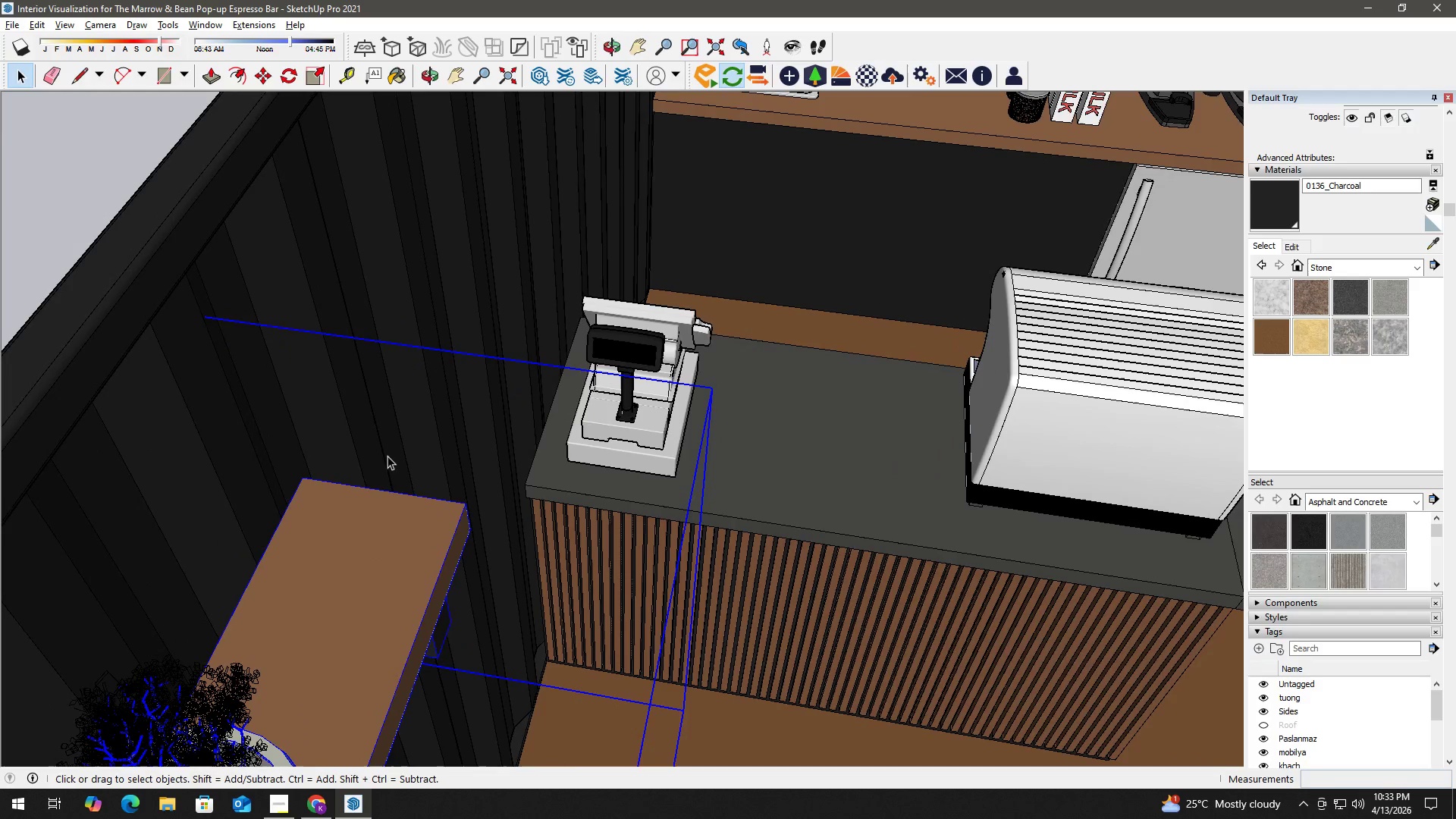 
key(K)
 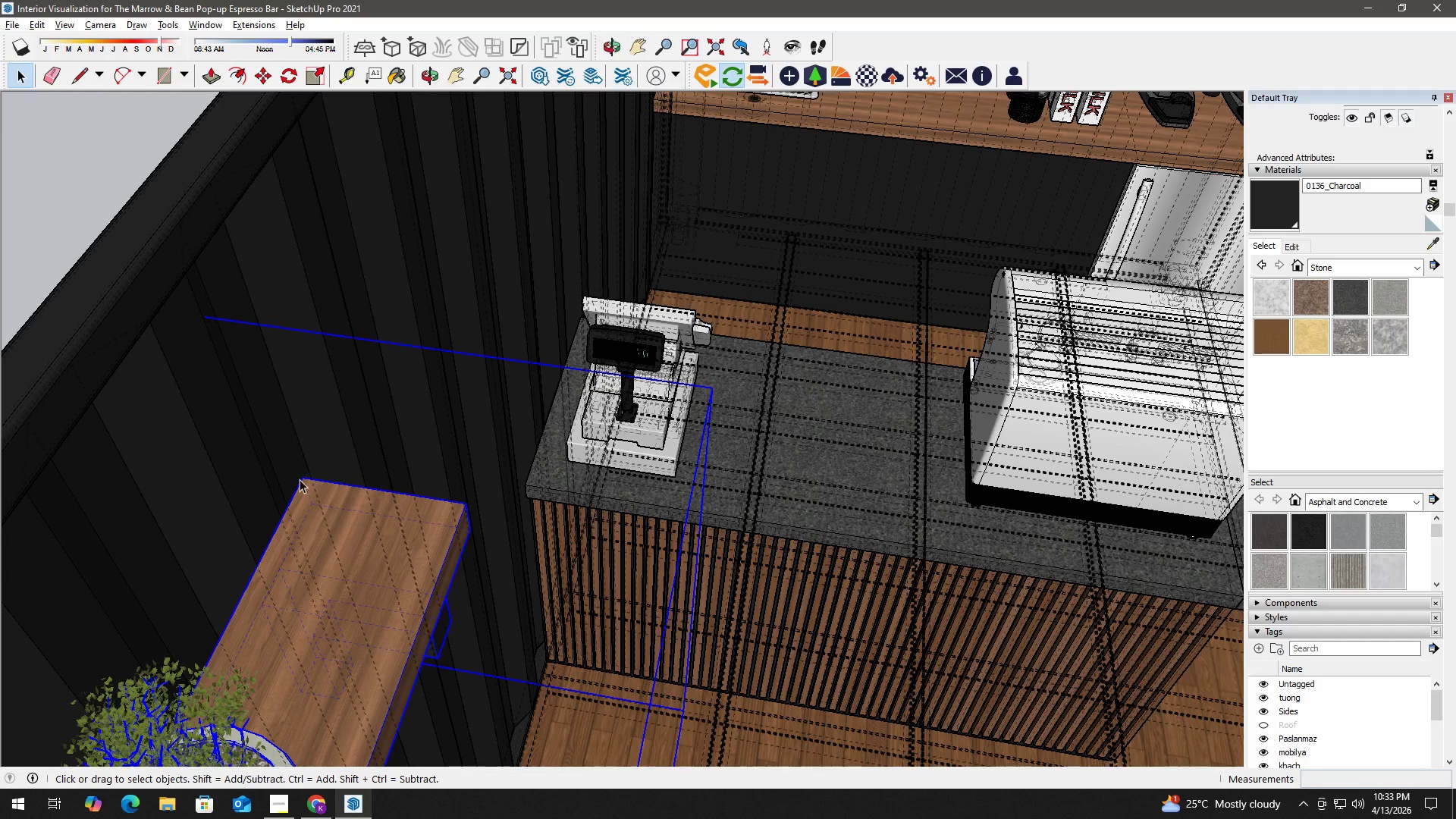 
scroll: coordinate [304, 488], scroll_direction: up, amount: 9.0
 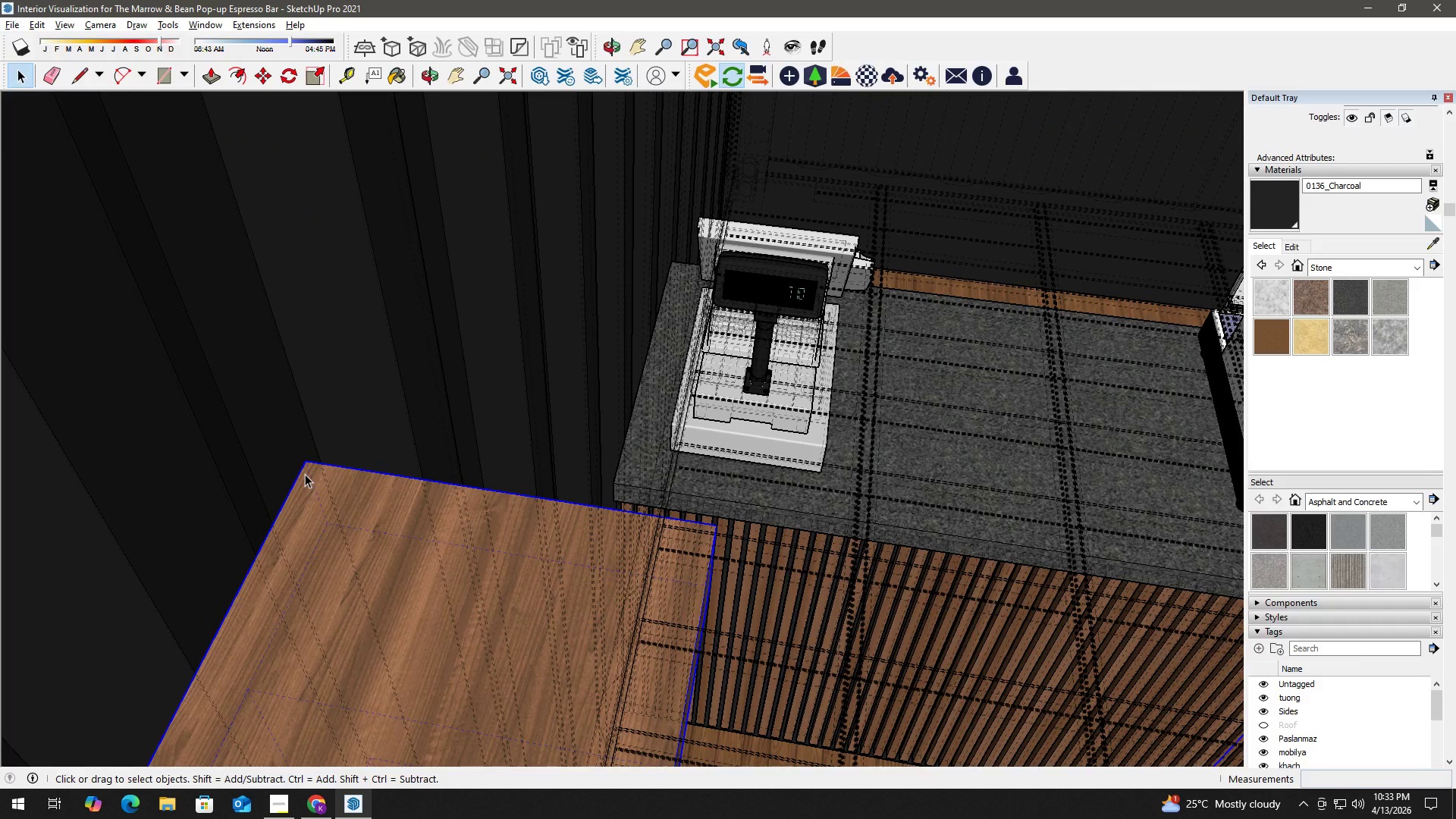 
key(M)
 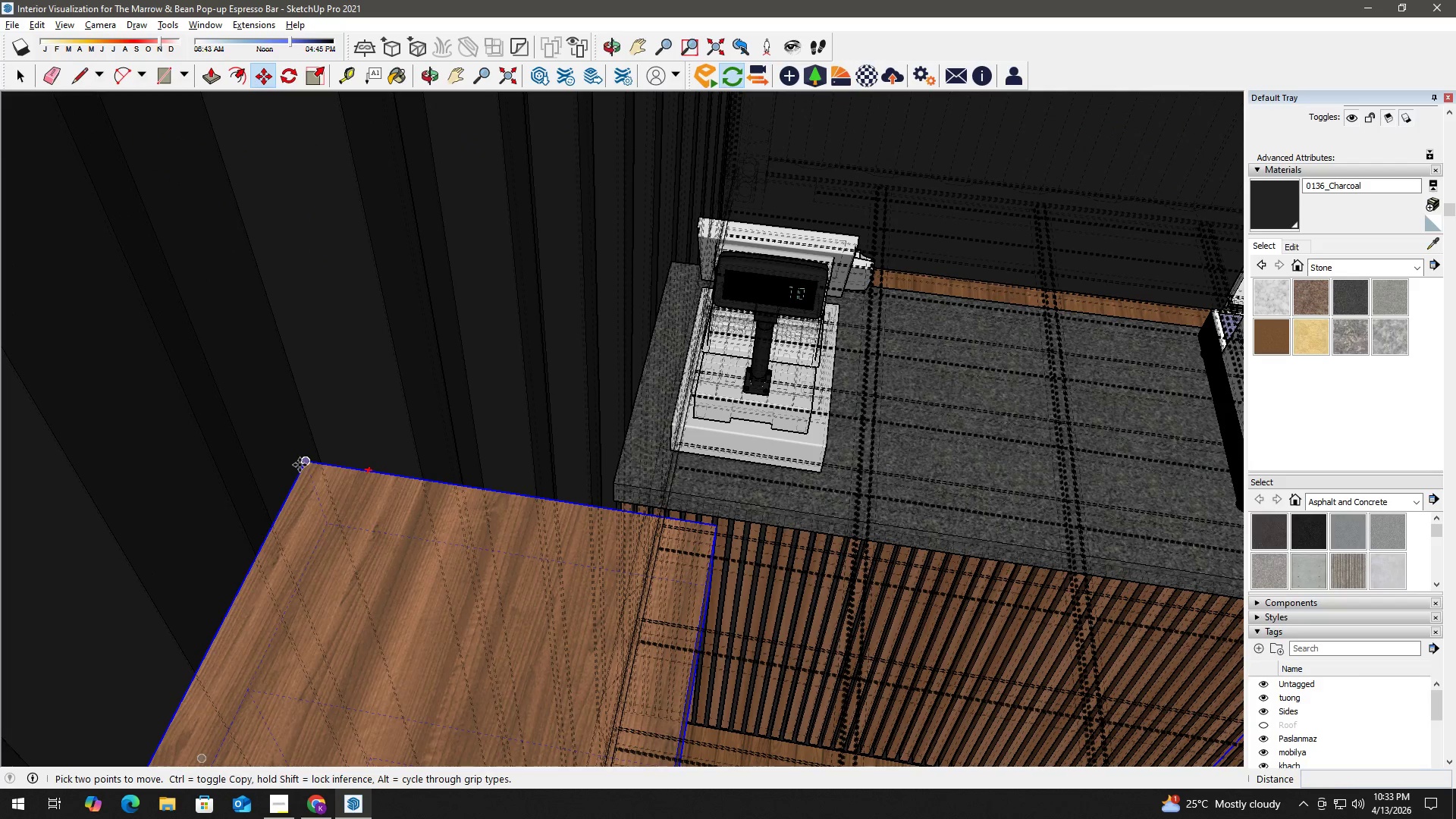 
left_click([303, 464])
 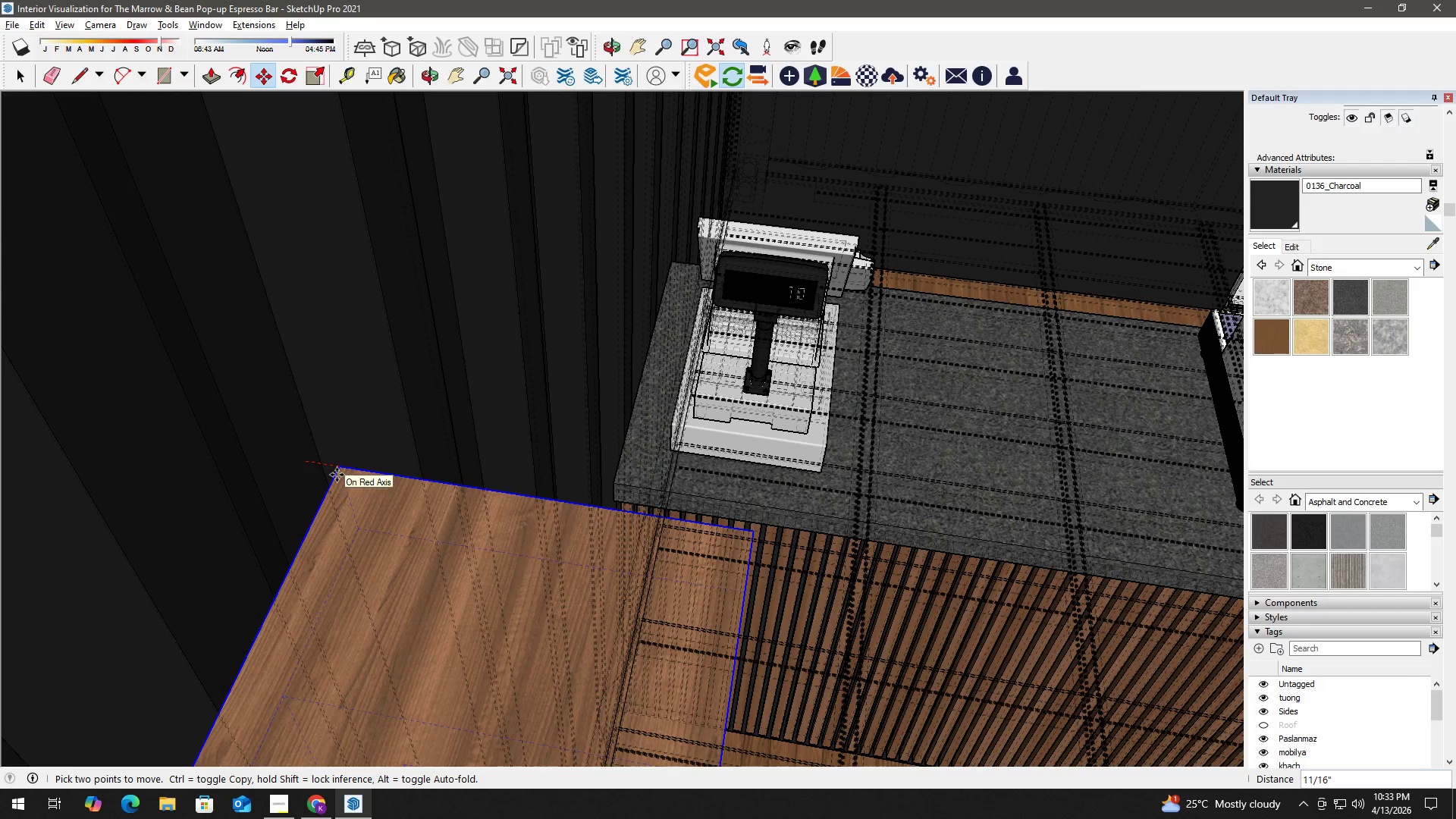 
left_click([337, 475])
 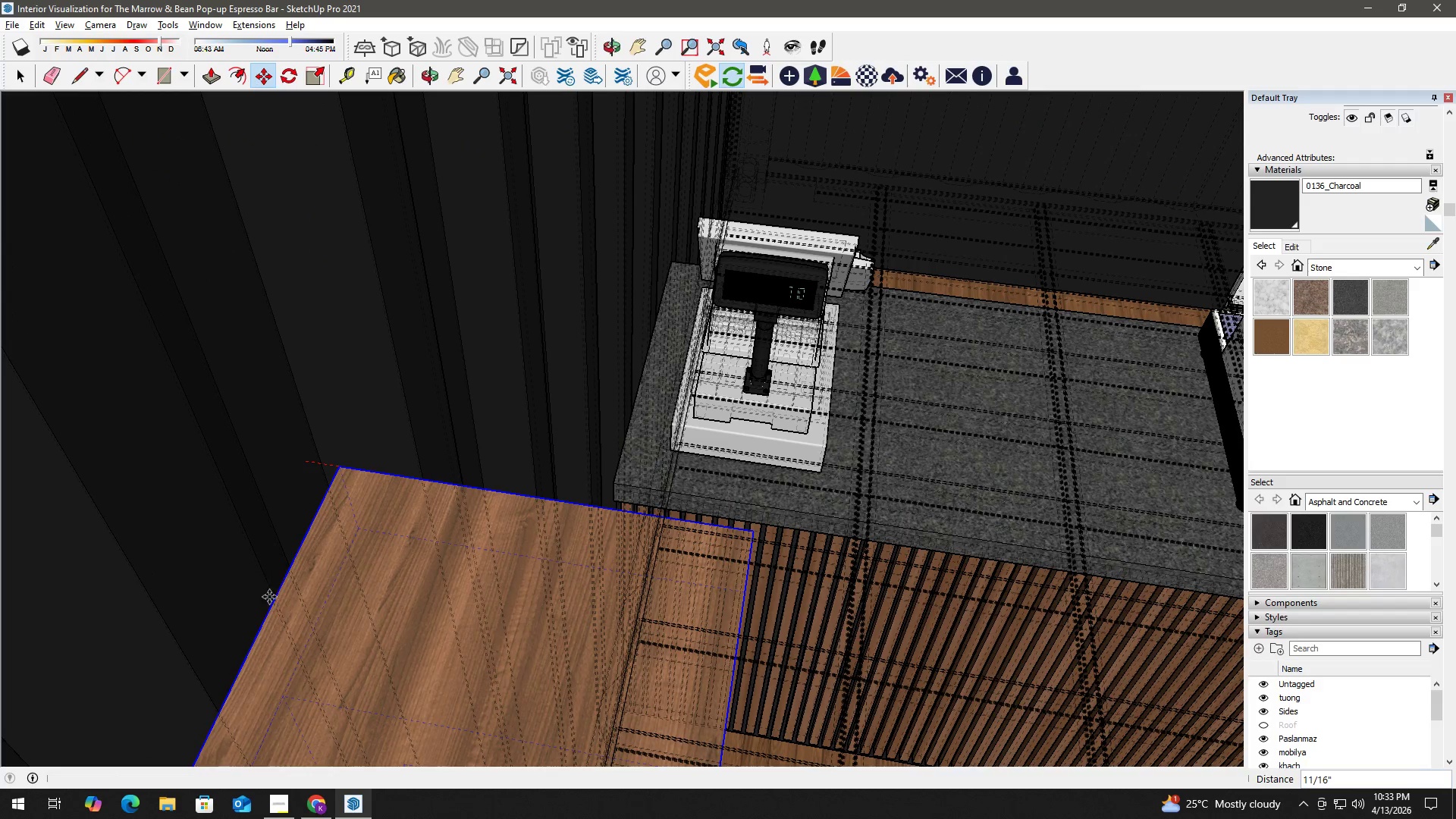 
scroll: coordinate [230, 695], scroll_direction: down, amount: 7.0
 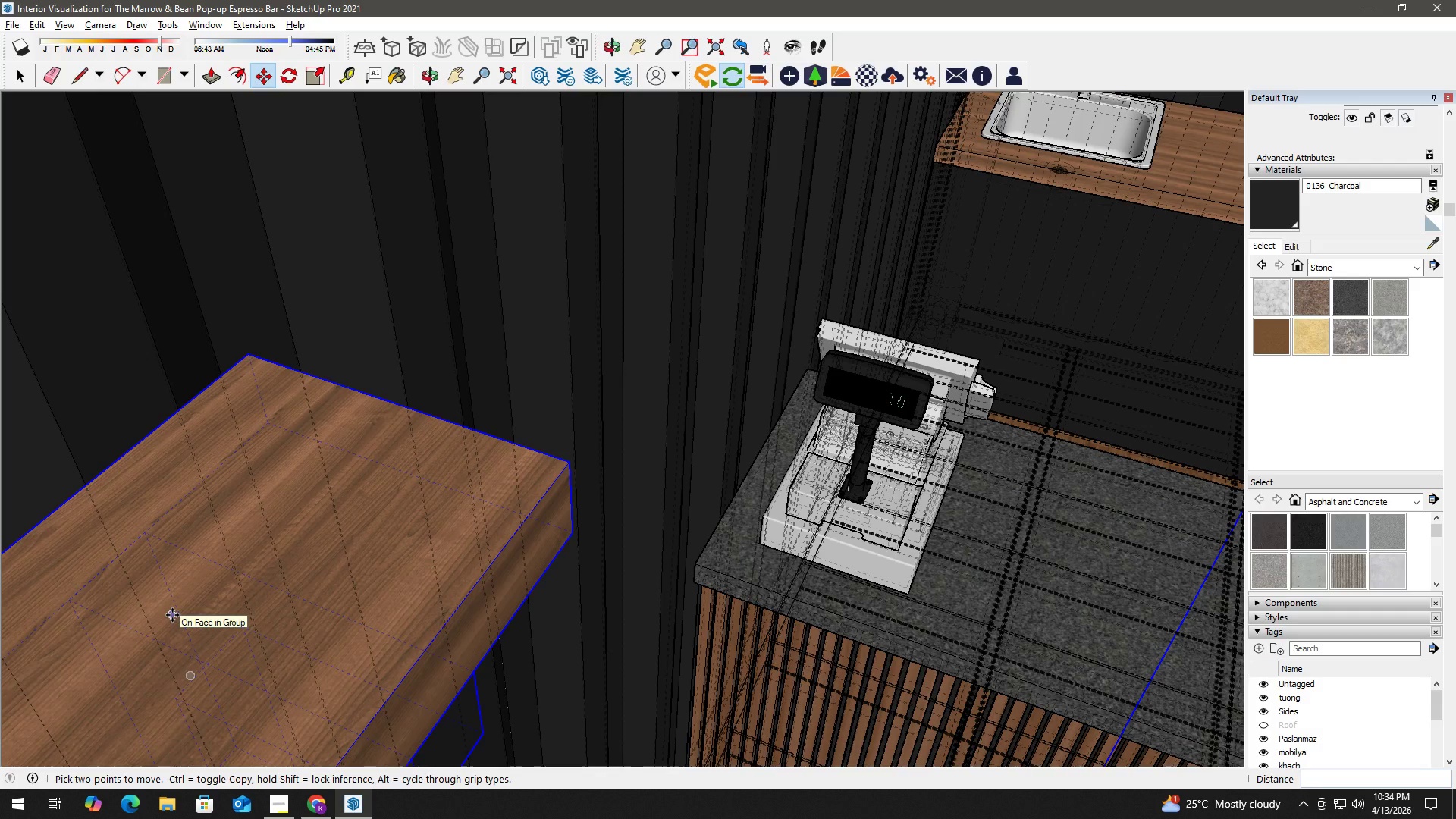 
wait(6.06)
 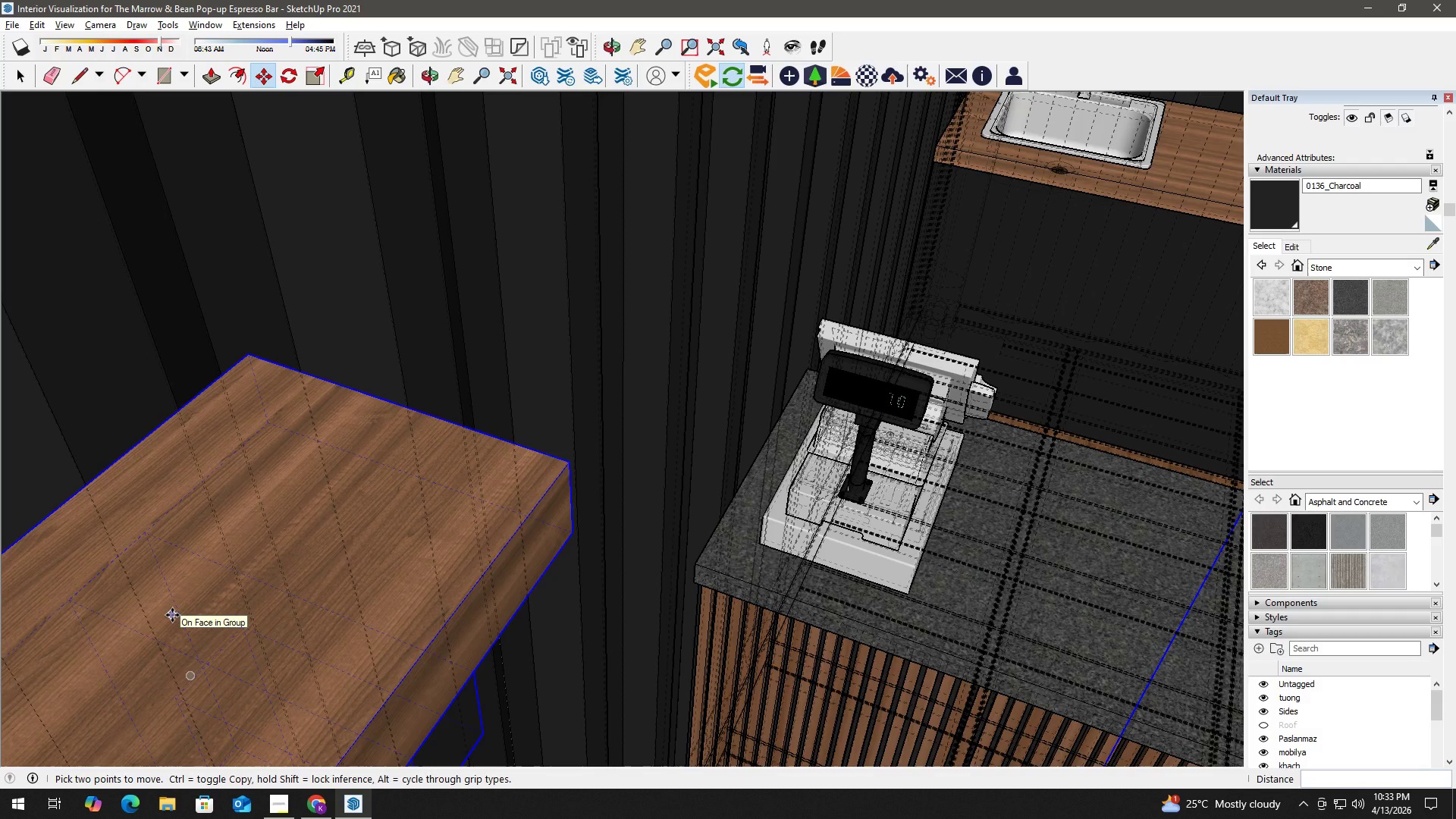 
hold_key(key=ShiftLeft, duration=1.09)
 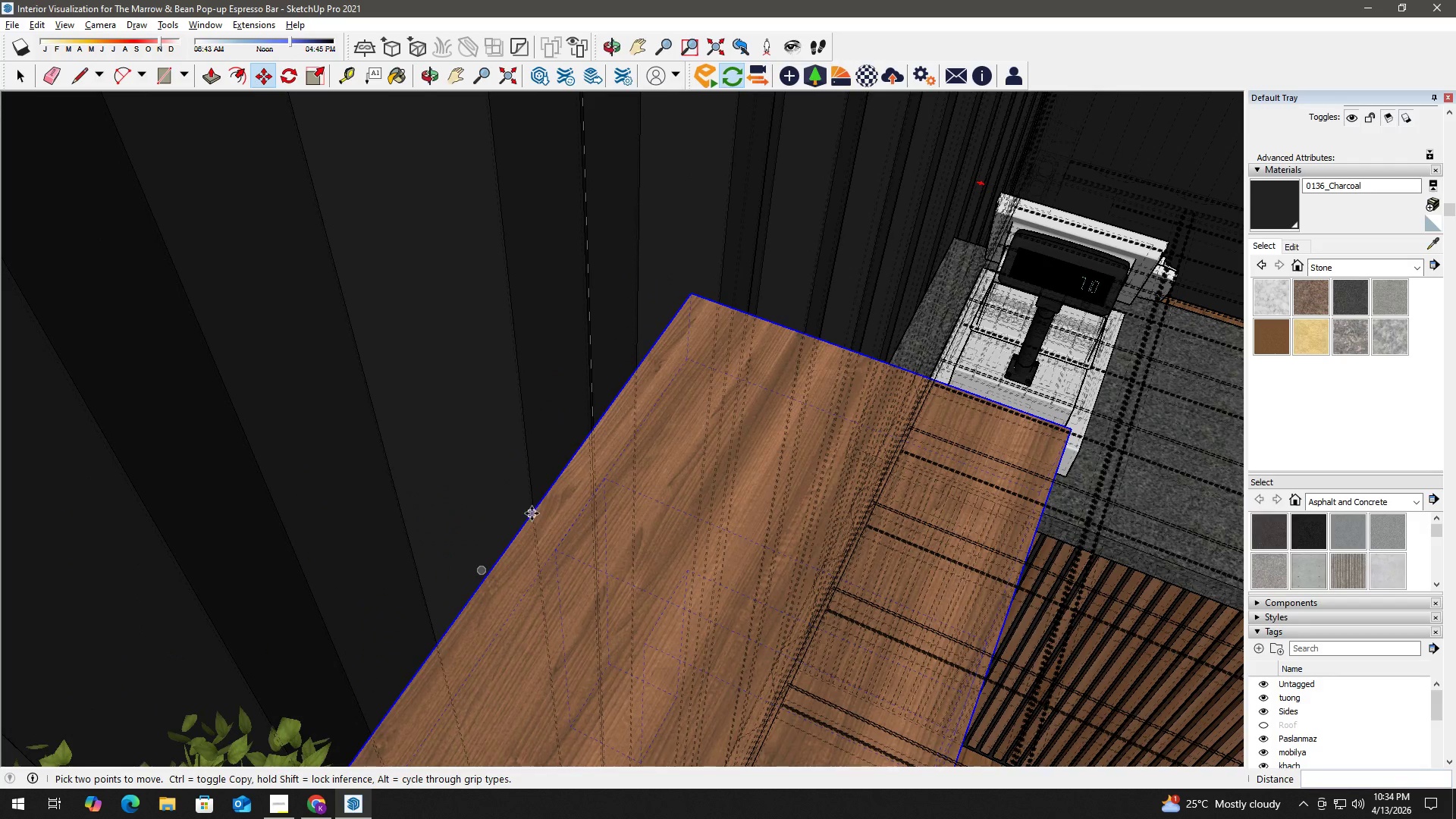 
left_click([532, 515])
 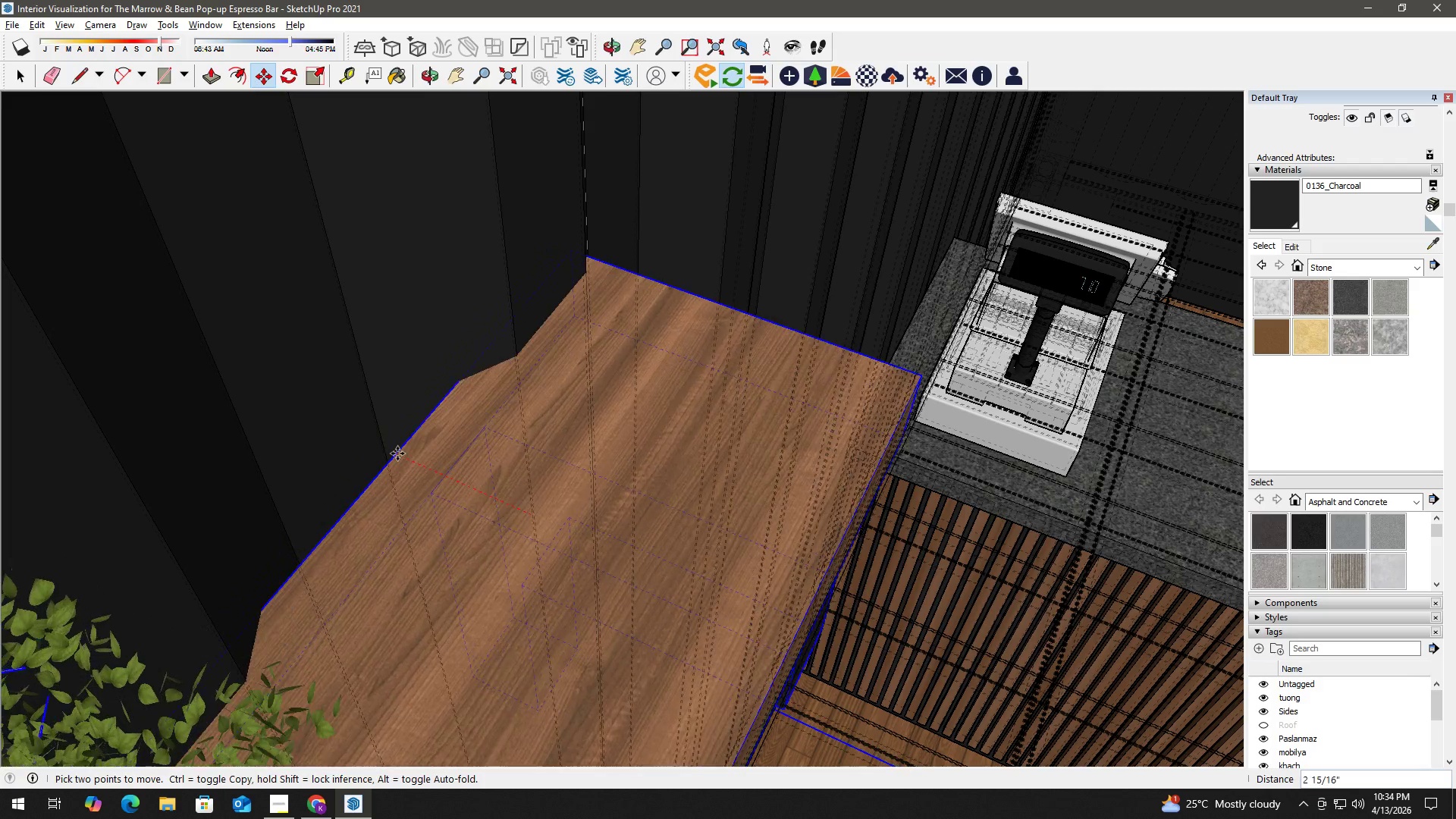 
left_click([397, 456])
 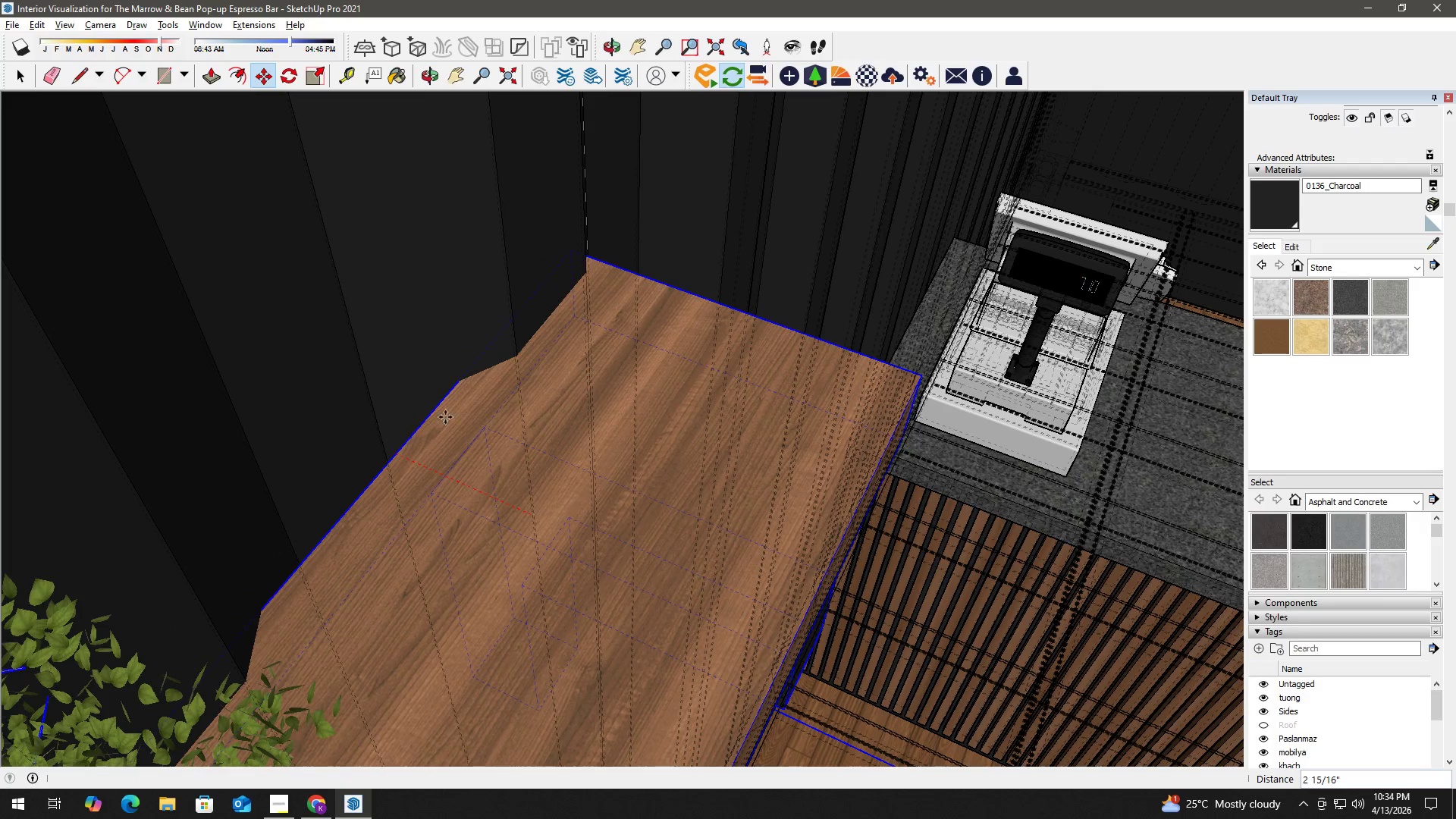 
scroll: coordinate [494, 353], scroll_direction: up, amount: 6.0
 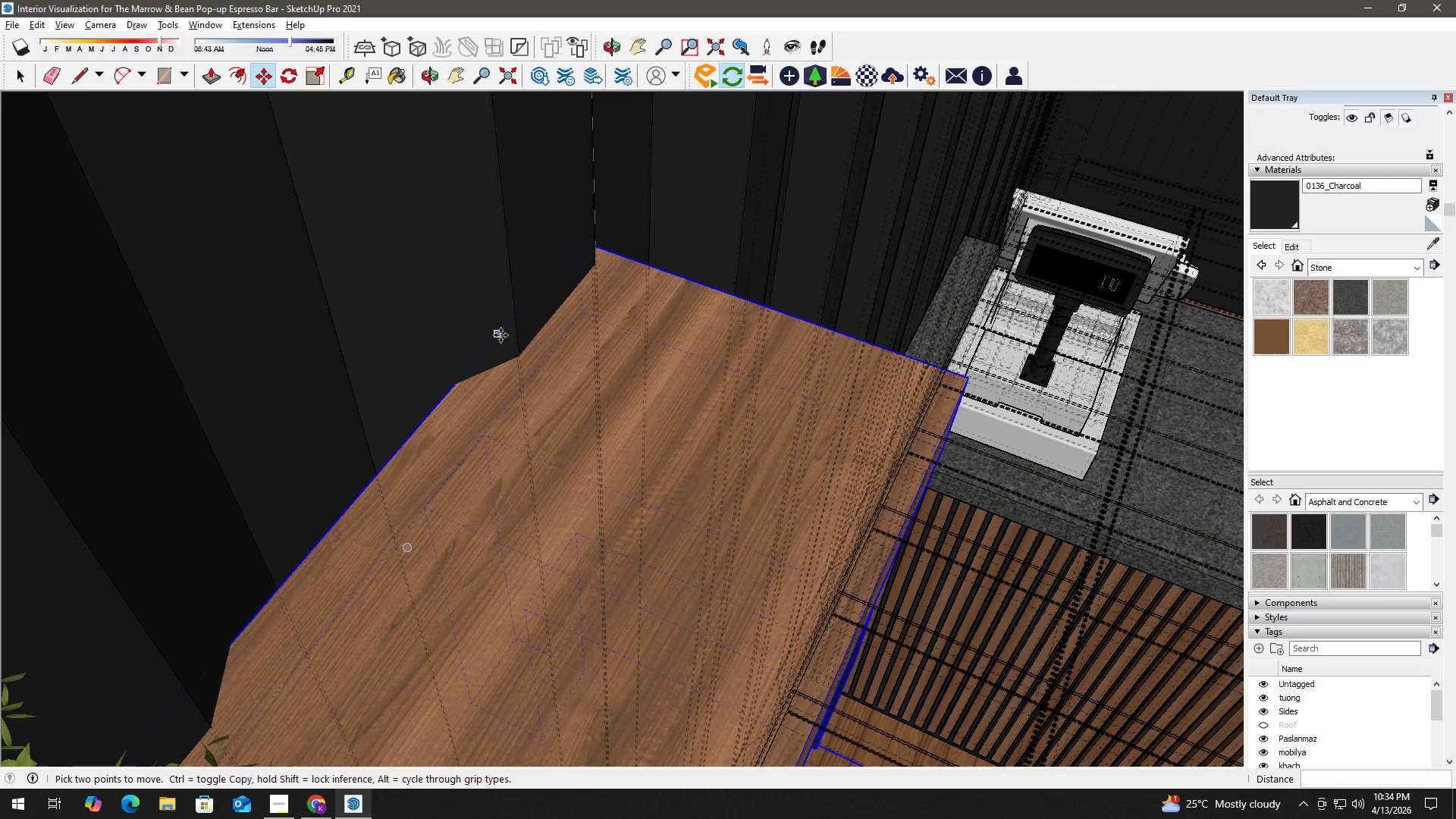 
left_click([501, 332])
 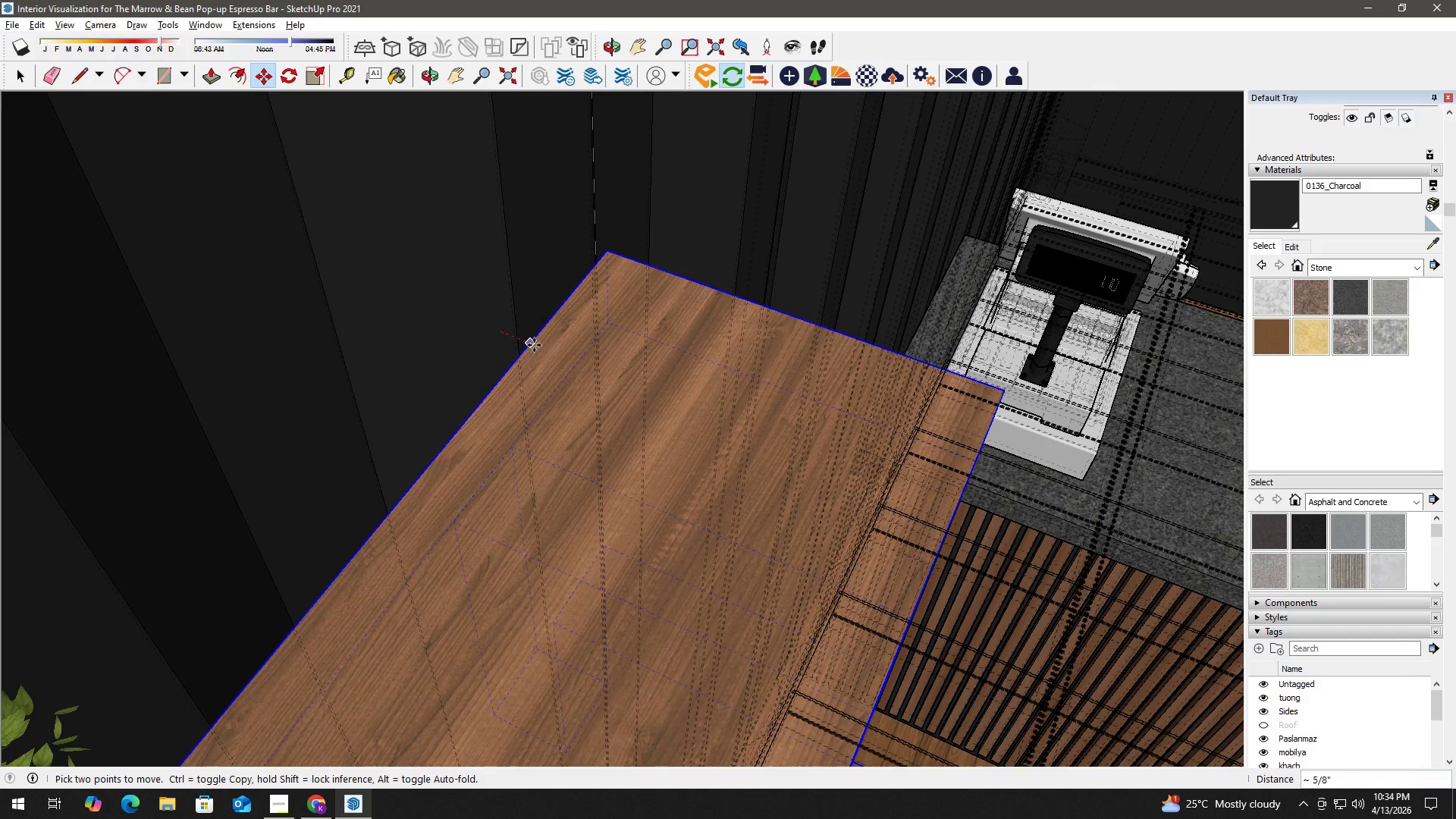 
left_click([534, 345])
 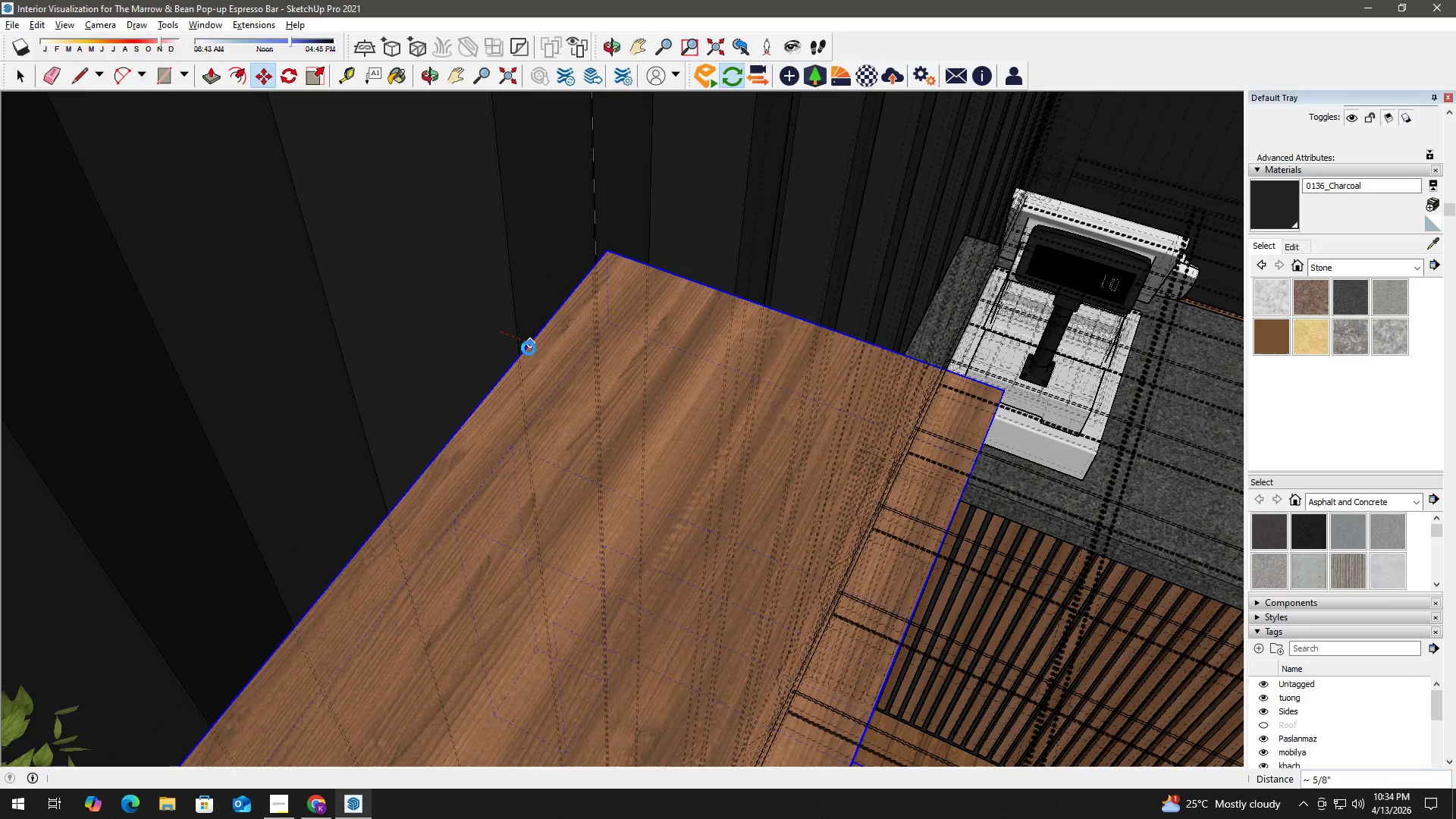 
key(Space)
 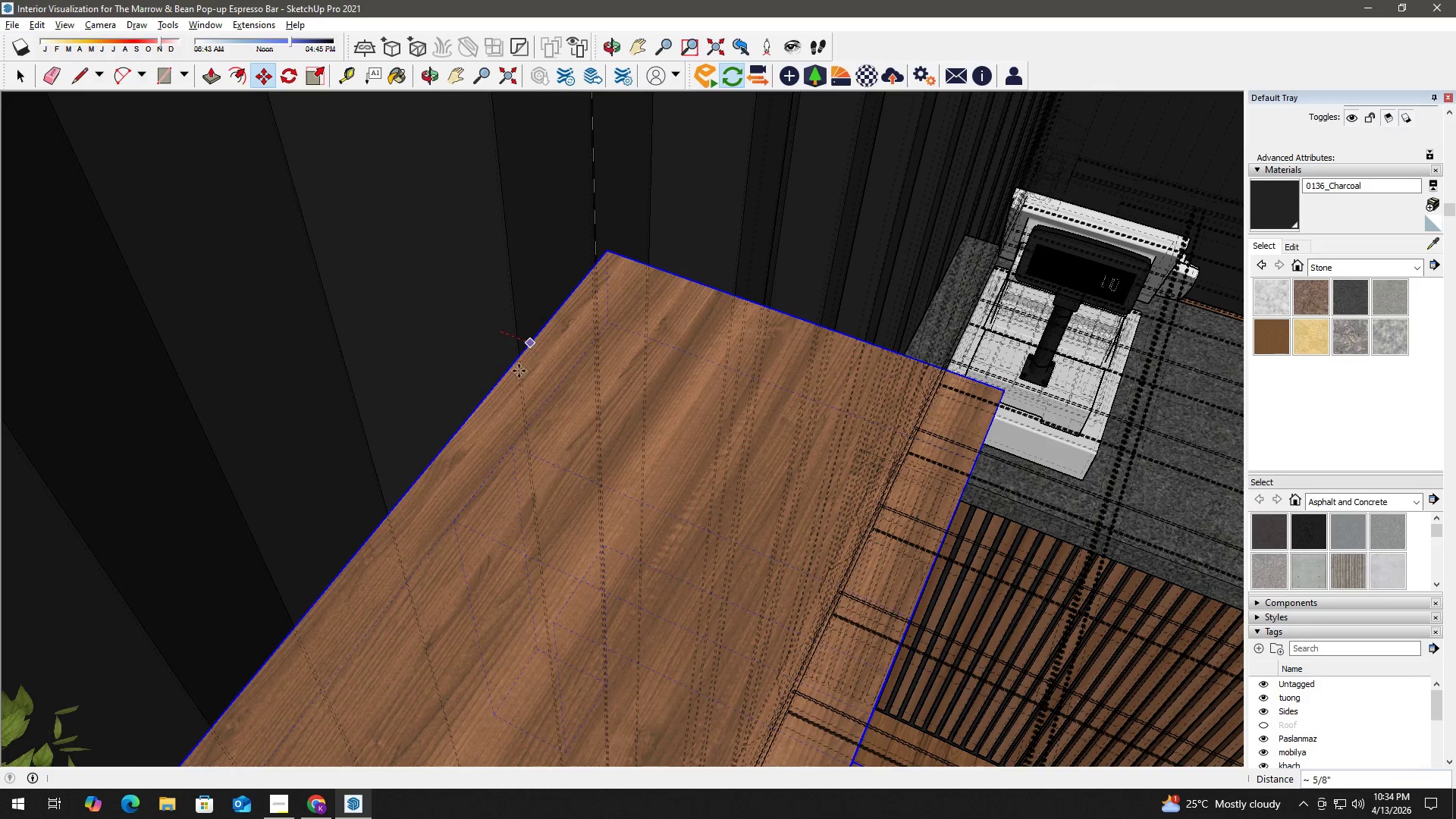 
scroll: coordinate [516, 383], scroll_direction: down, amount: 7.0
 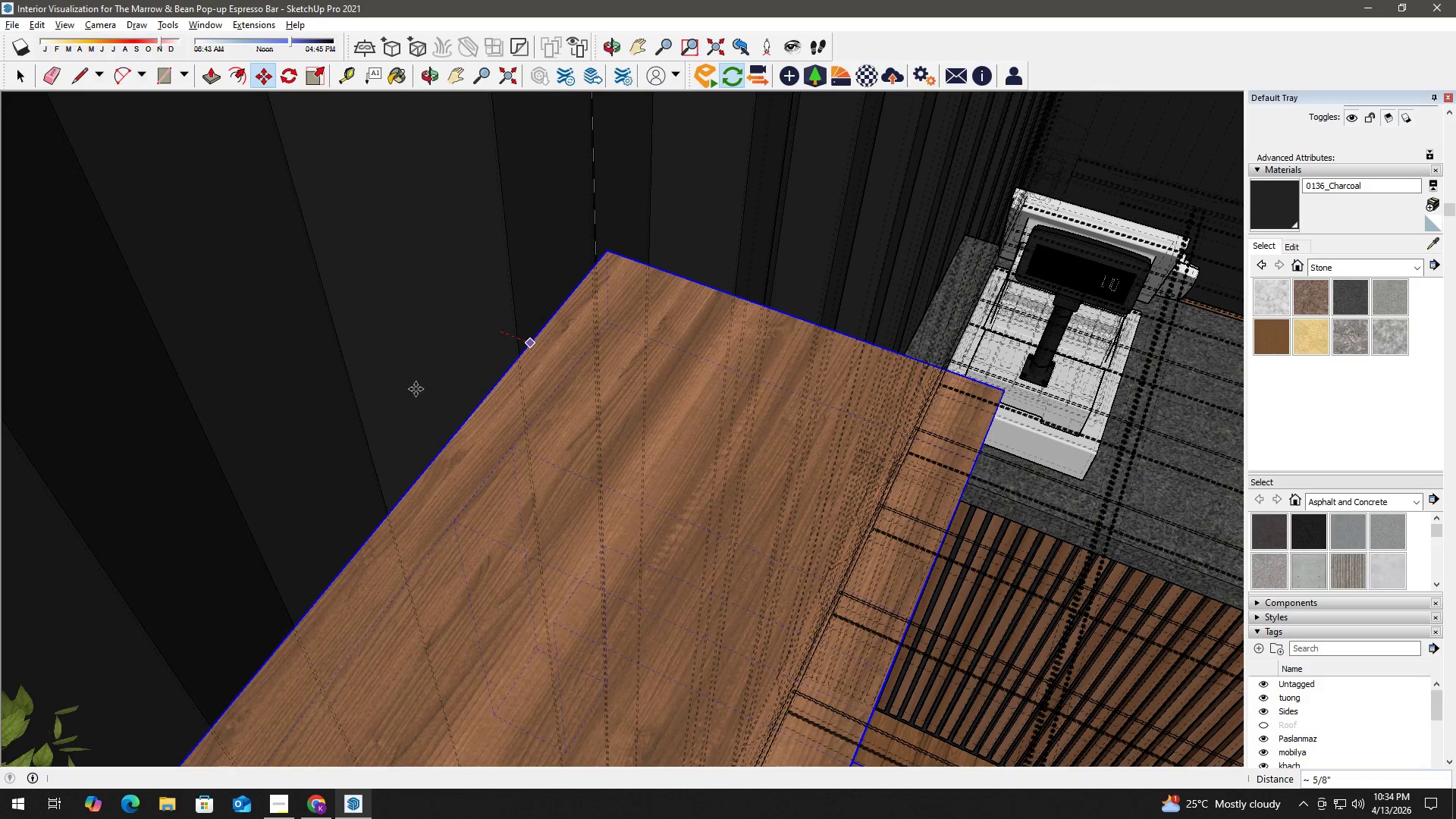 
key(K)
 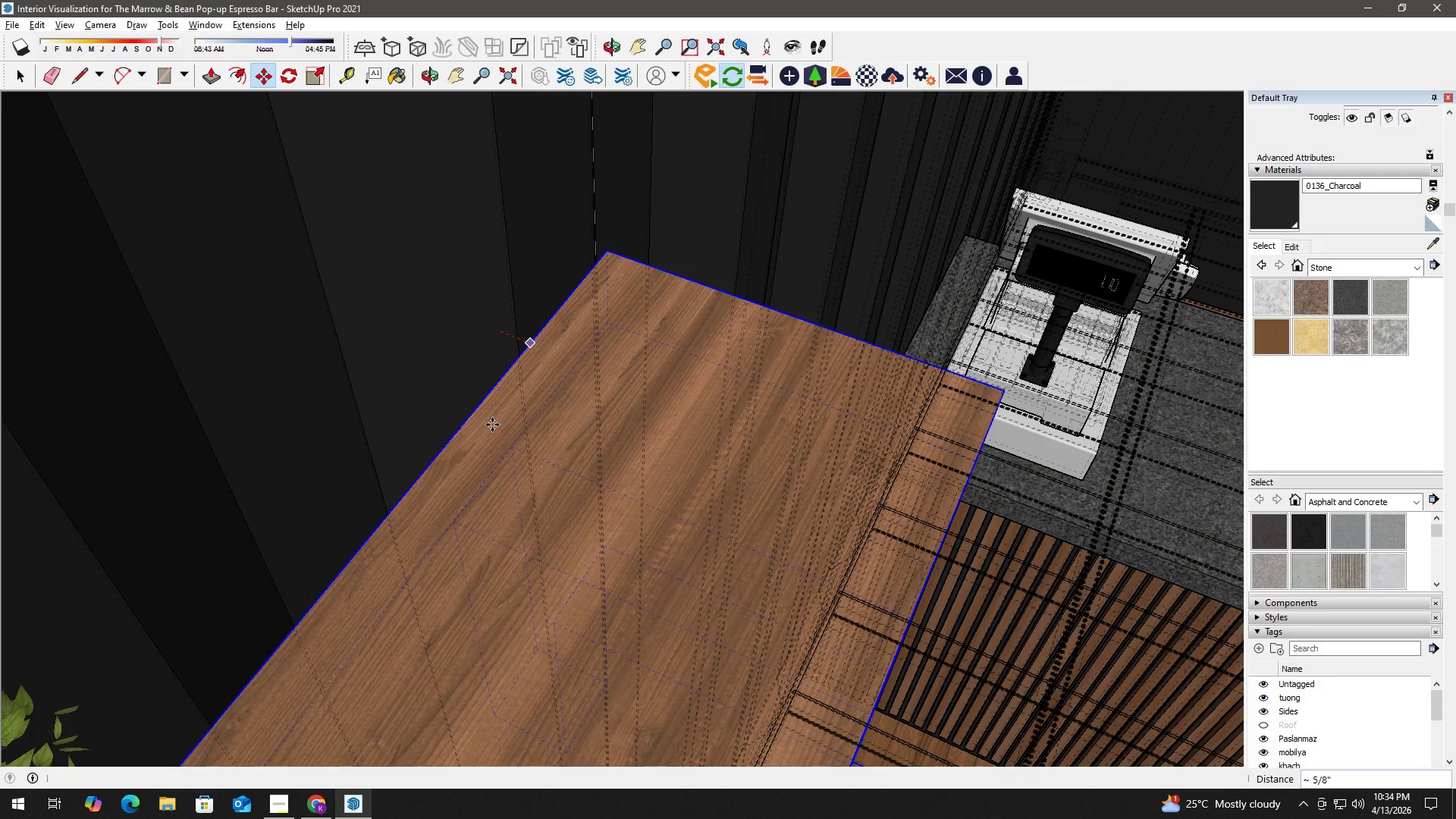 
scroll: coordinate [551, 467], scroll_direction: down, amount: 5.0
 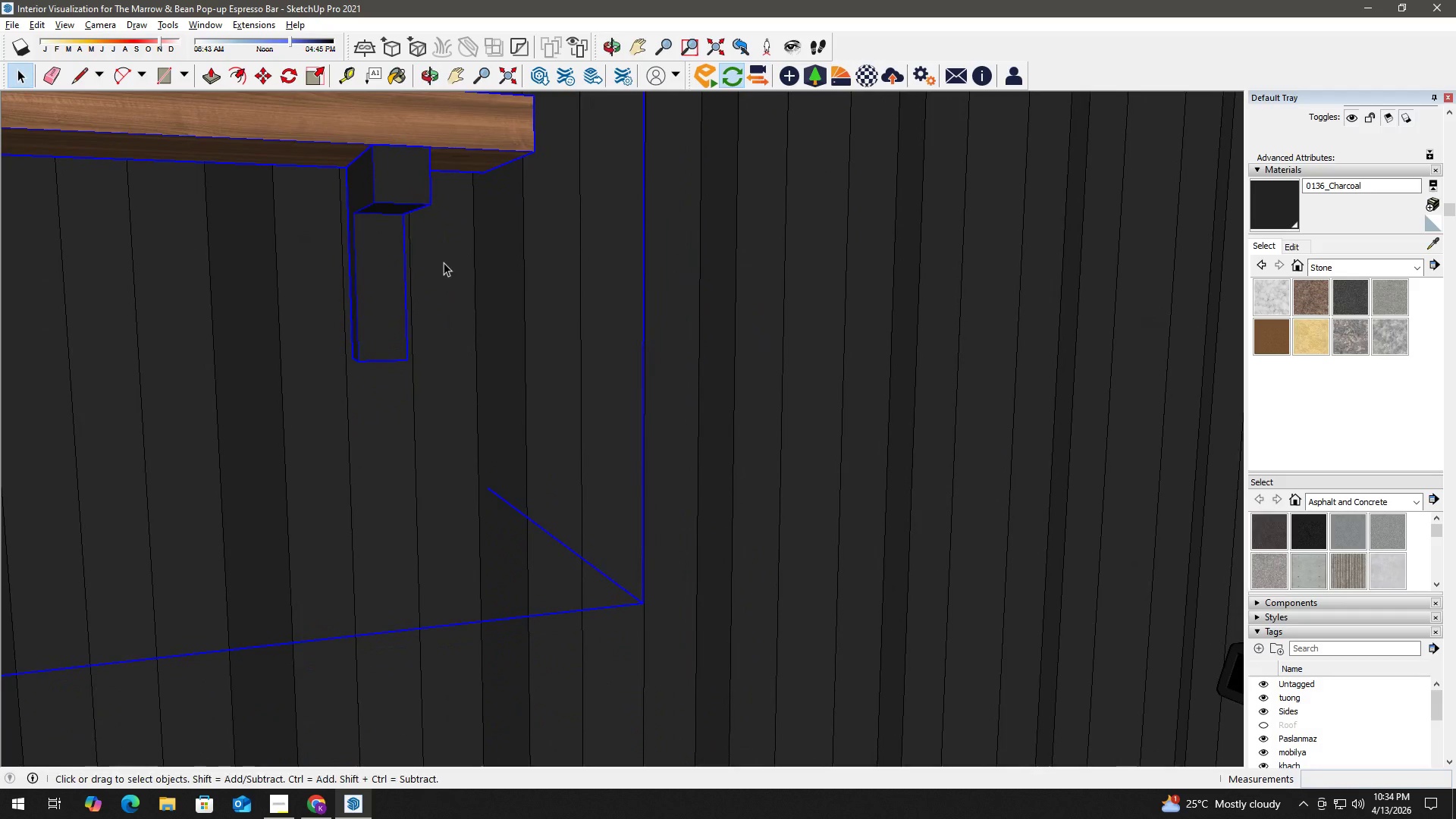 
scroll: coordinate [300, 290], scroll_direction: up, amount: 12.0
 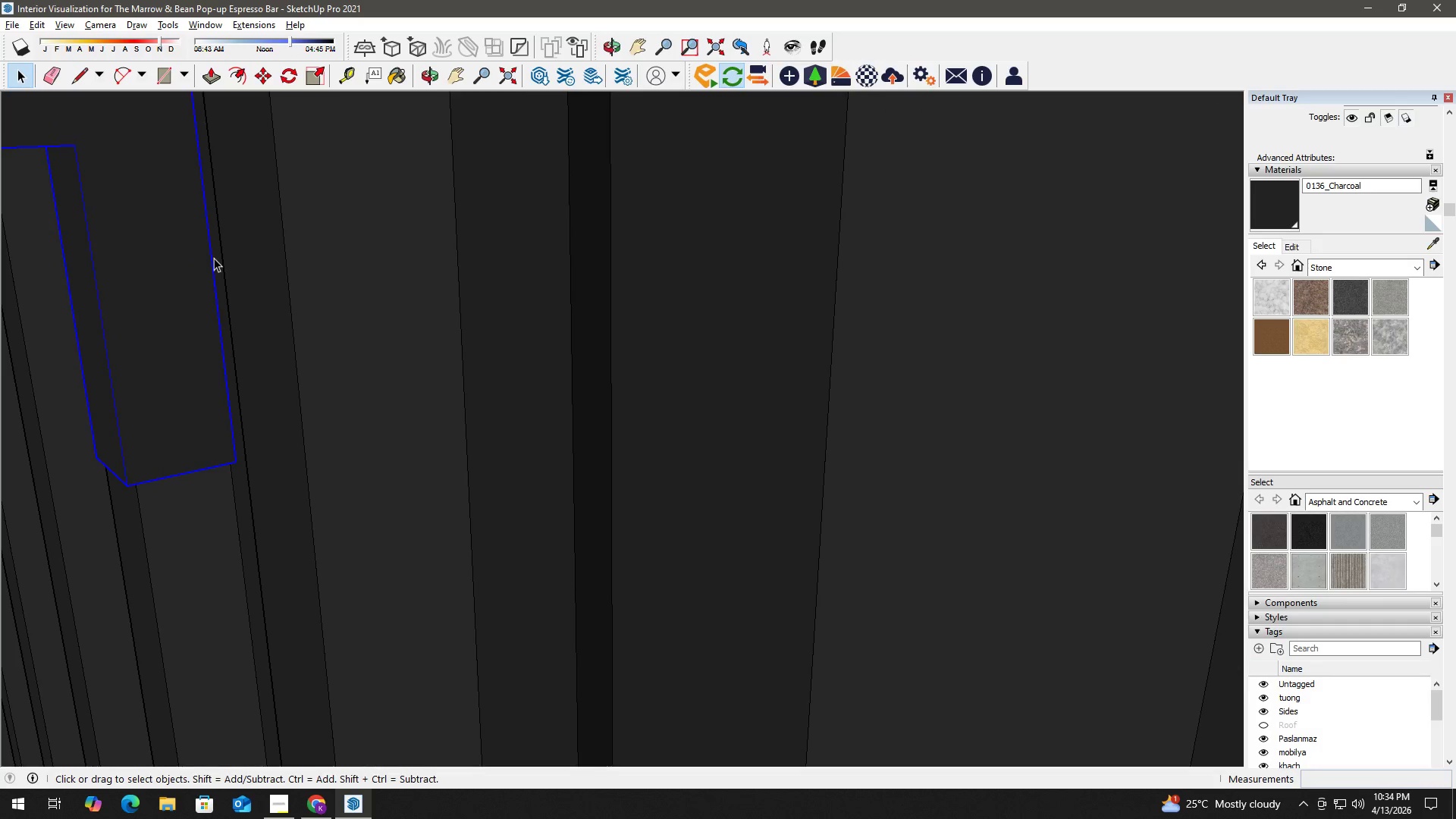 
key(M)
 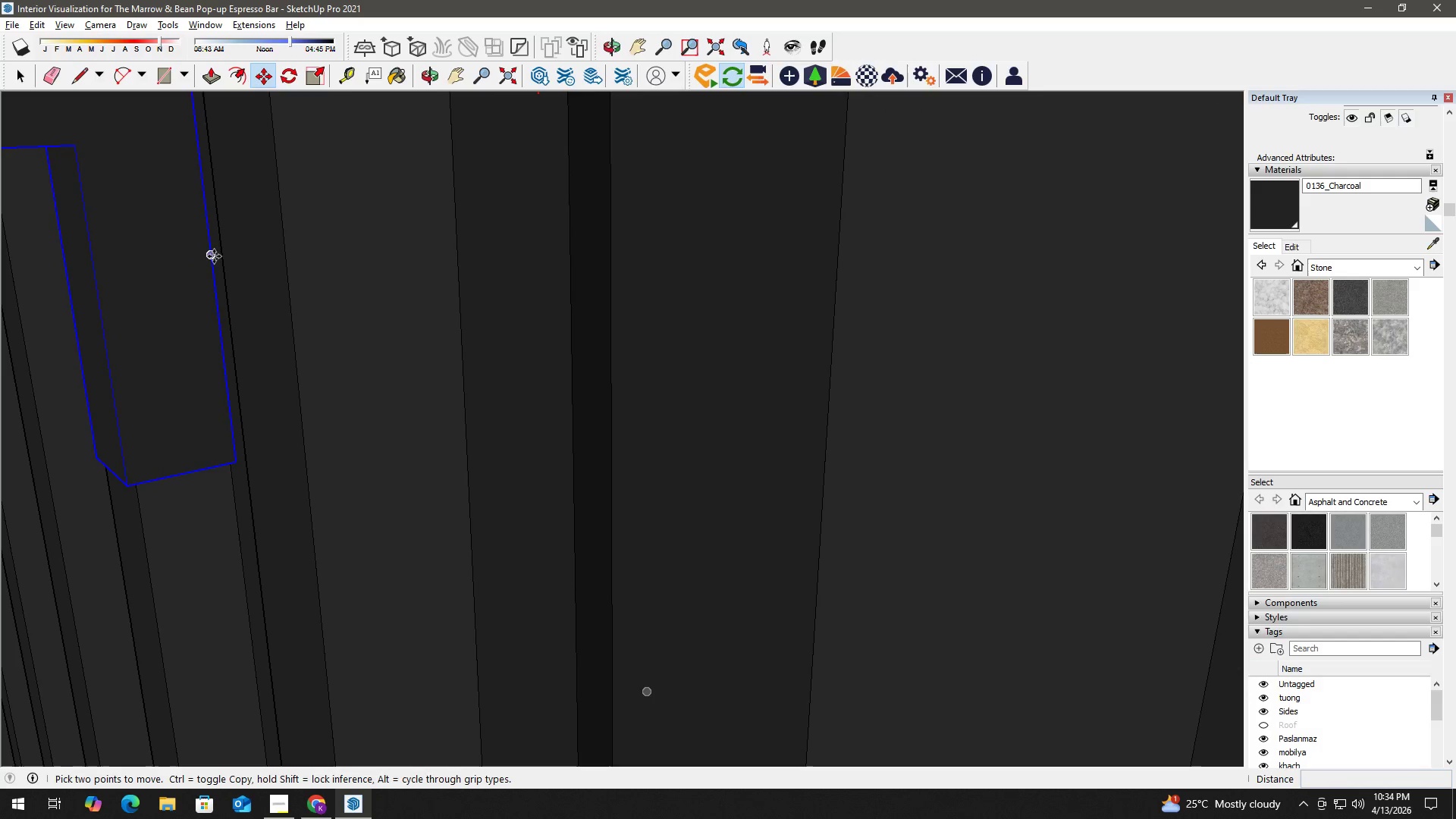 
left_click([214, 256])
 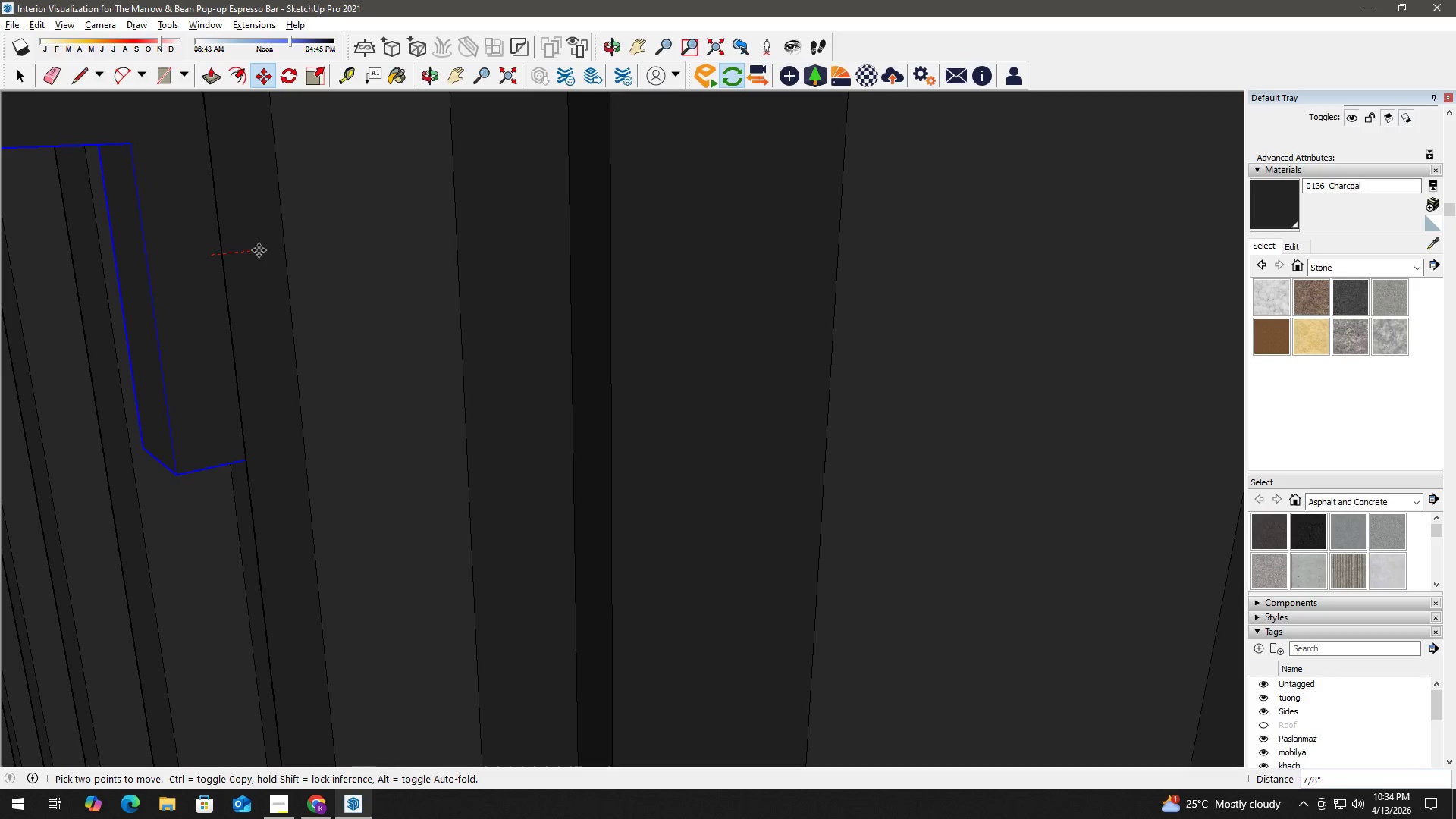 
key(ArrowRight)
 